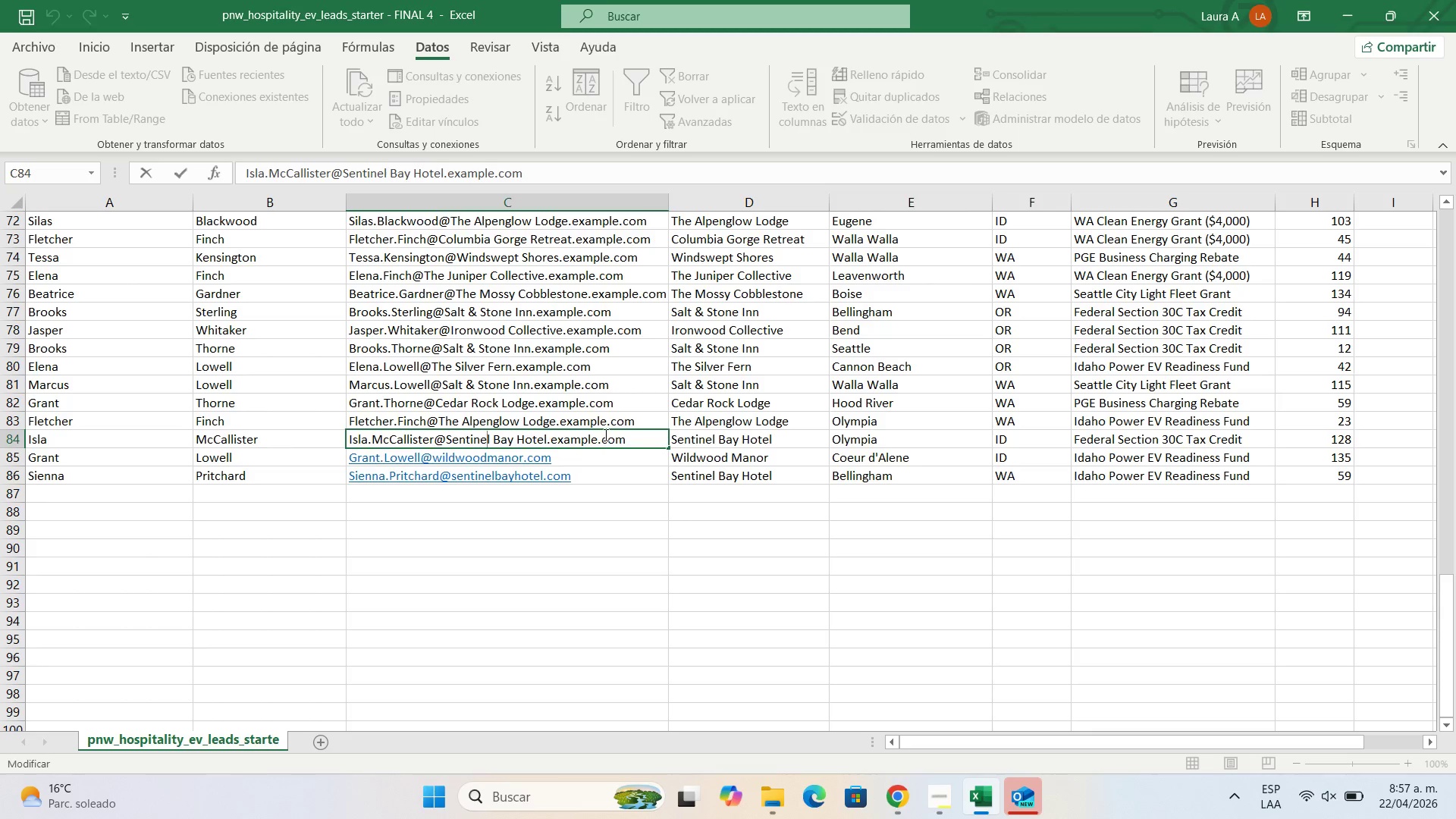 
left_click_drag(start_coordinate=[604, 435], to_coordinate=[557, 438])
 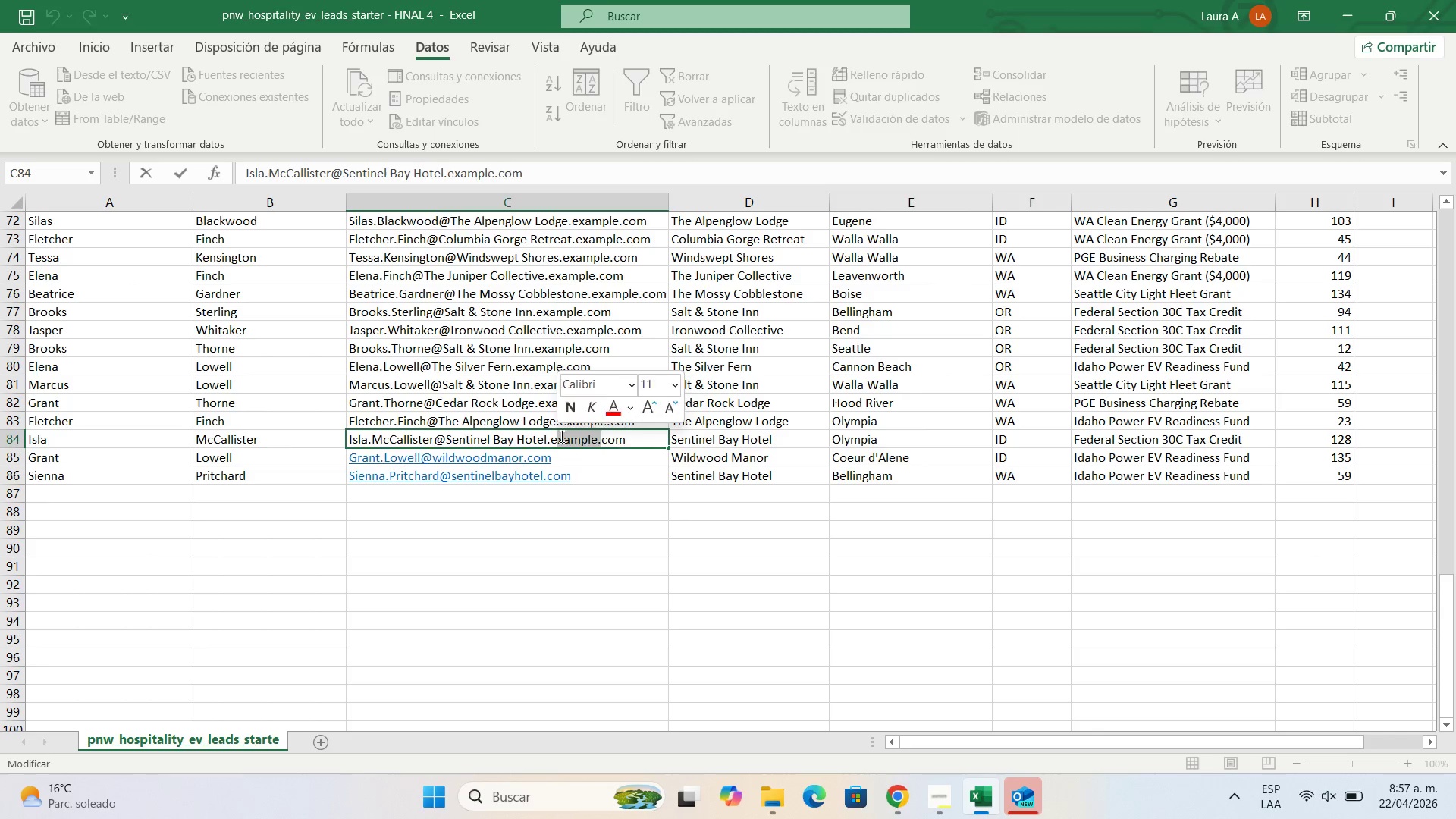 
key(Backspace)
 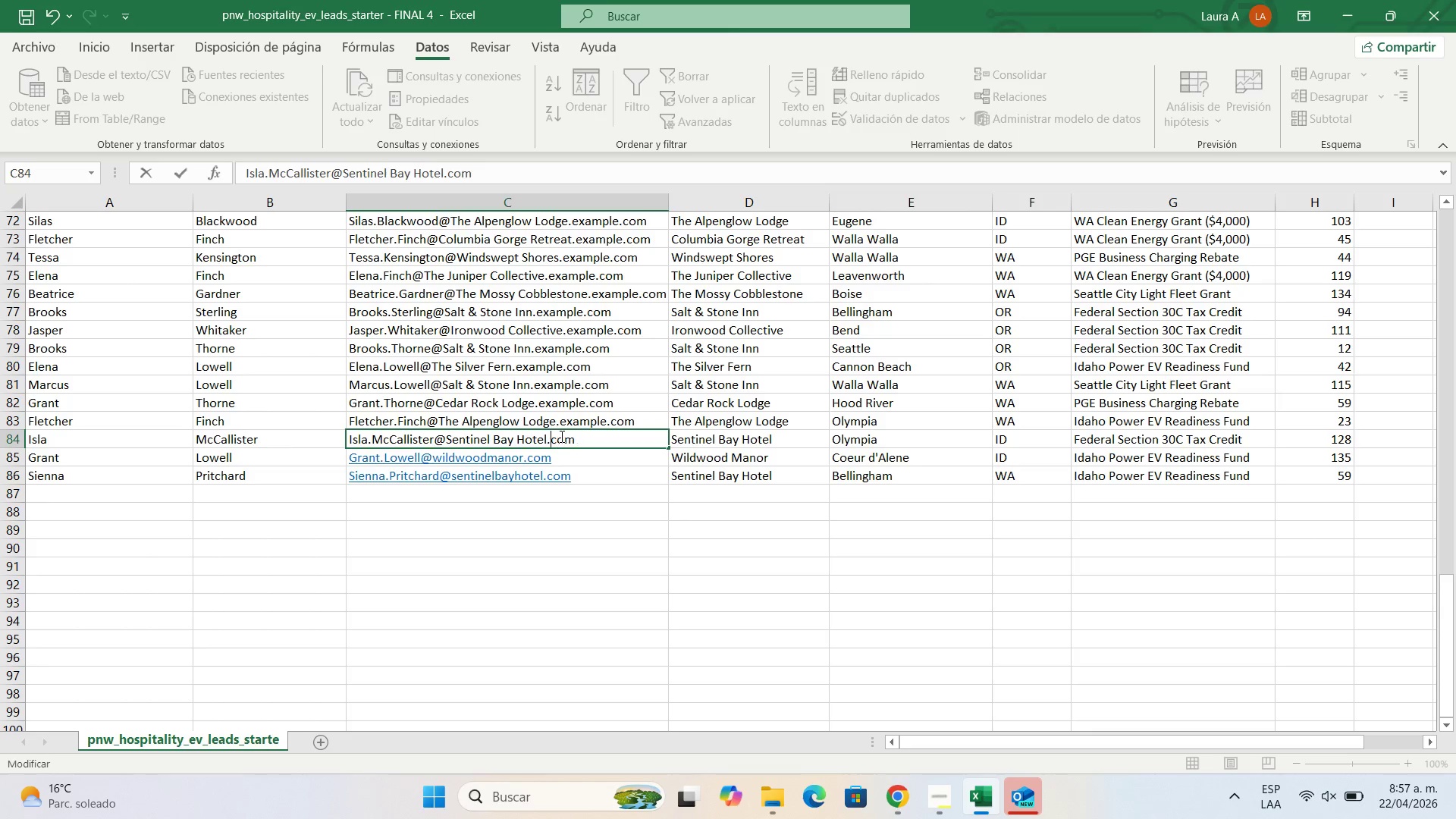 
key(Backspace)
 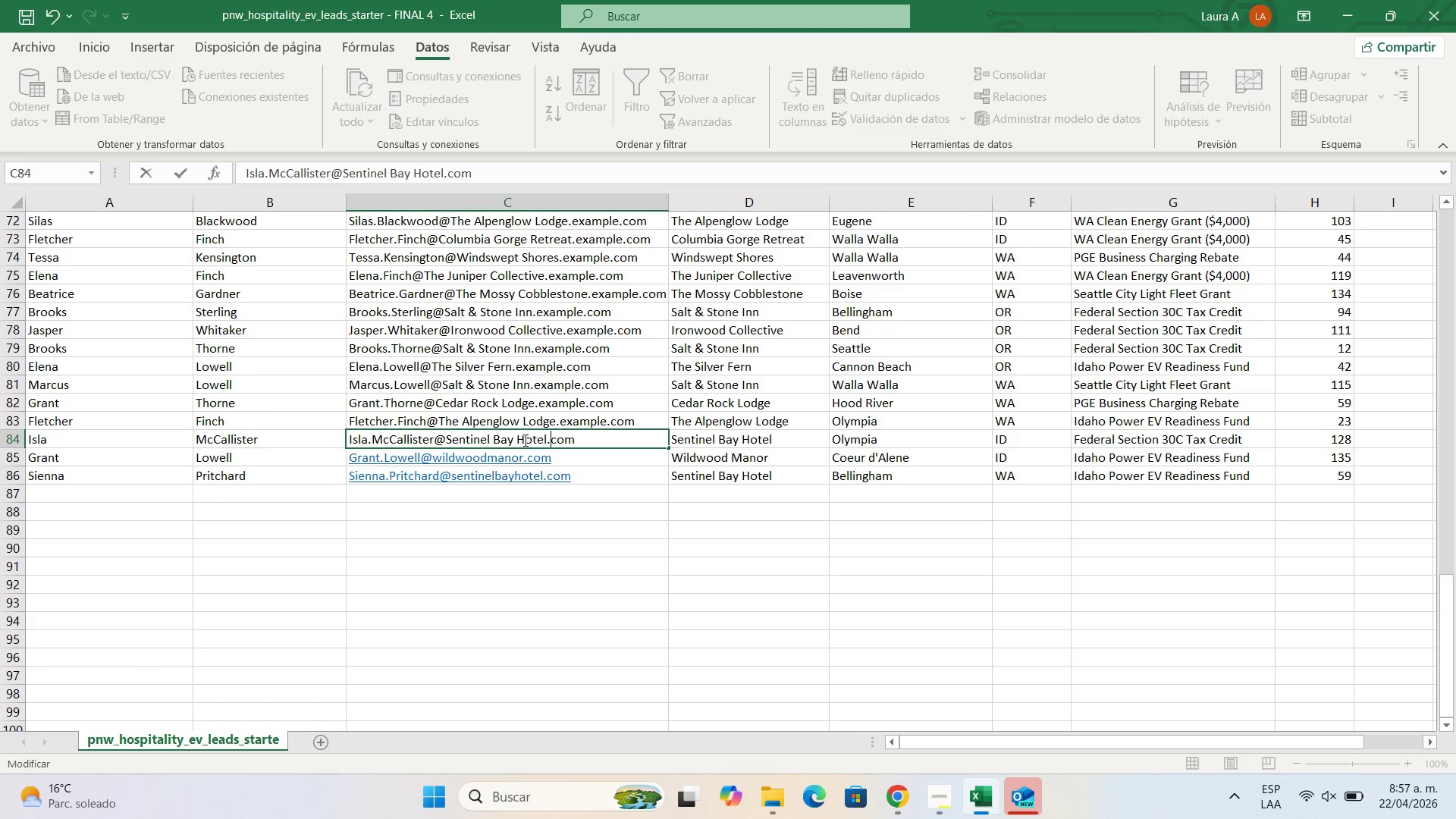 
key(Backspace)
 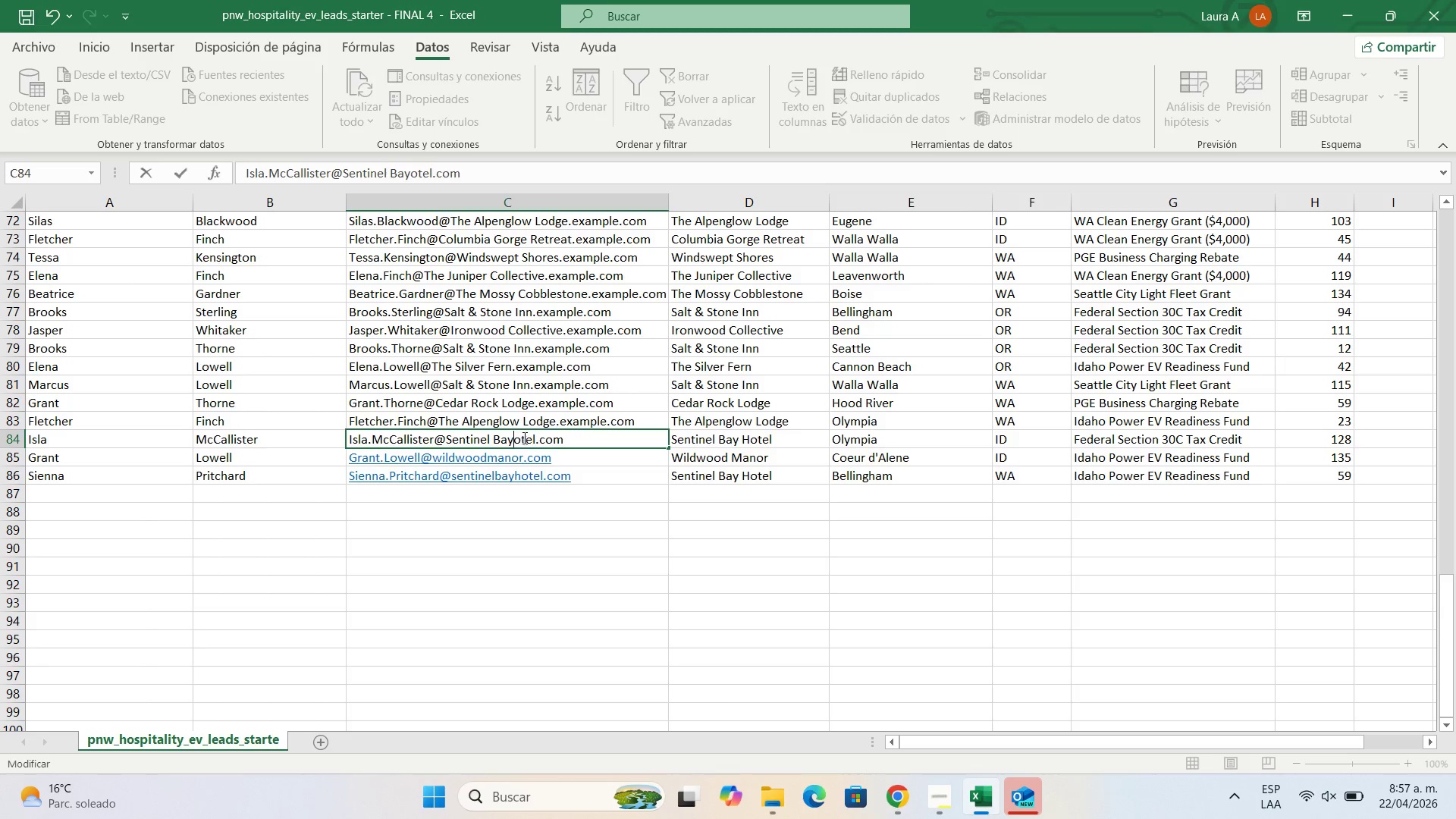 
key(Backspace)
 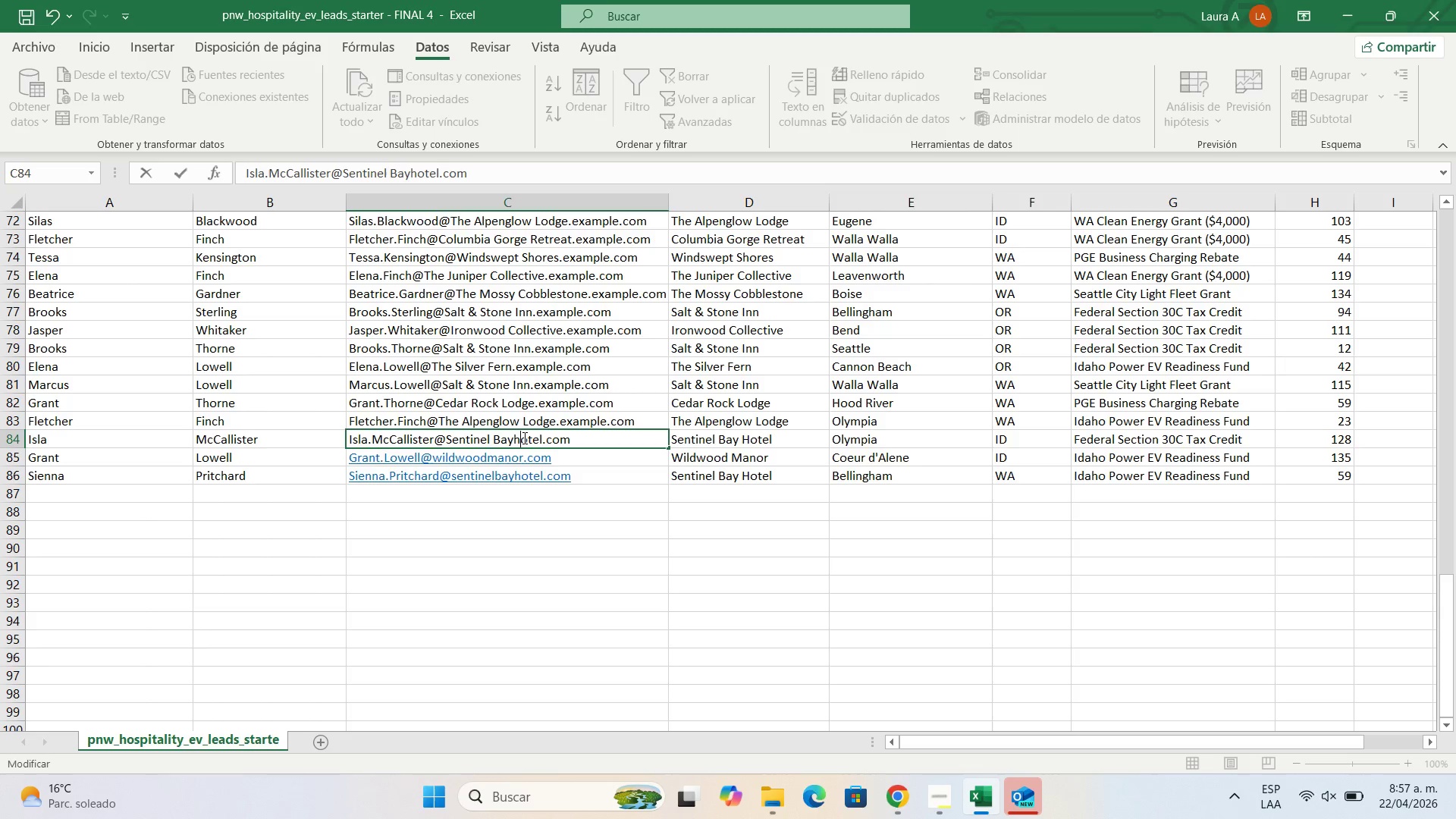 
key(H)
 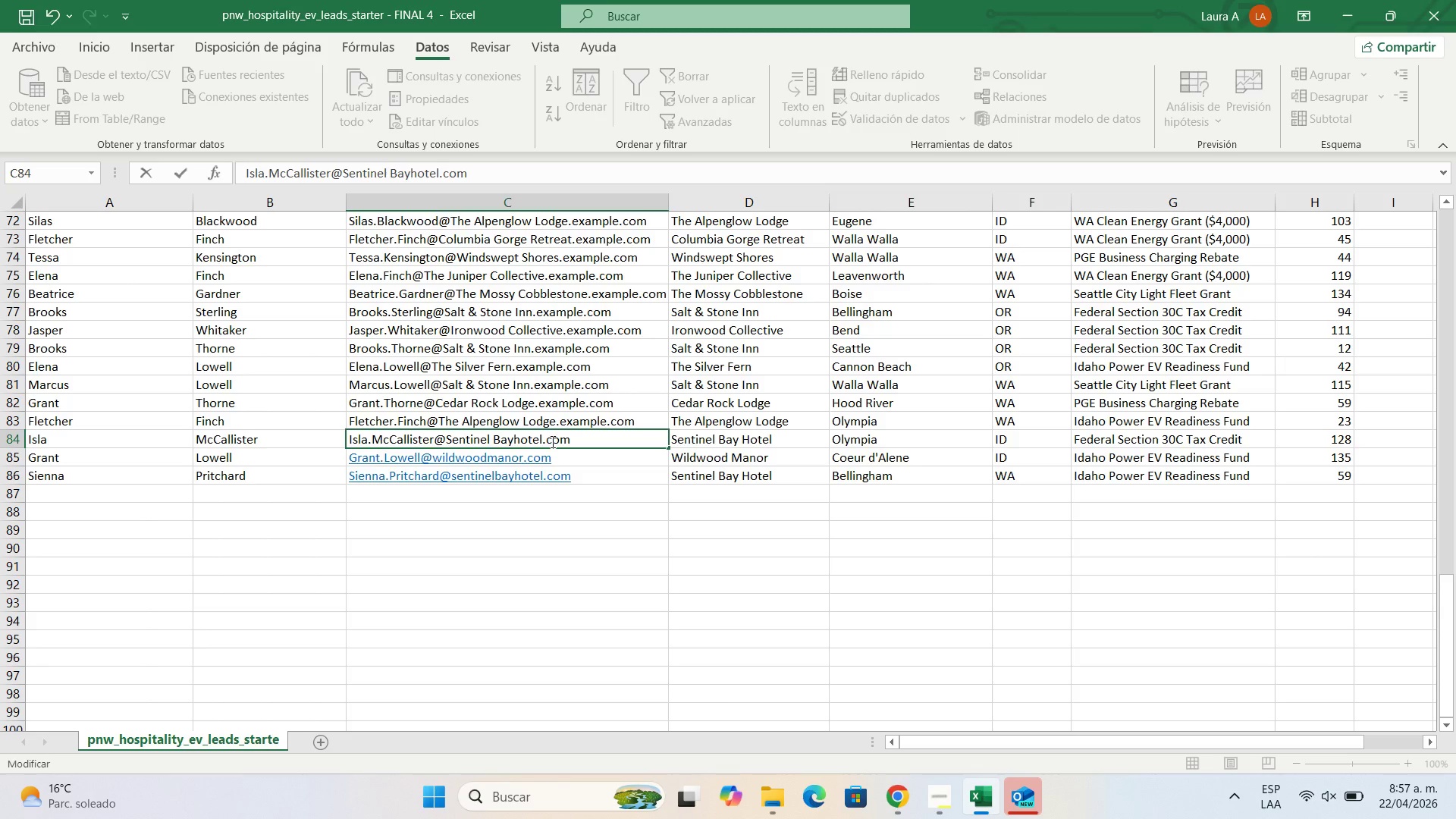 
wait(6.72)
 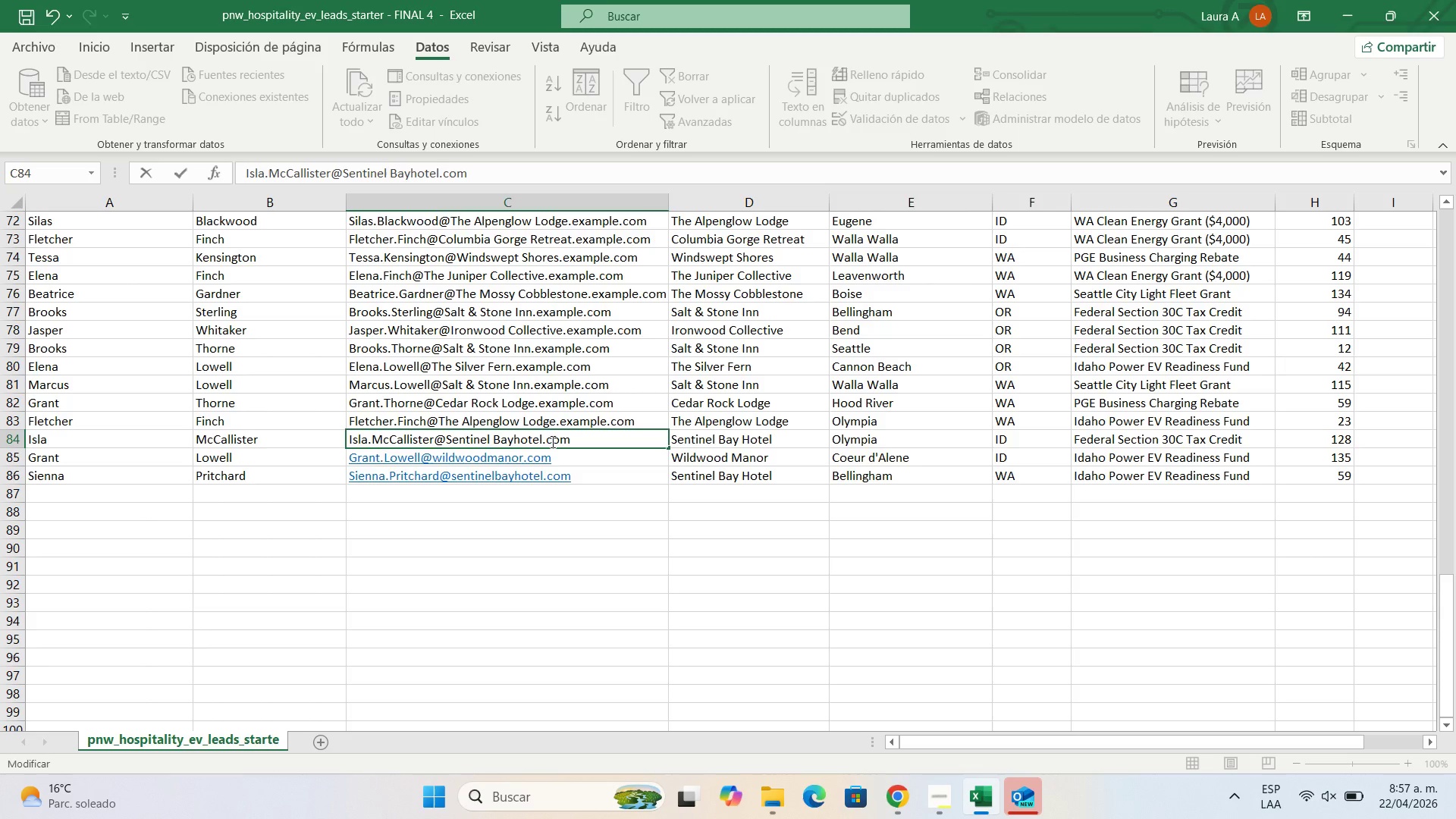 
left_click([501, 441])
 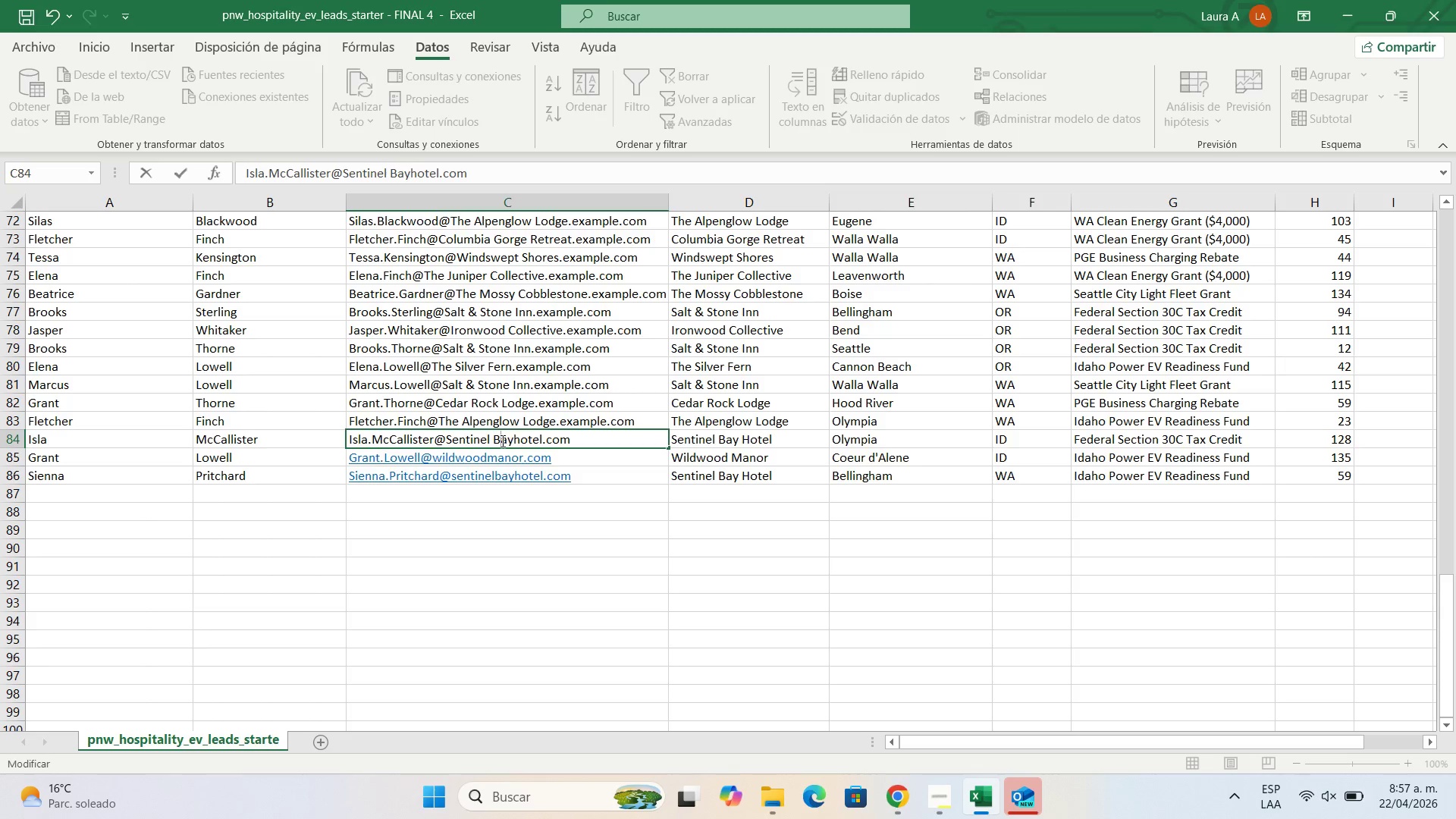 
key(Backspace)
 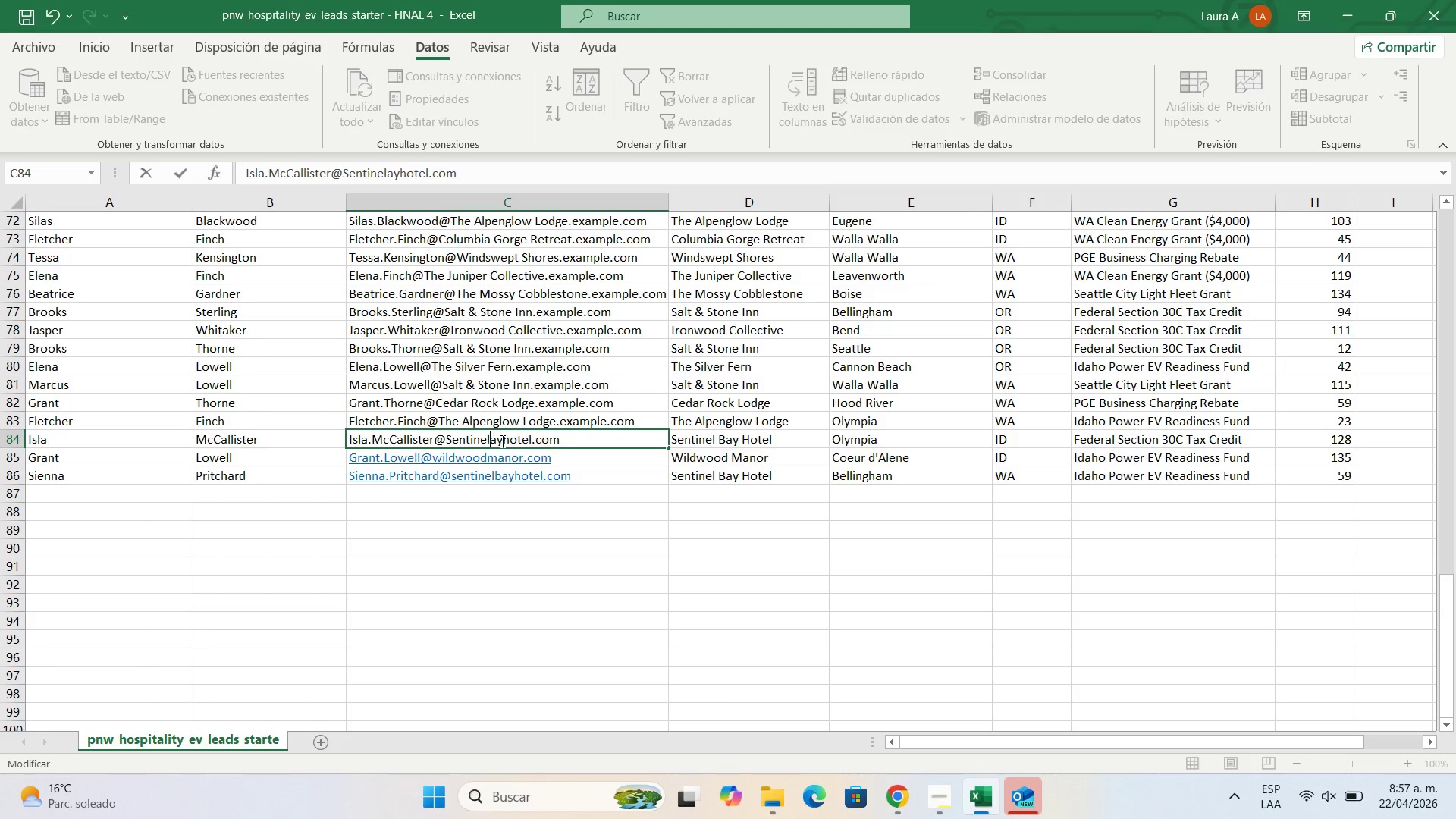 
key(Backspace)
 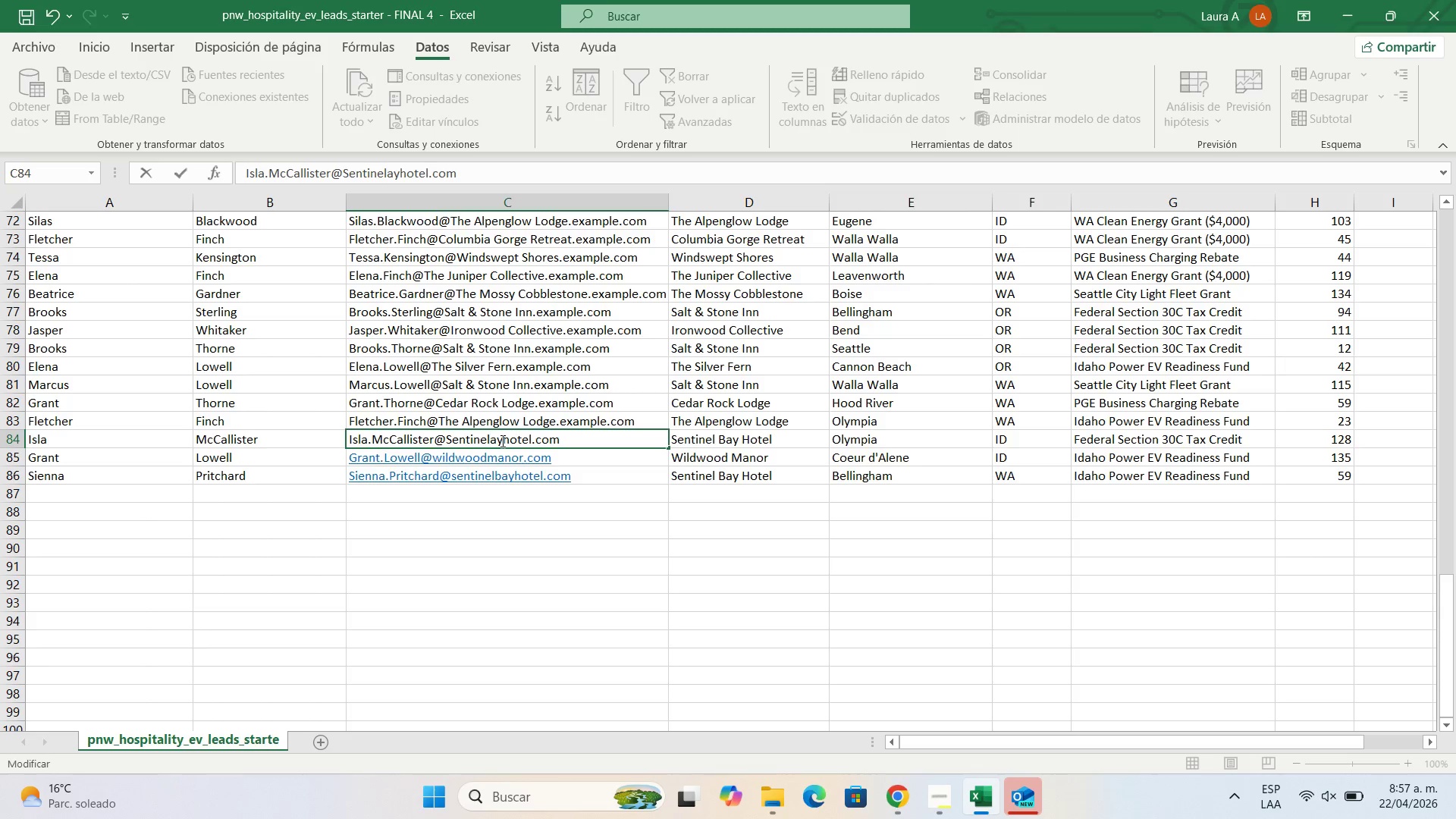 
key(B)
 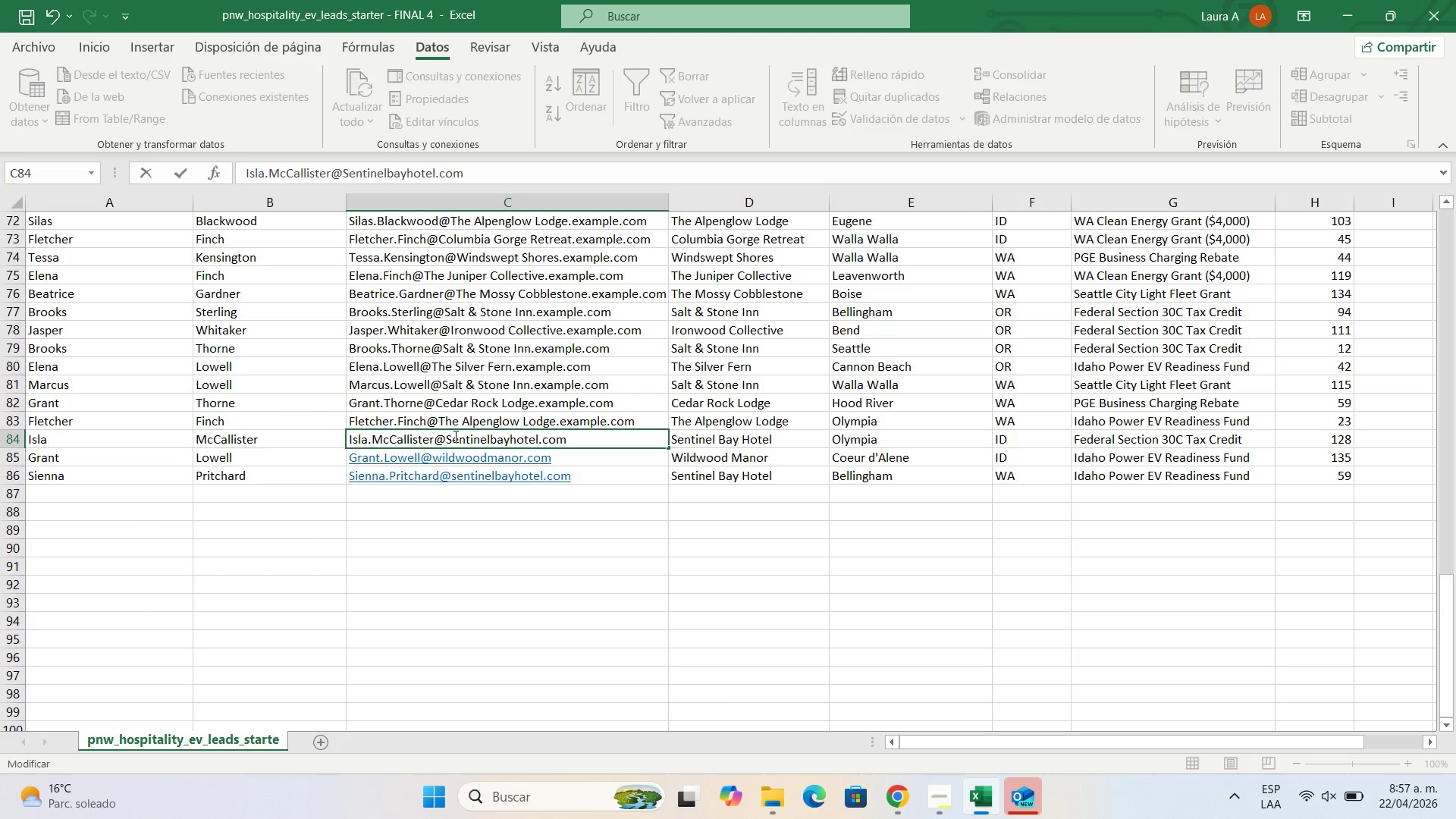 
left_click([454, 435])
 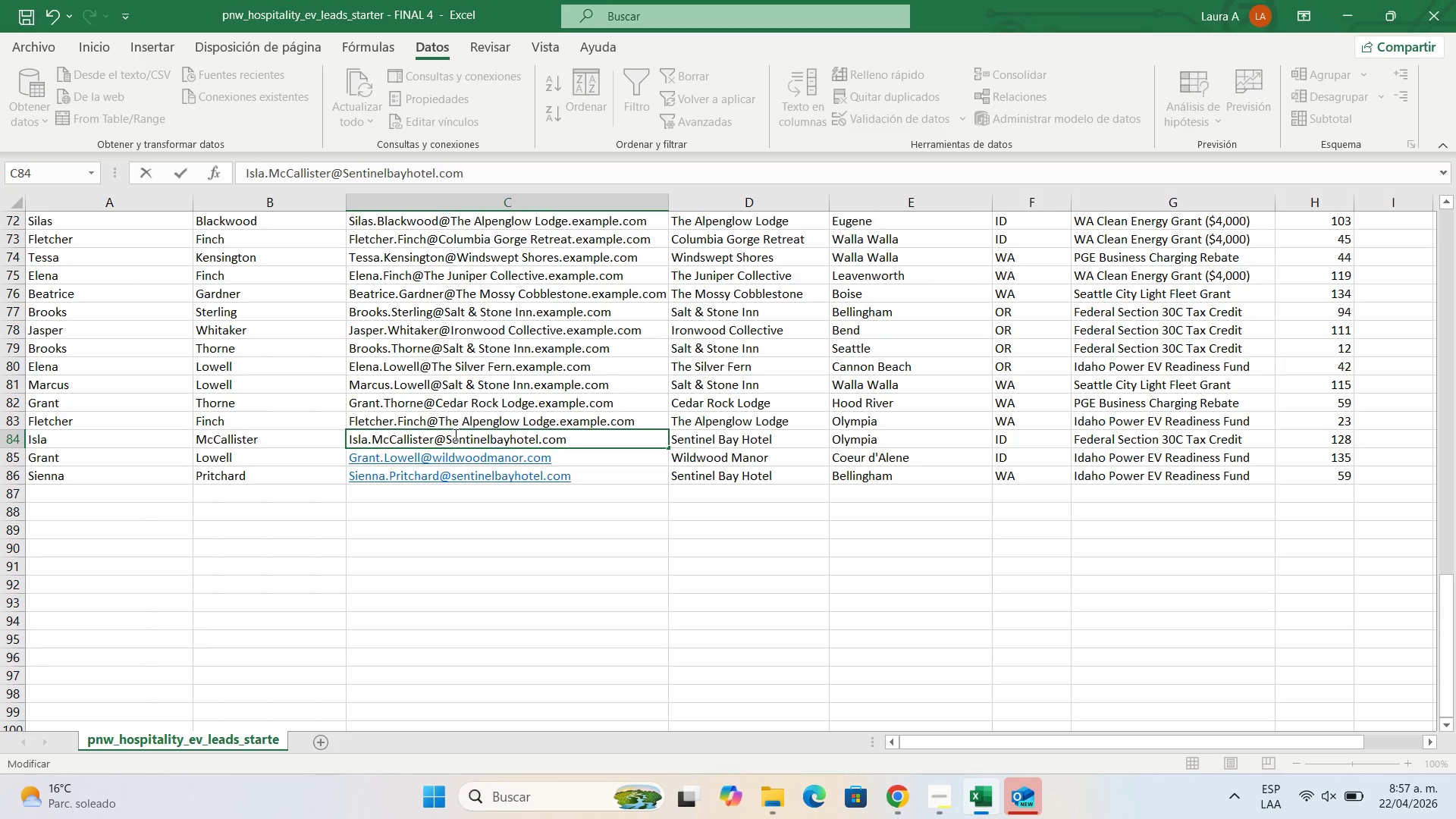 
key(Backspace)
 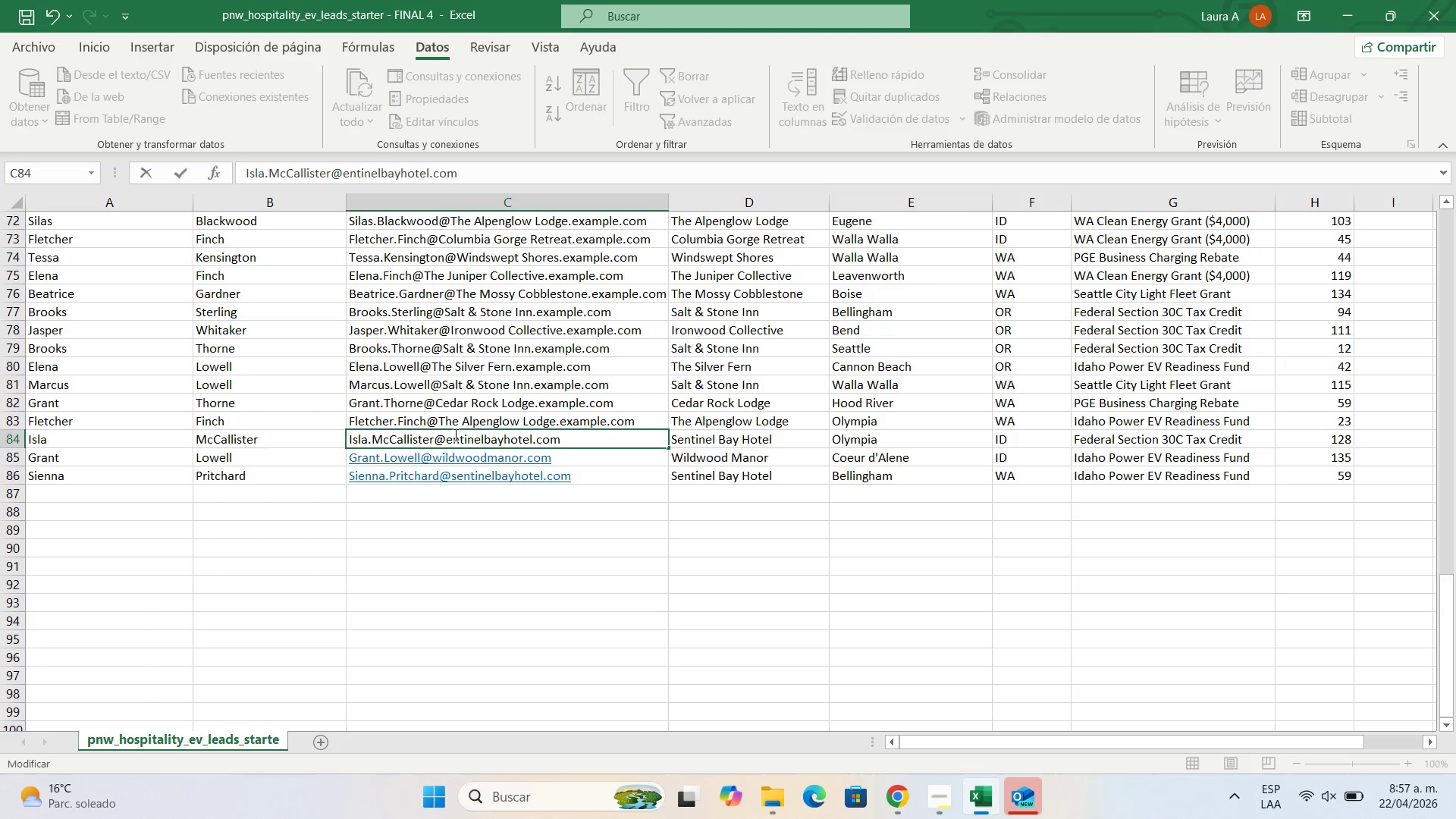 
key(S)
 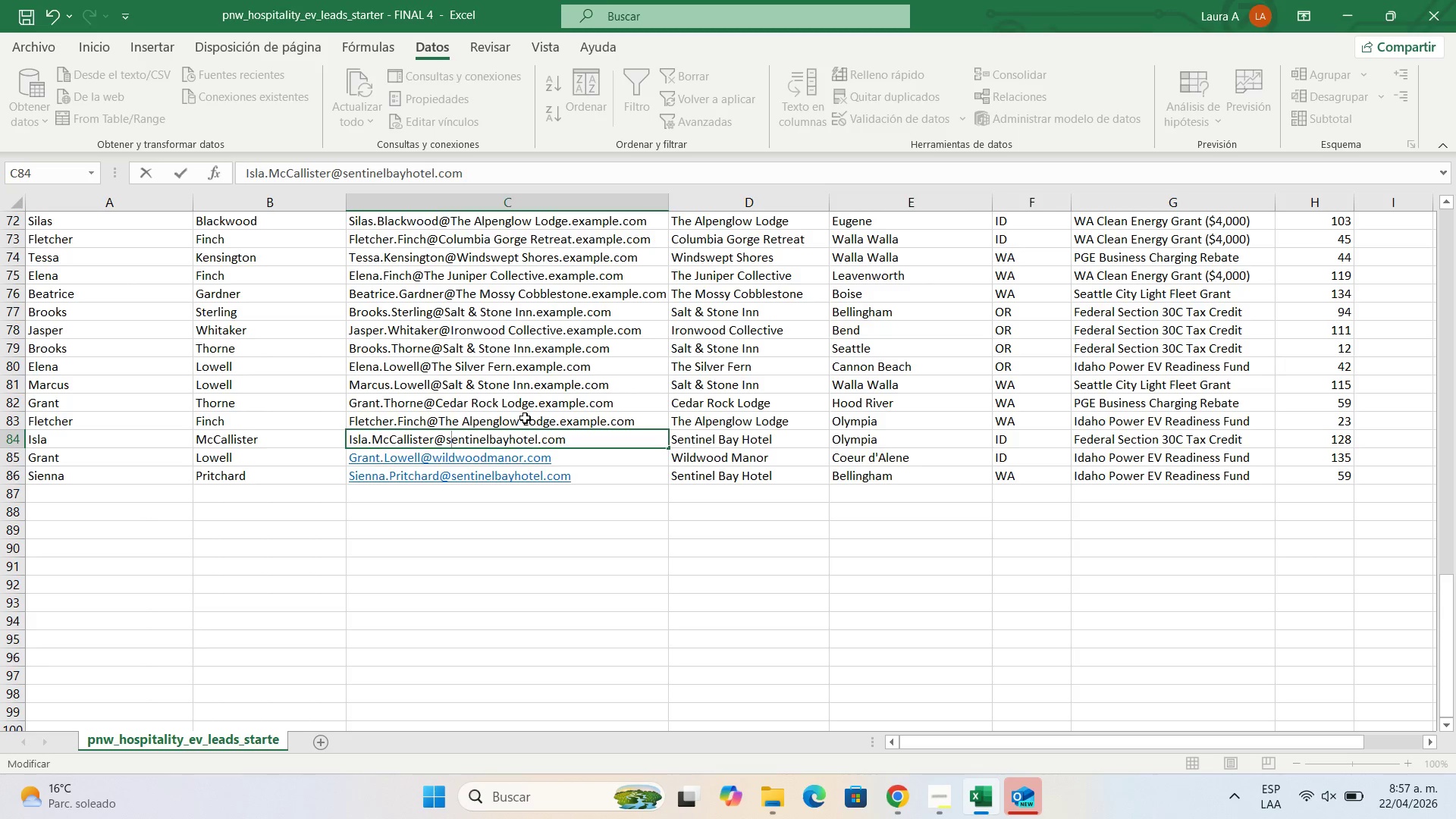 
double_click([529, 418])
 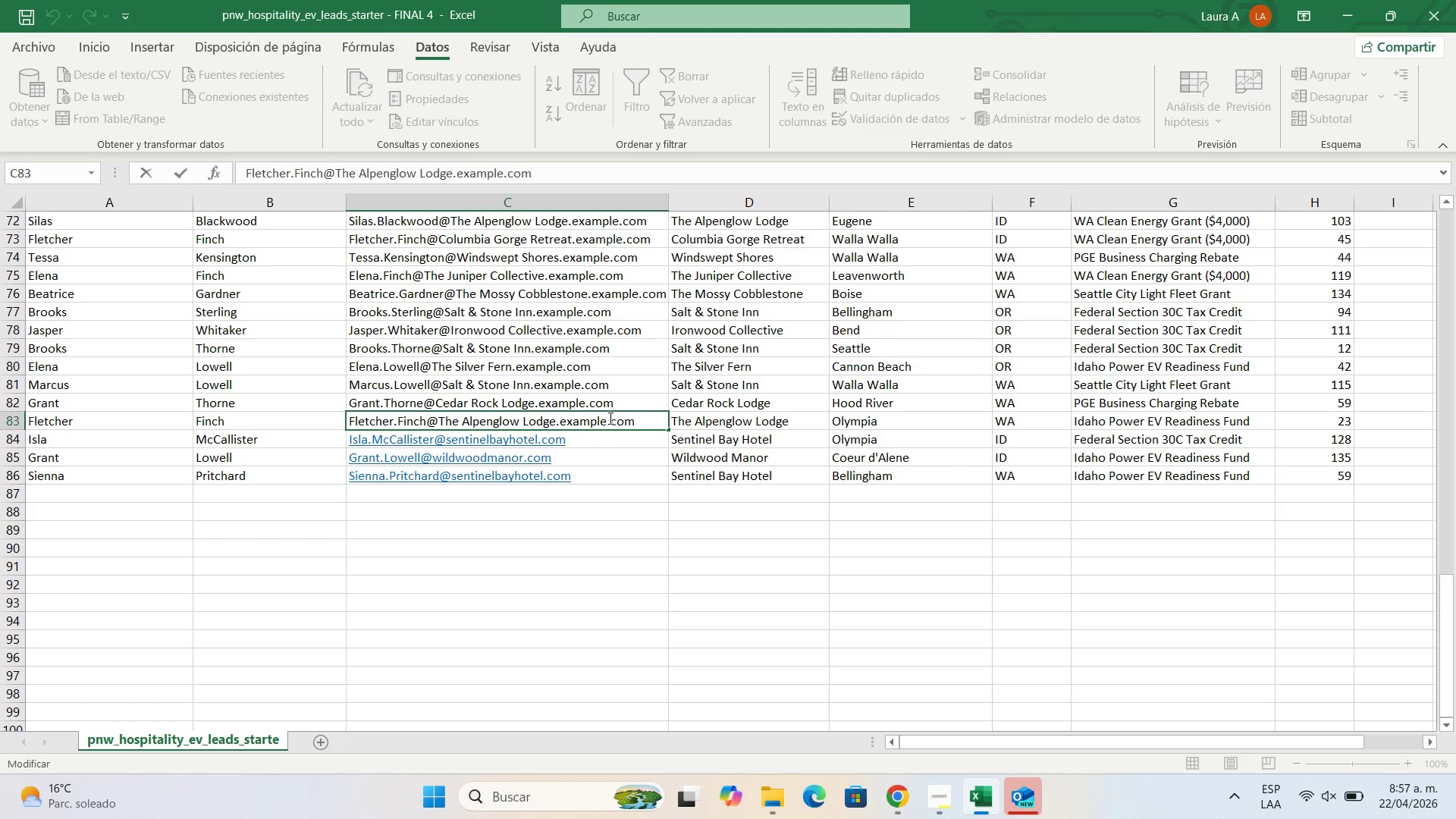 
left_click_drag(start_coordinate=[609, 418], to_coordinate=[559, 421])
 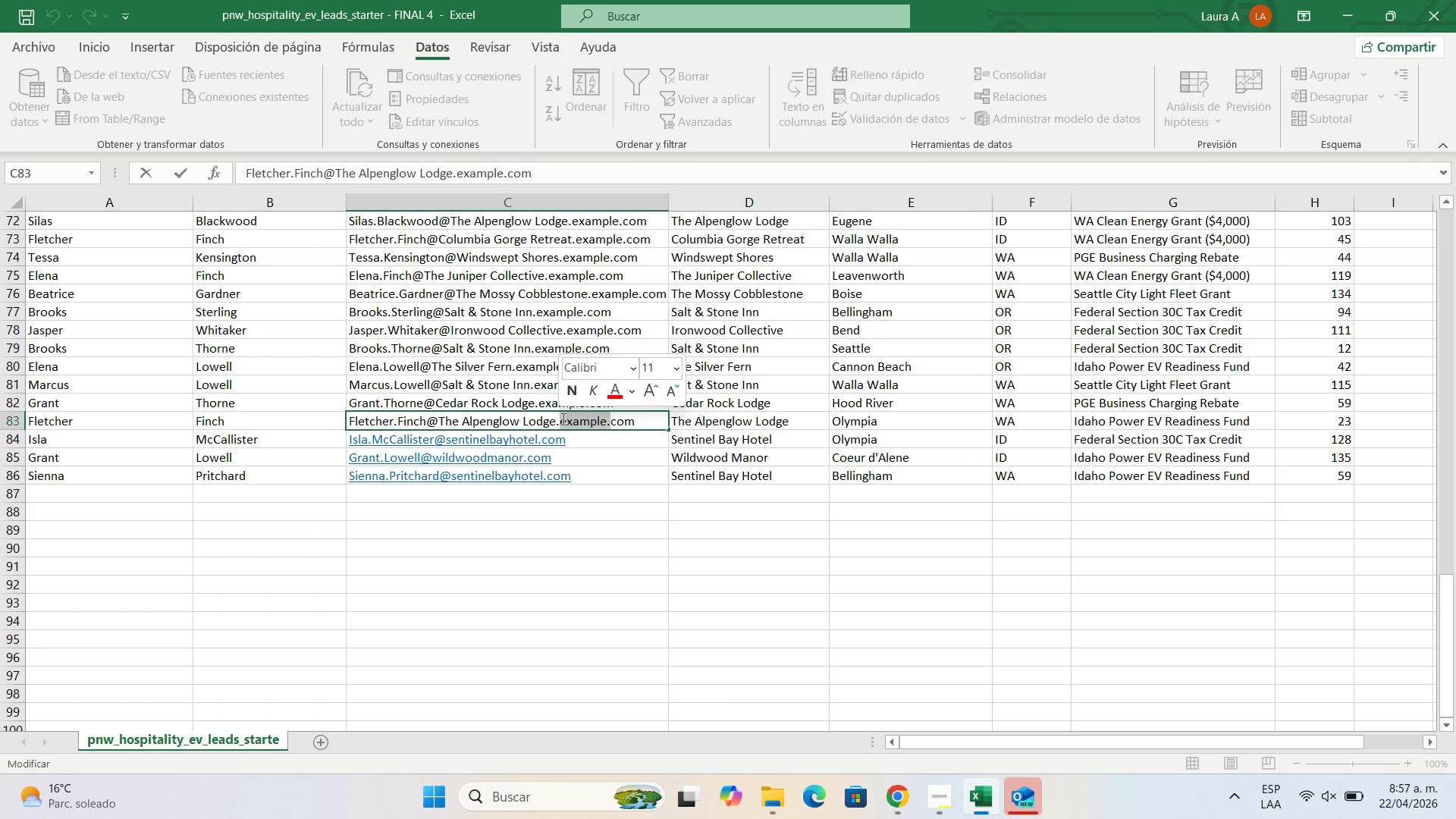 
key(Backspace)
 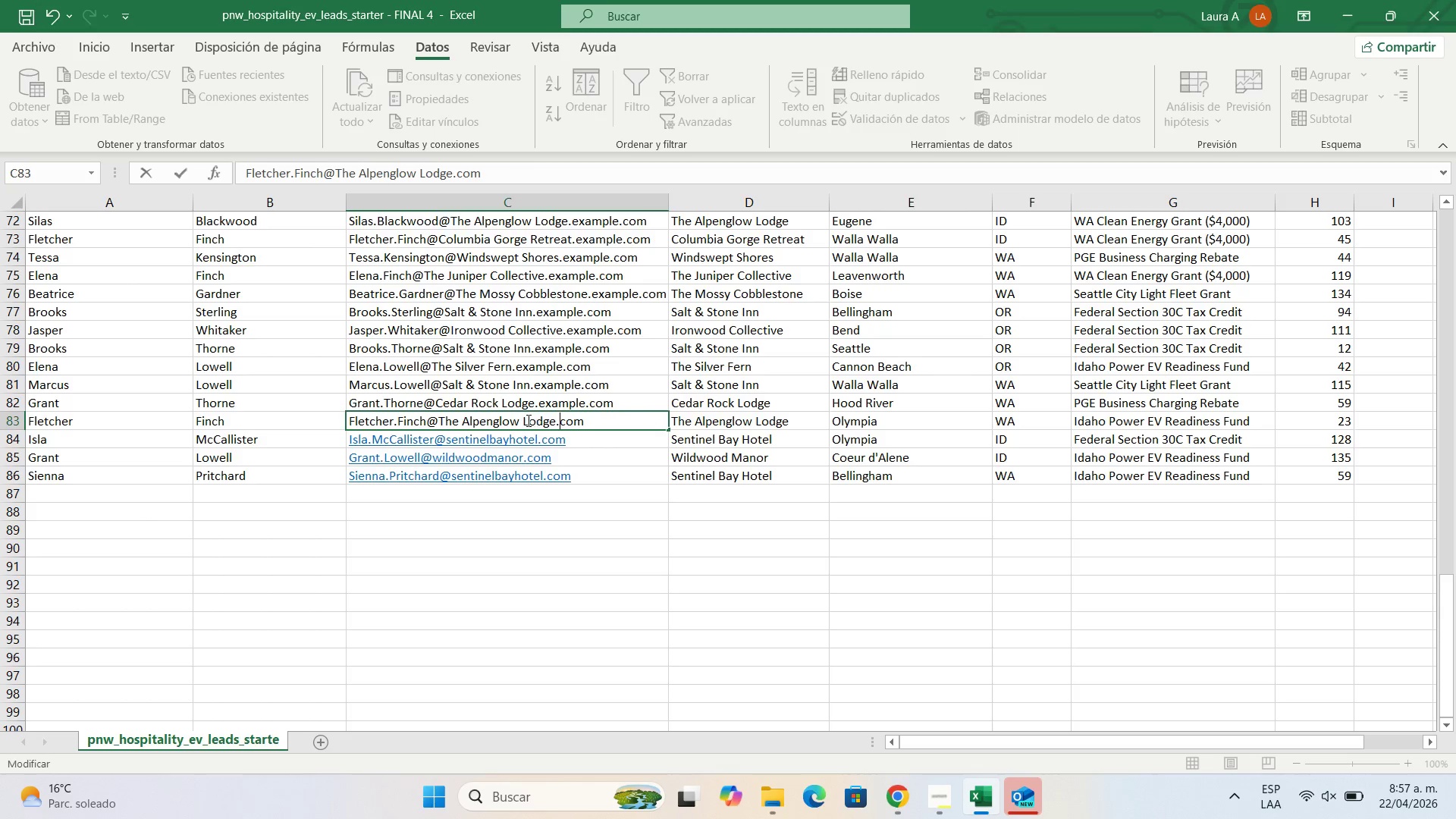 
left_click([527, 420])
 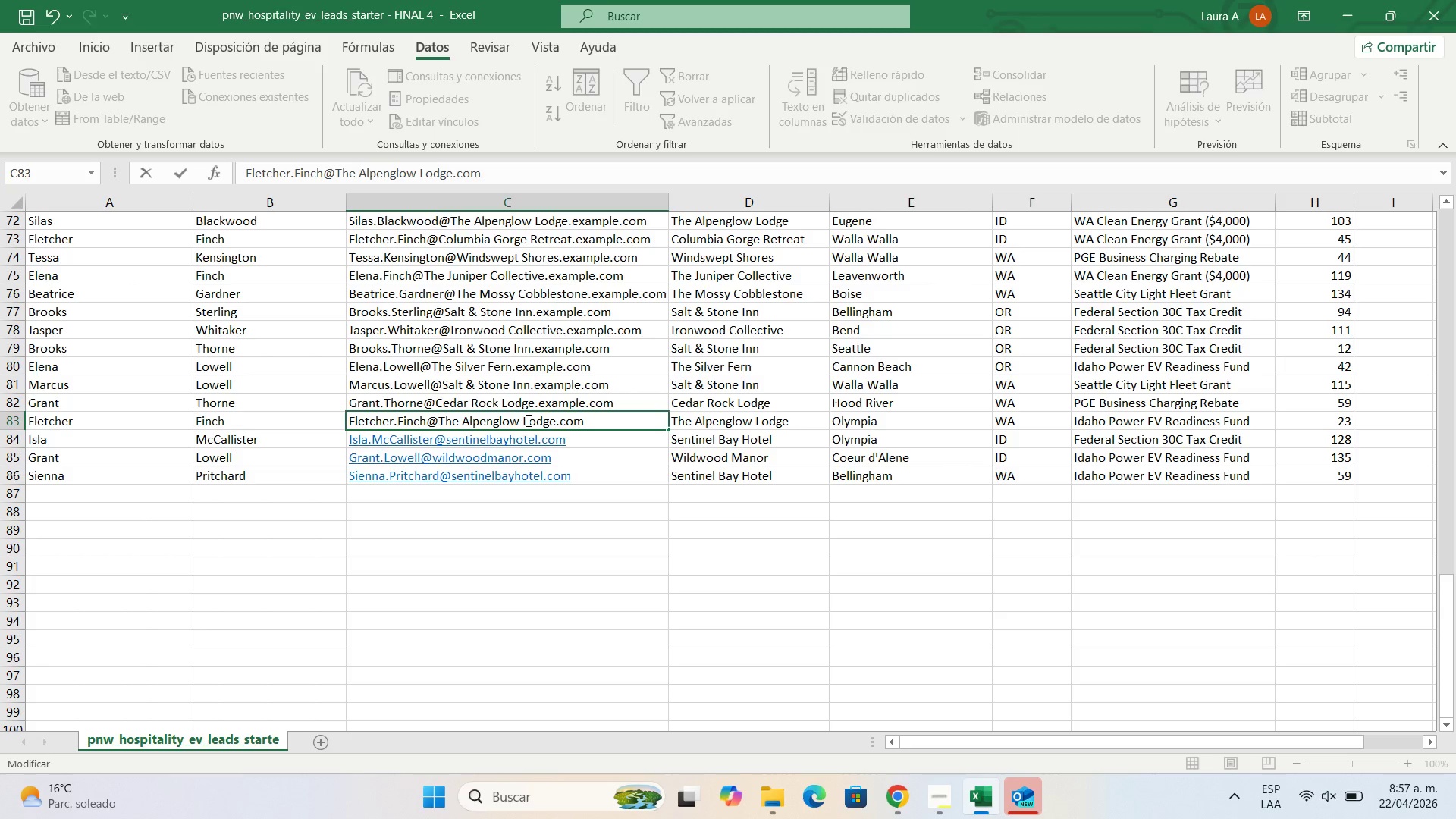 
wait(5.98)
 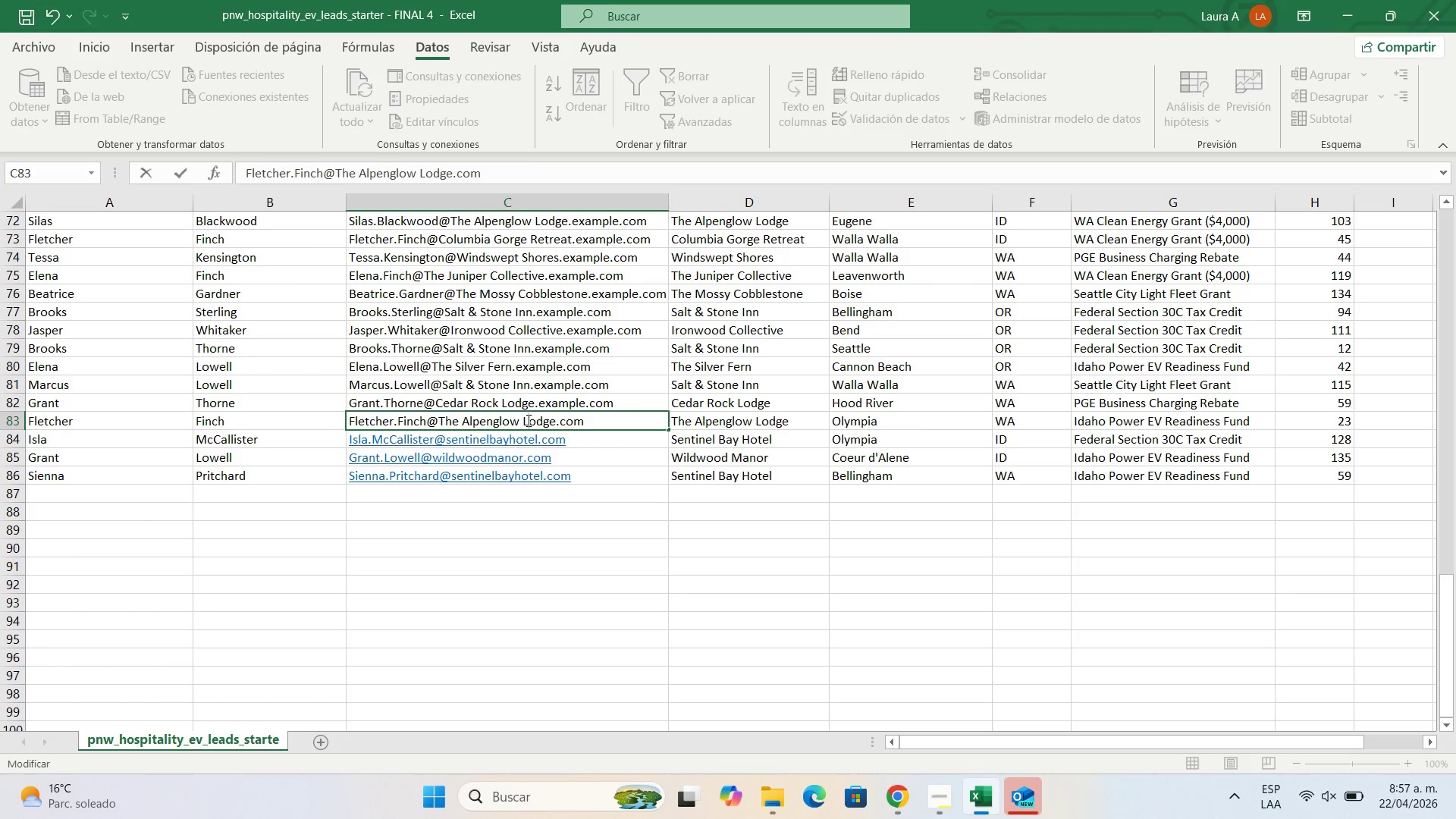 
key(Backspace)
 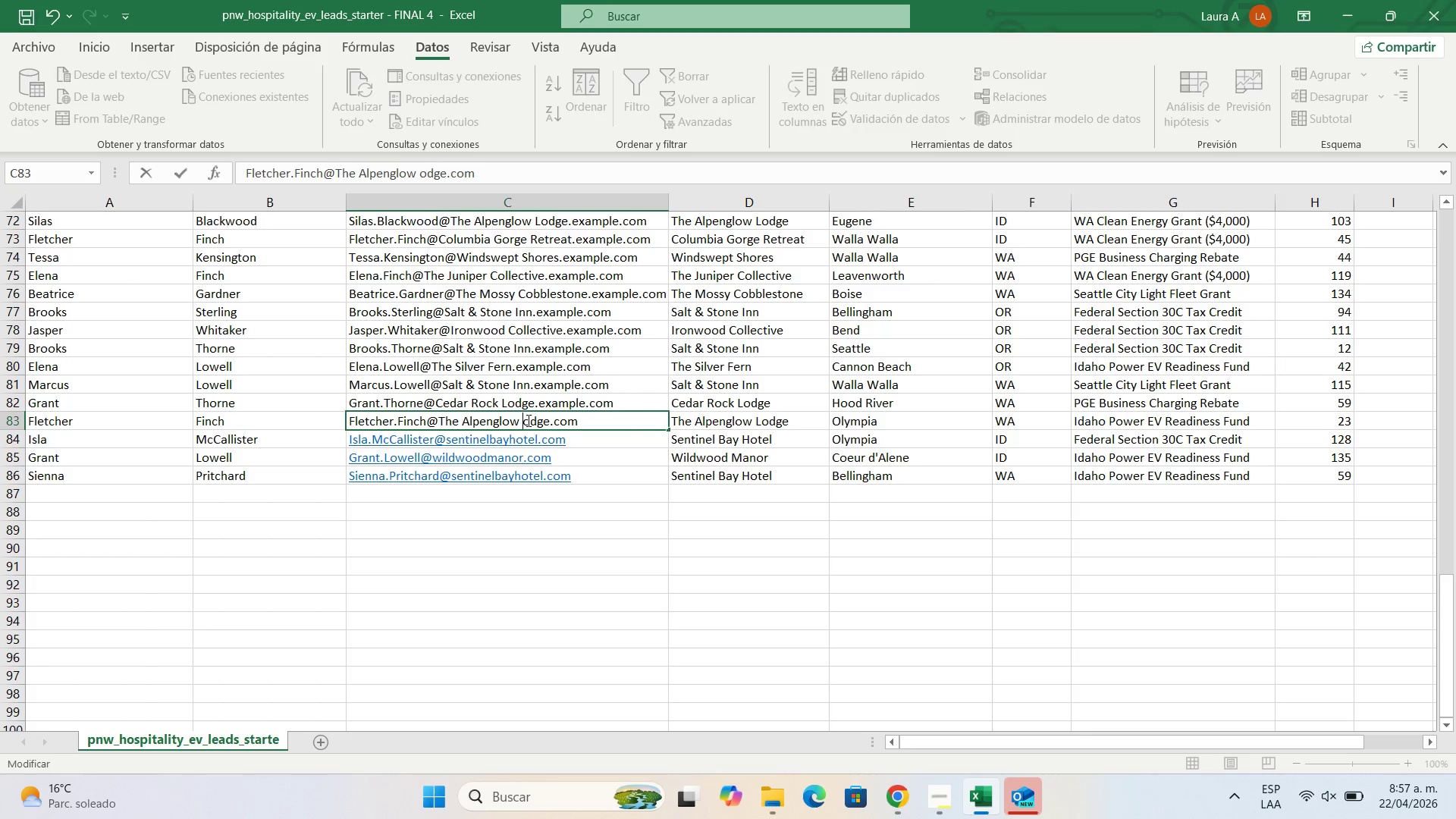 
key(Backspace)
 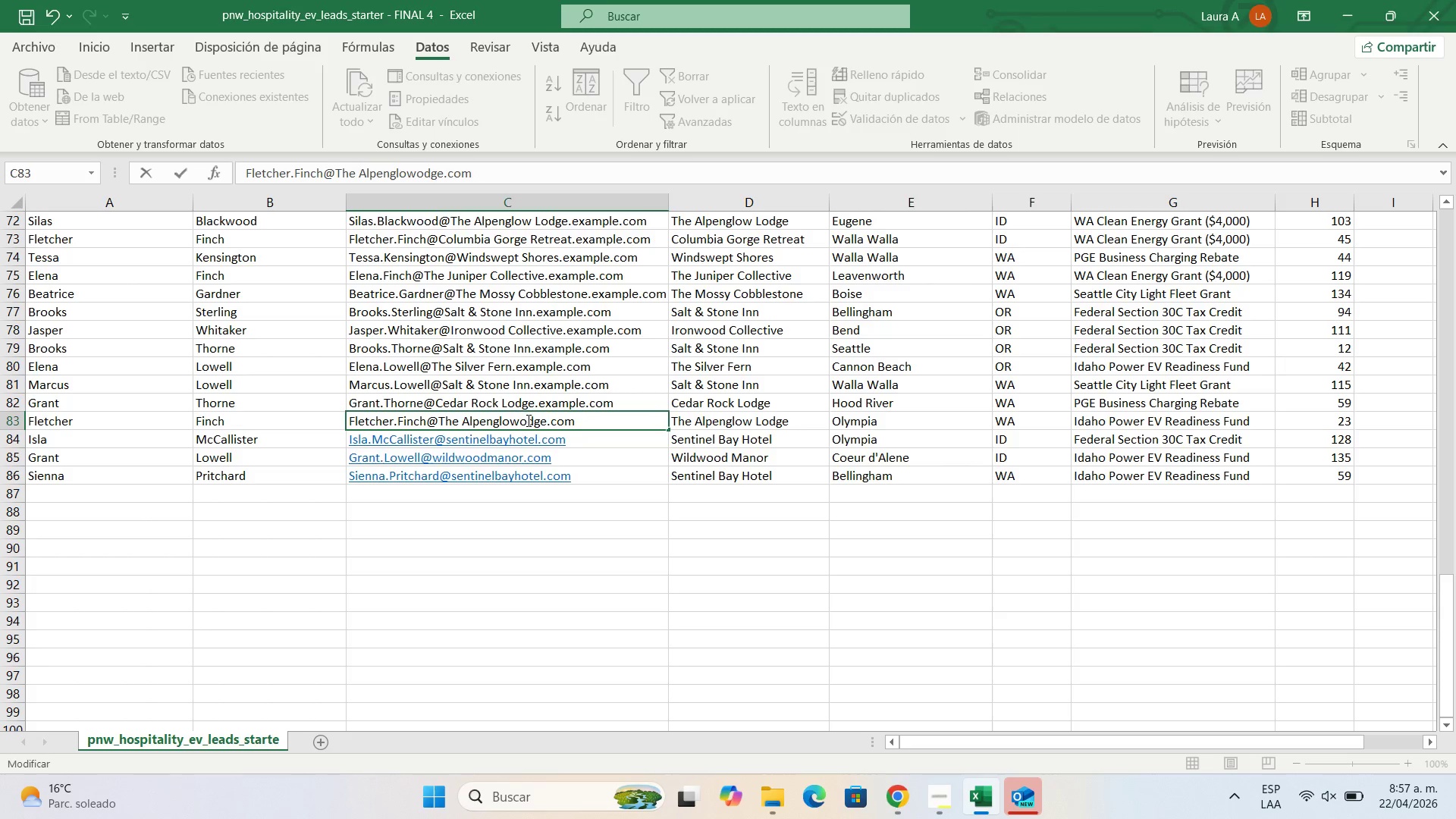 
key(L)
 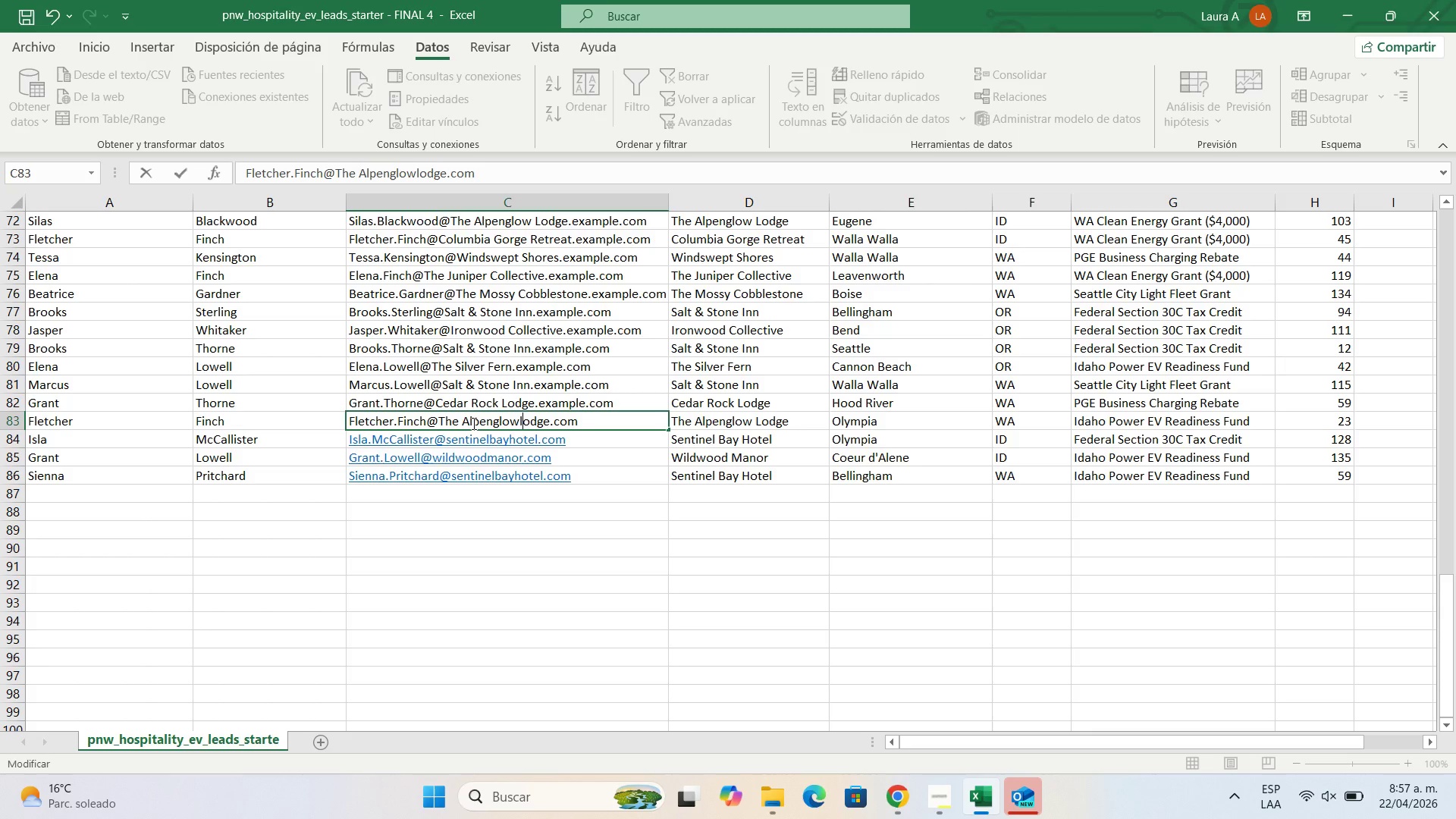 
left_click([472, 423])
 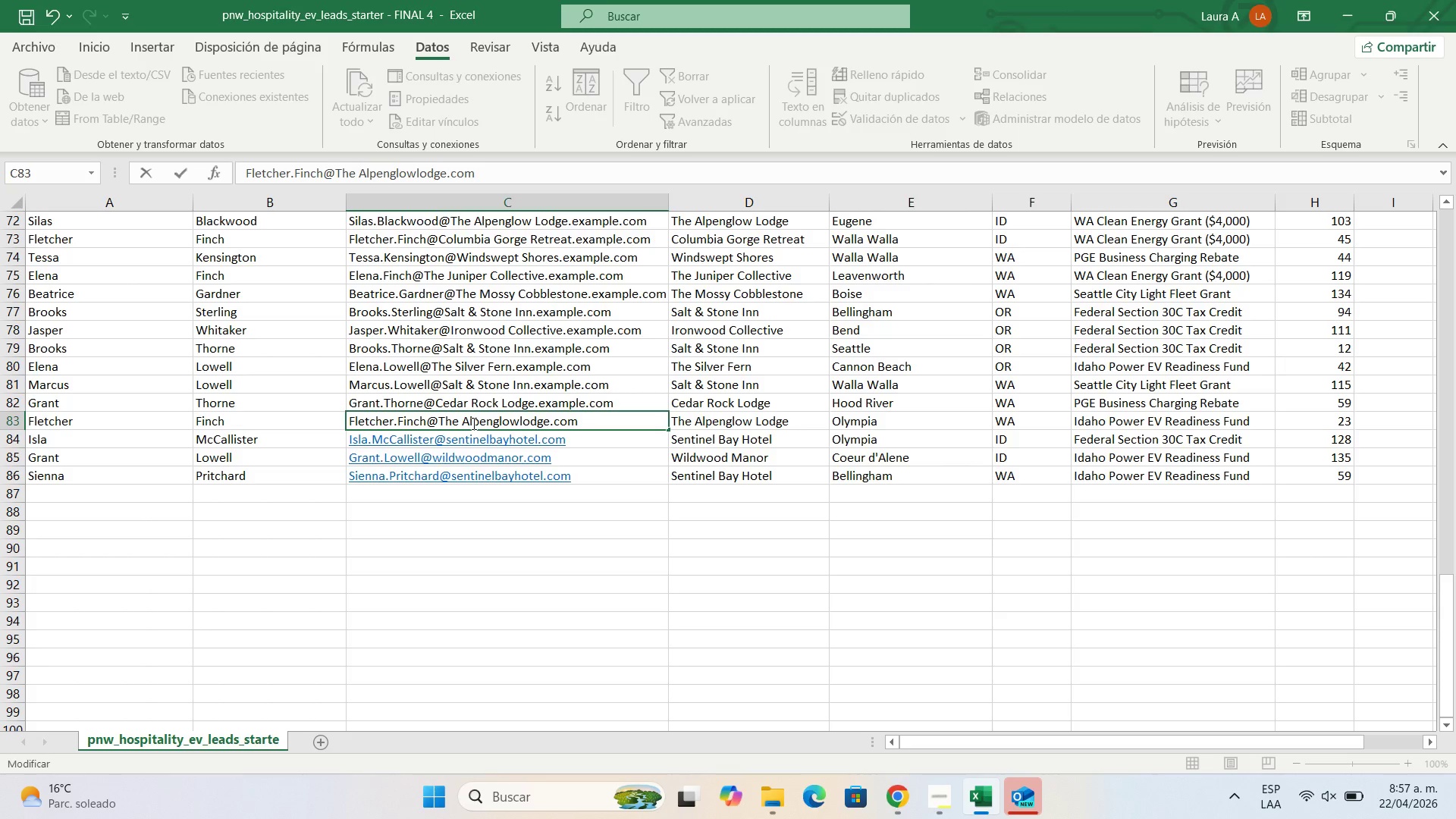 
key(Backspace)
 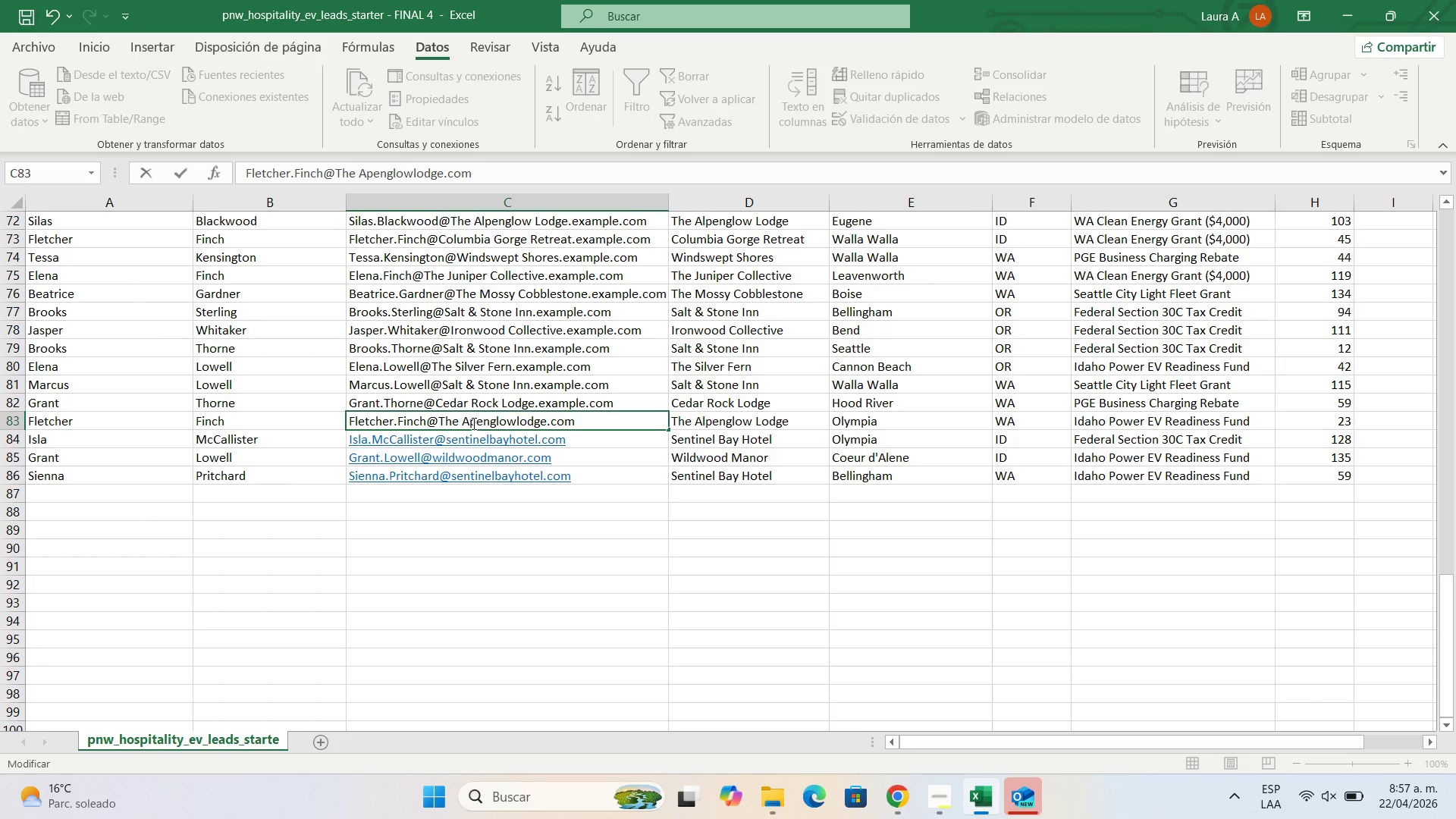 
key(Backspace)
 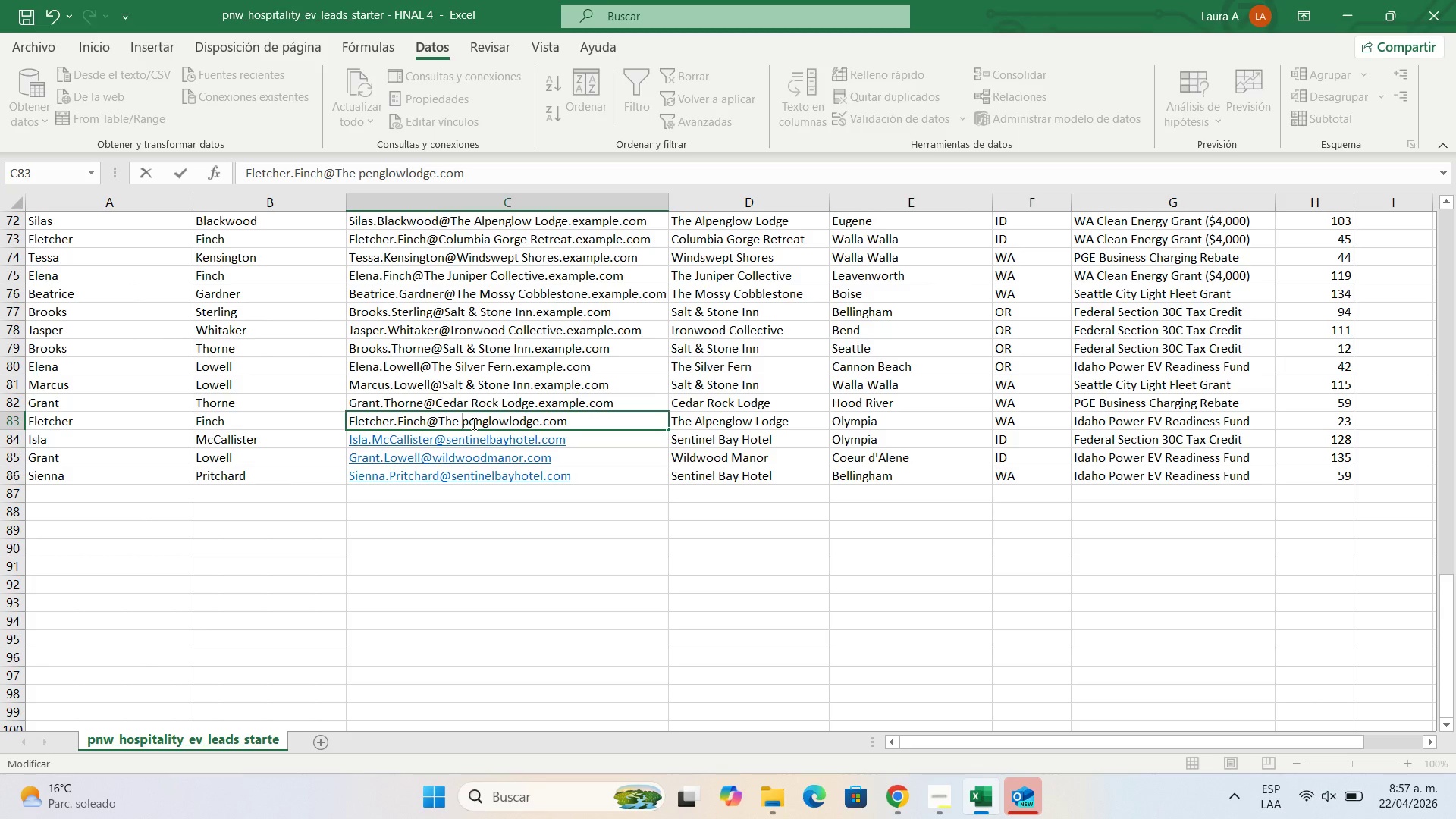 
key(A)
 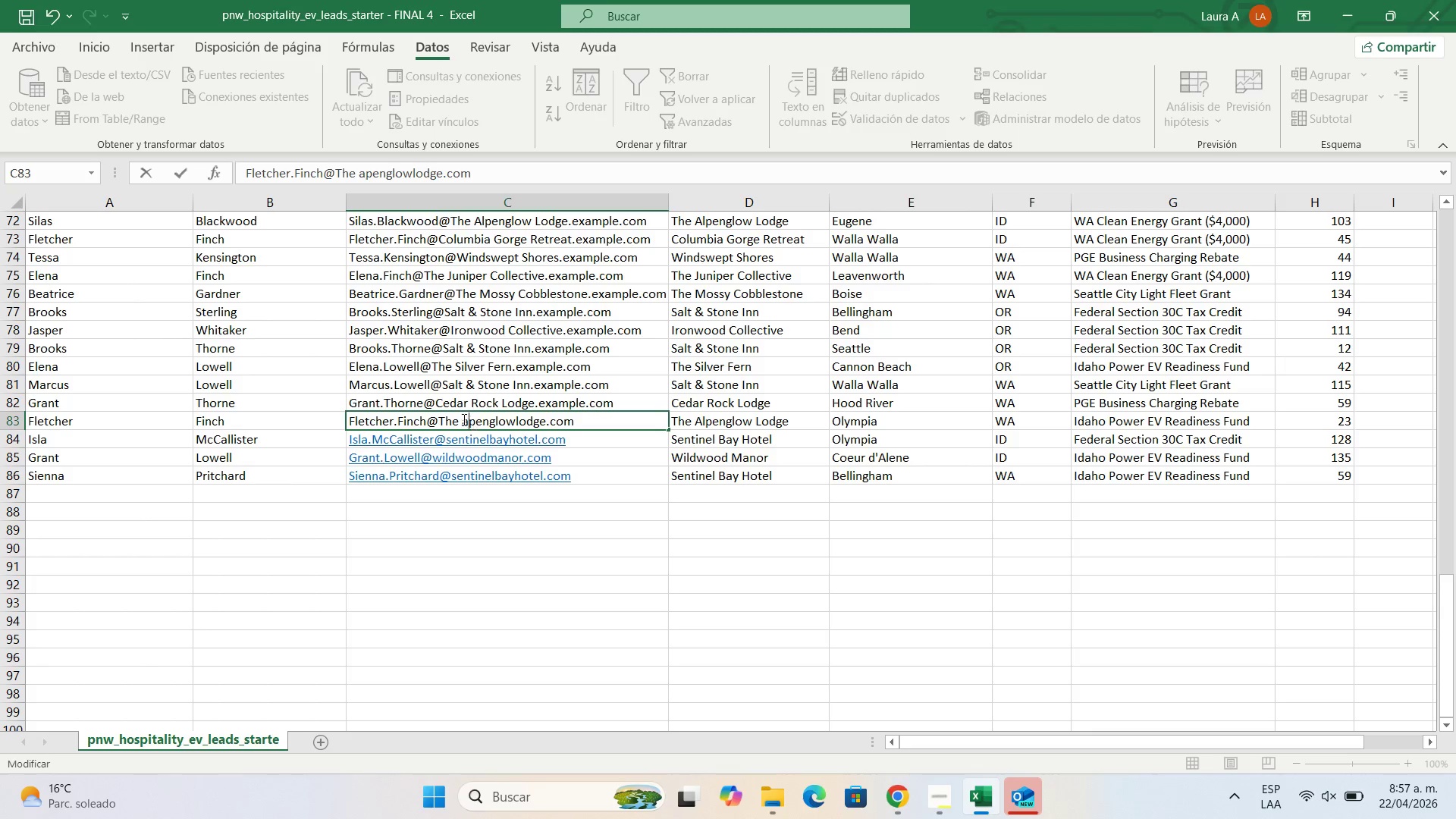 
left_click([459, 416])
 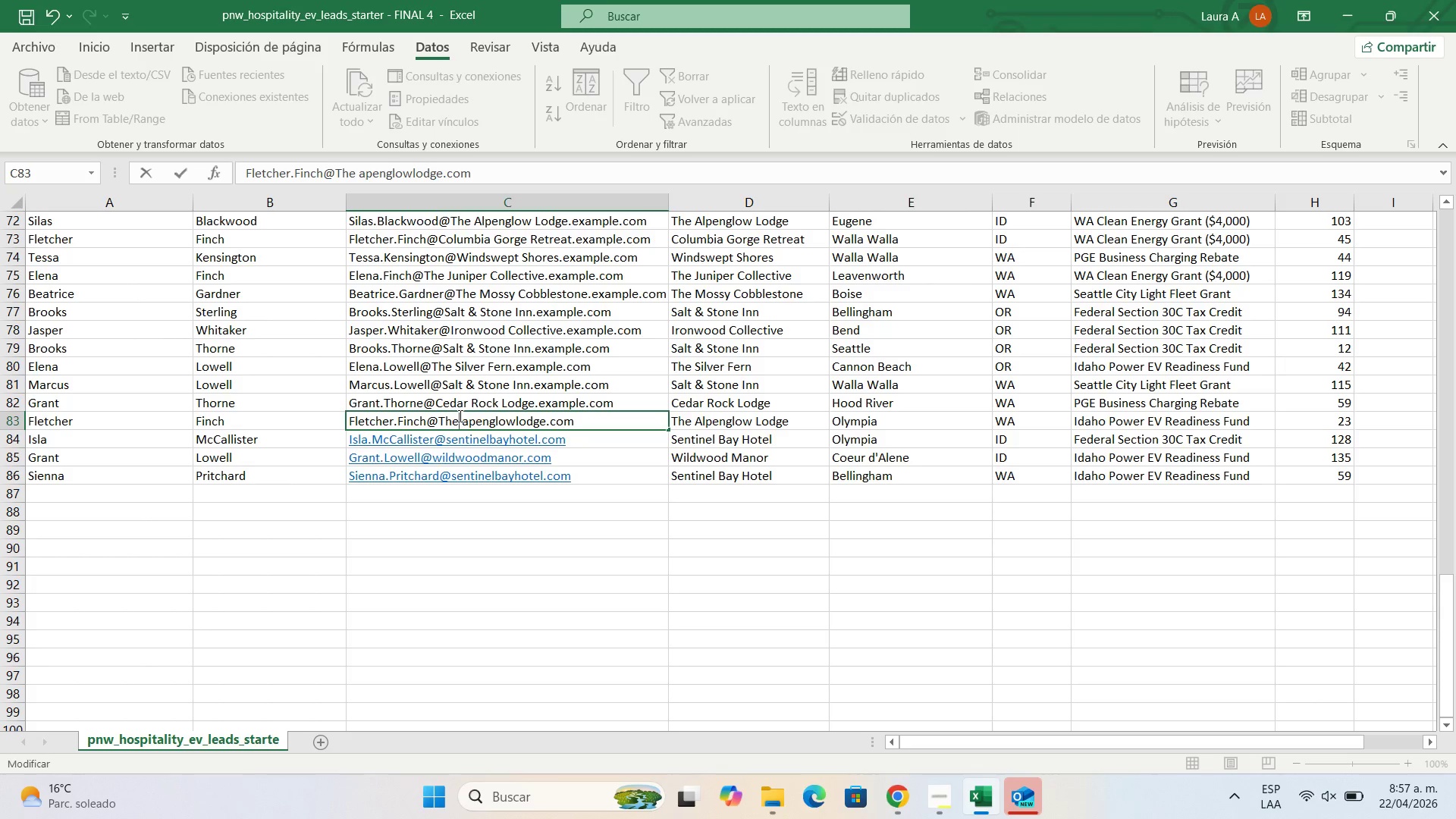 
key(ArrowRight)
 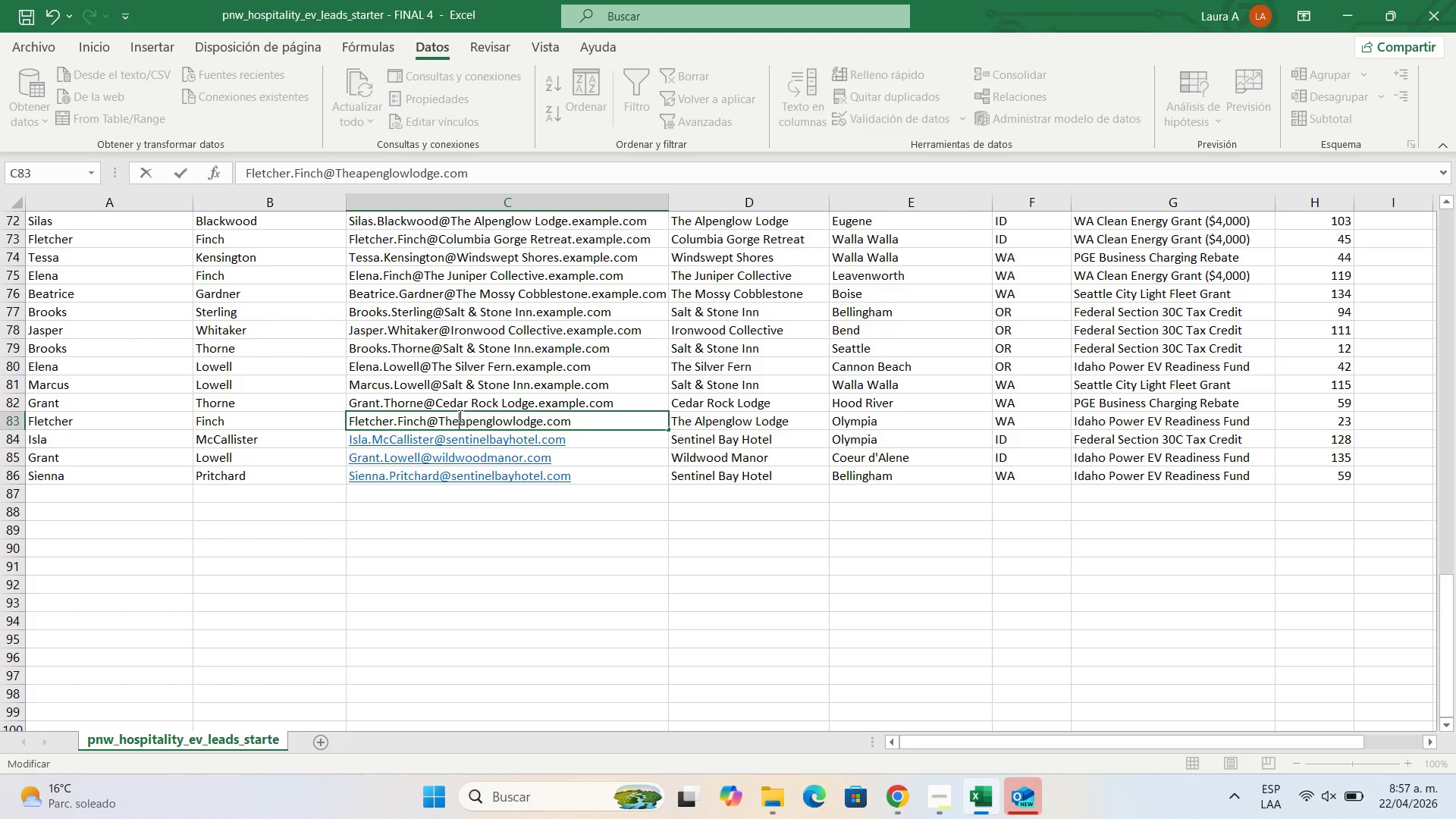 
key(Backspace)
 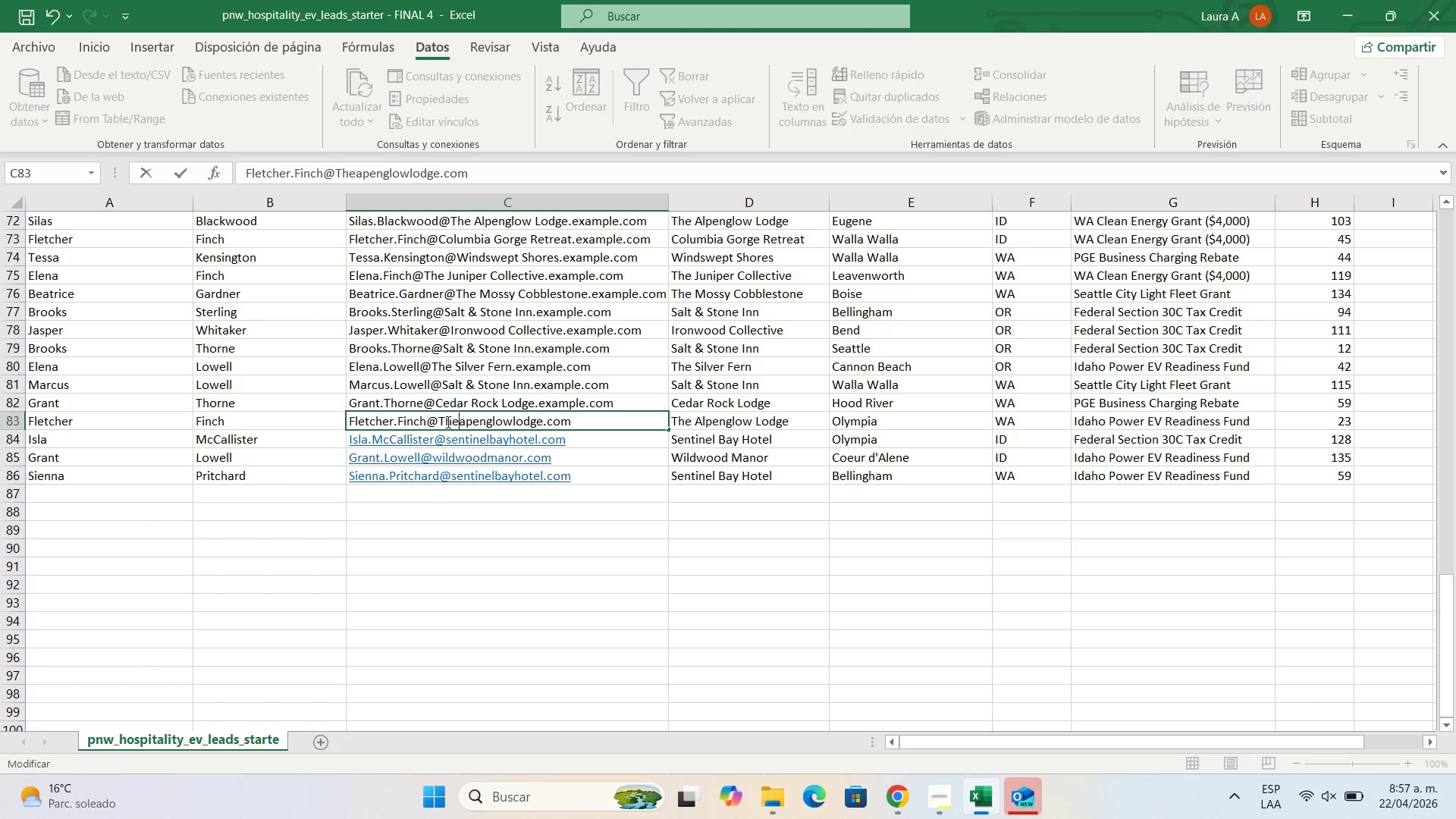 
left_click([444, 422])
 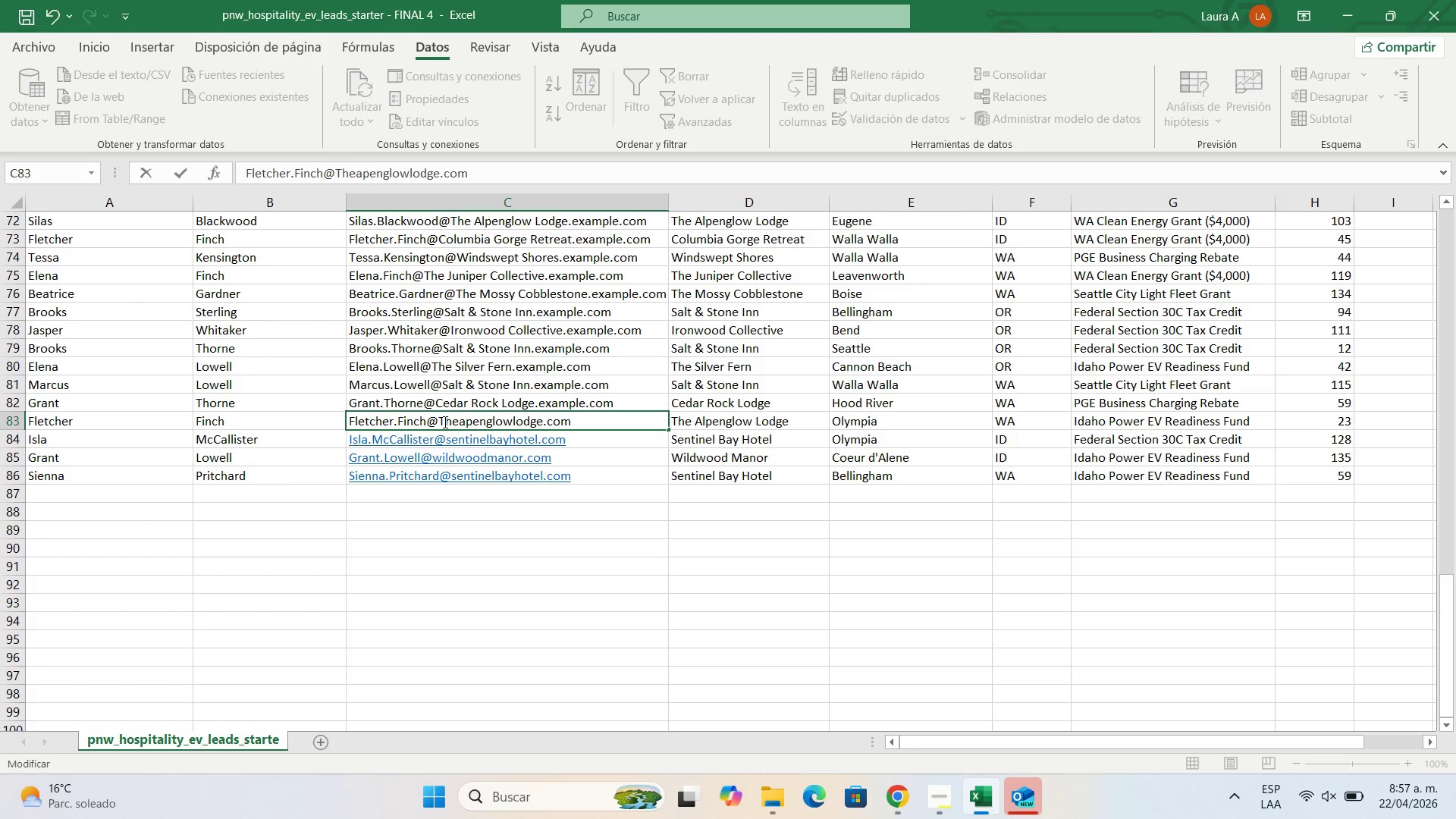 
key(Backspace)
 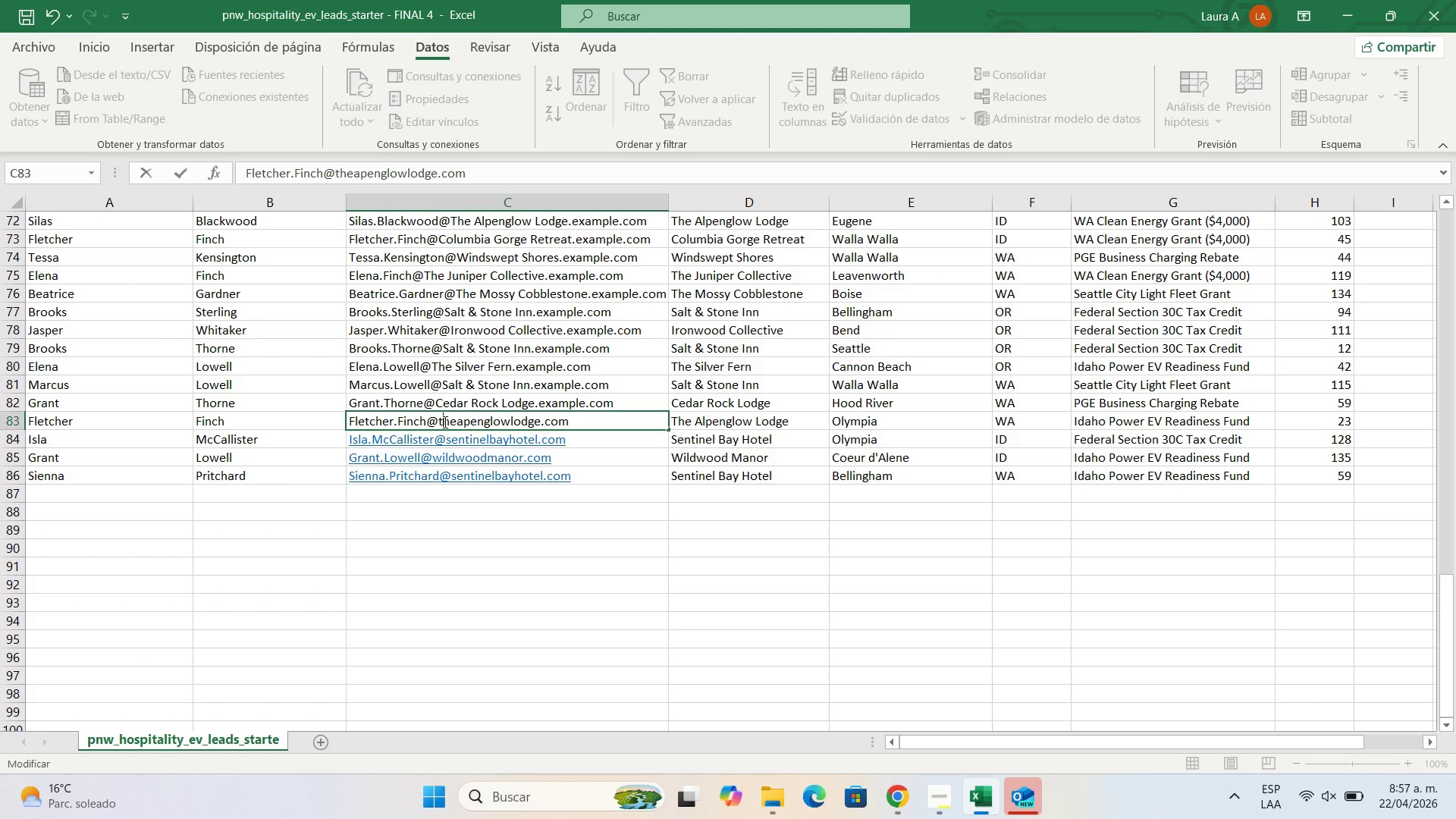 
key(T)
 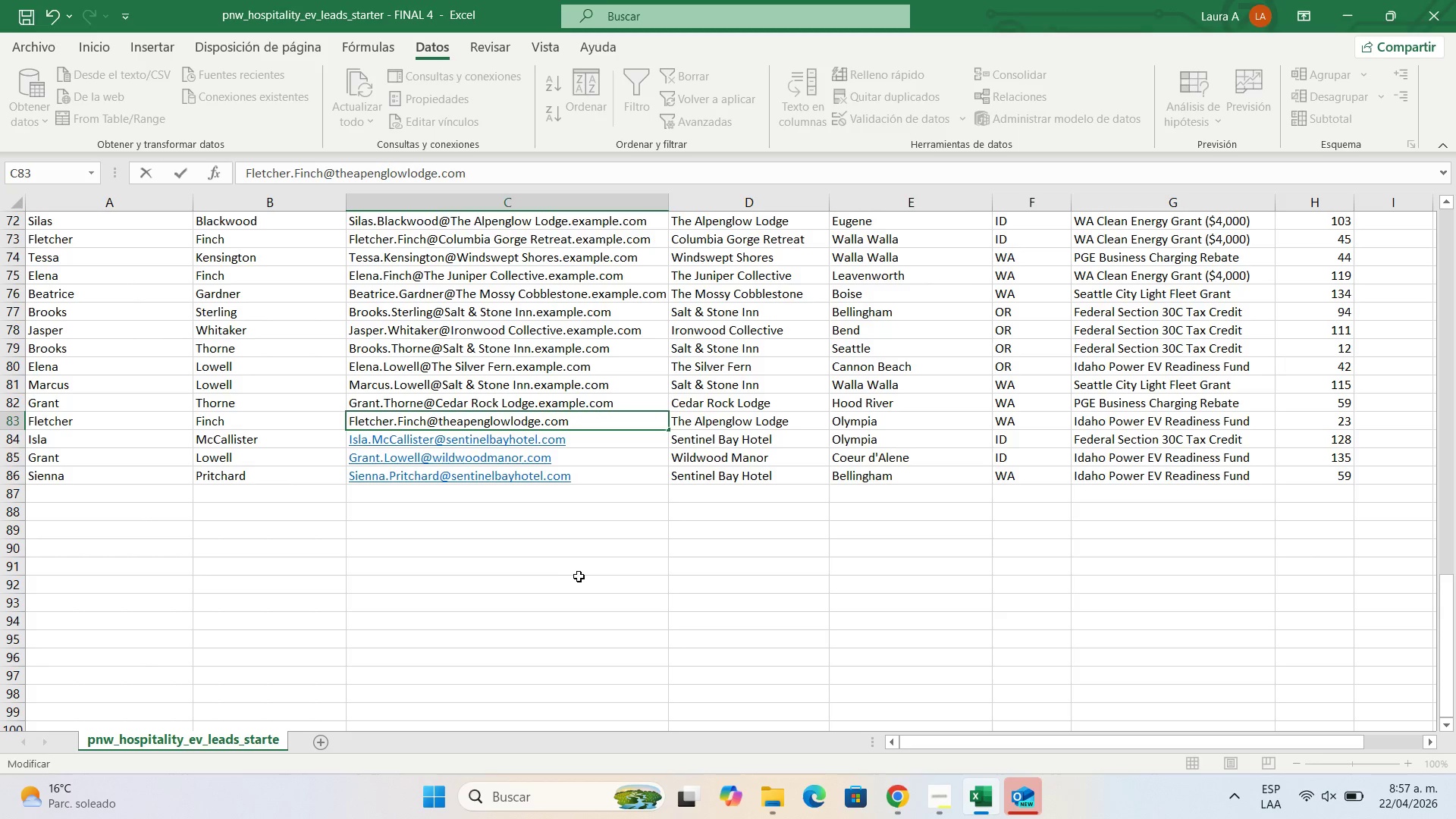 
left_click([579, 576])
 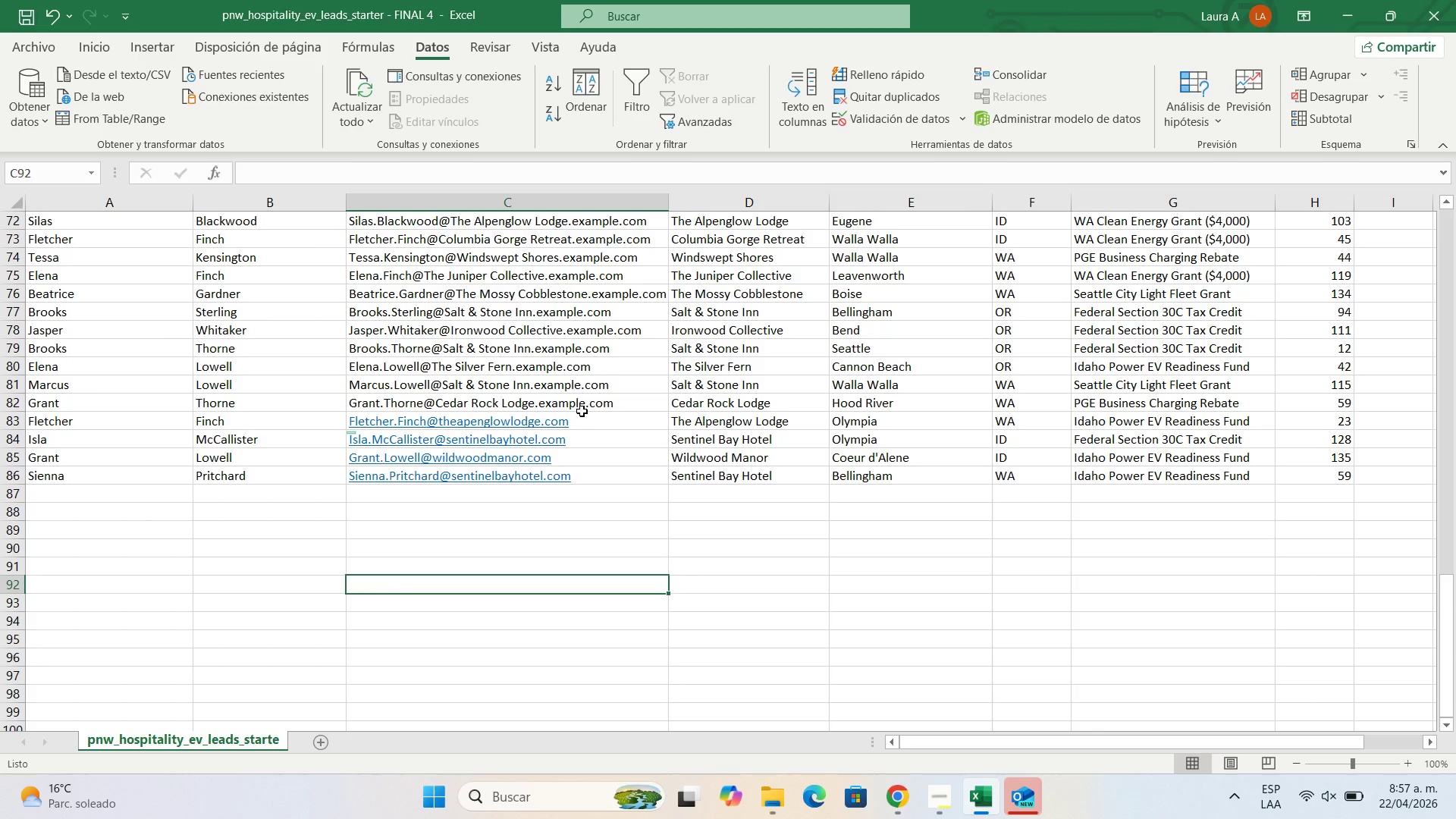 
double_click([582, 411])
 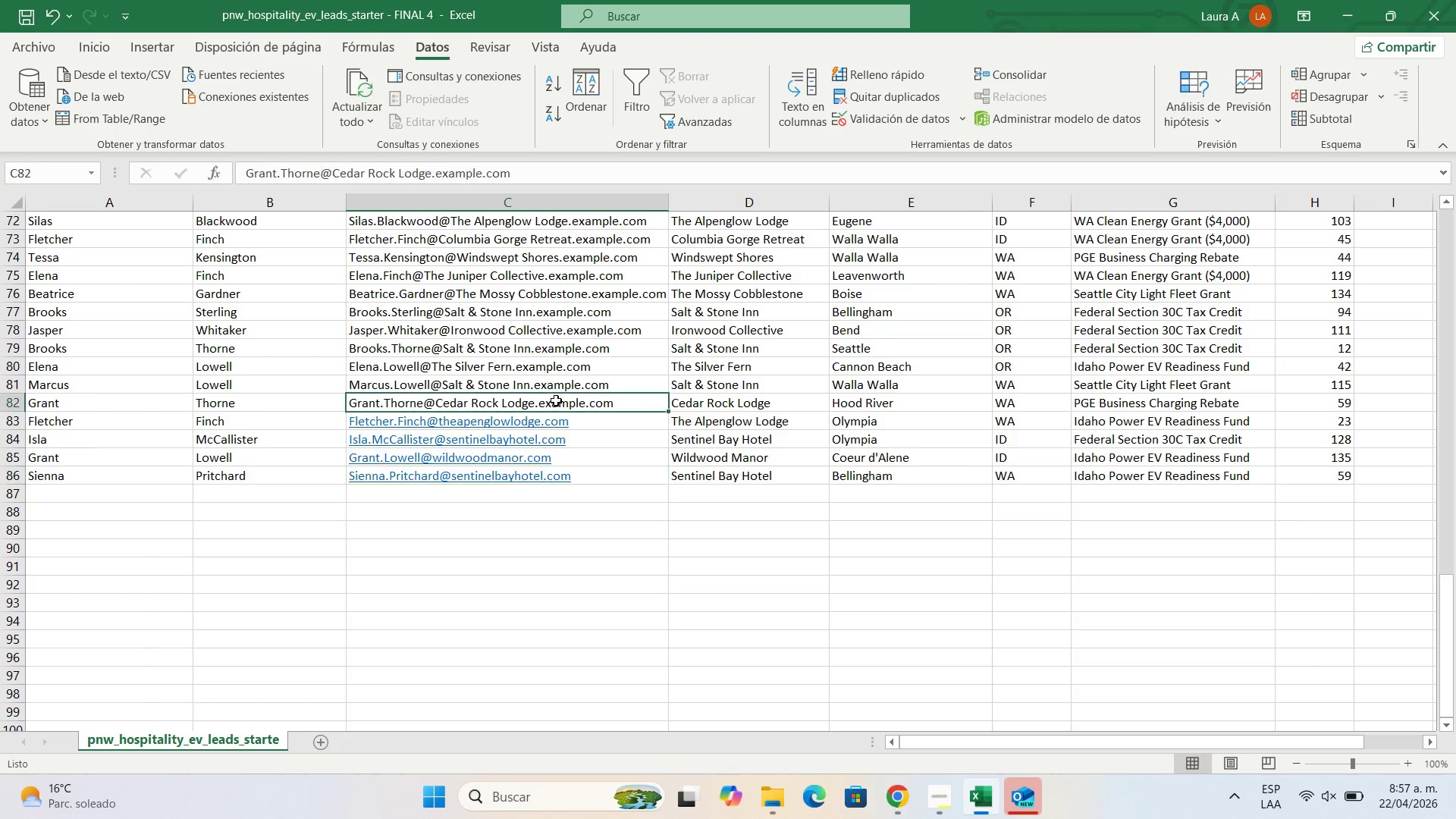 
double_click([556, 400])
 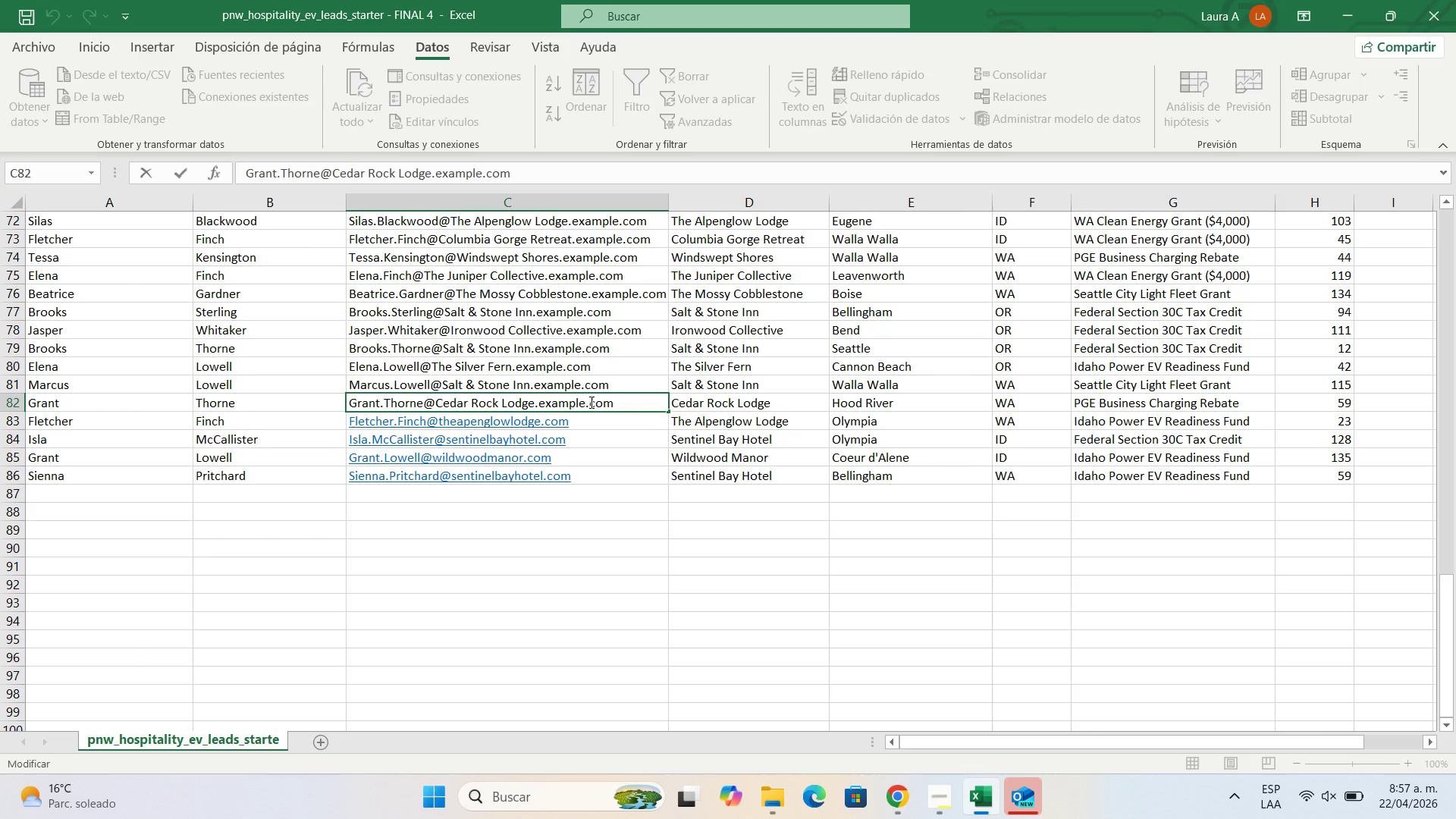 
left_click_drag(start_coordinate=[590, 402], to_coordinate=[538, 400])
 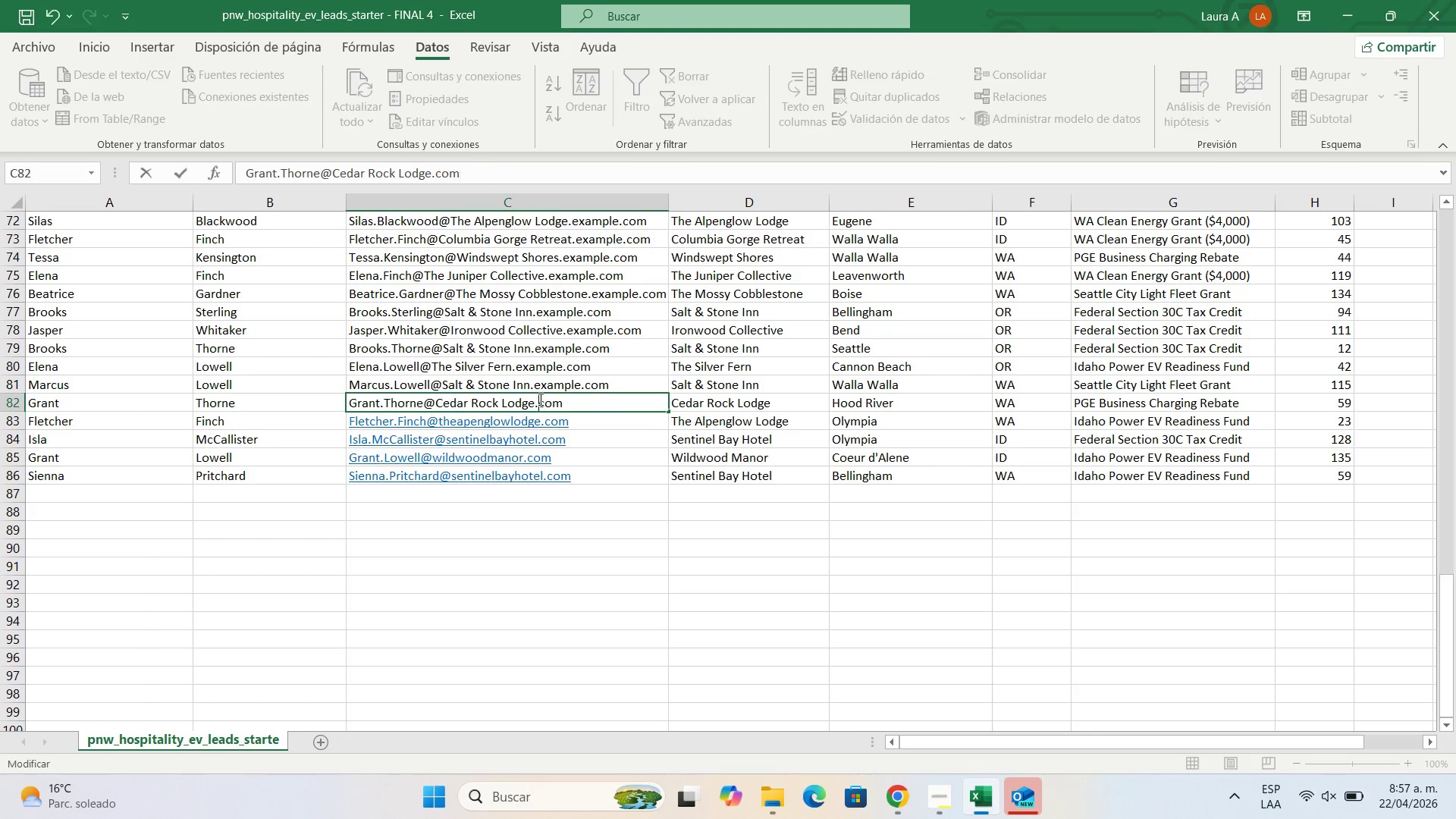 
key(Backspace)
 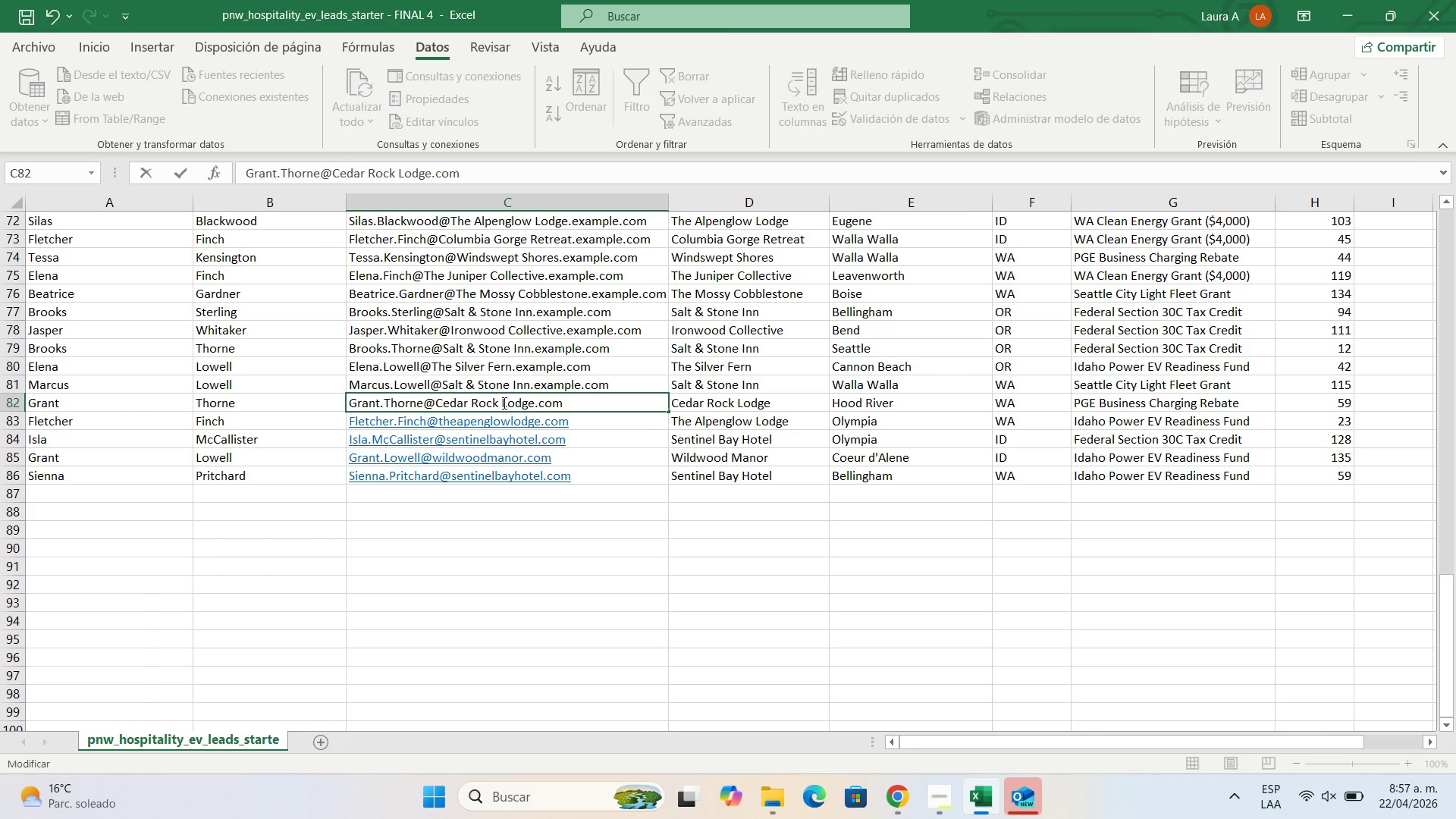 
left_click([507, 400])
 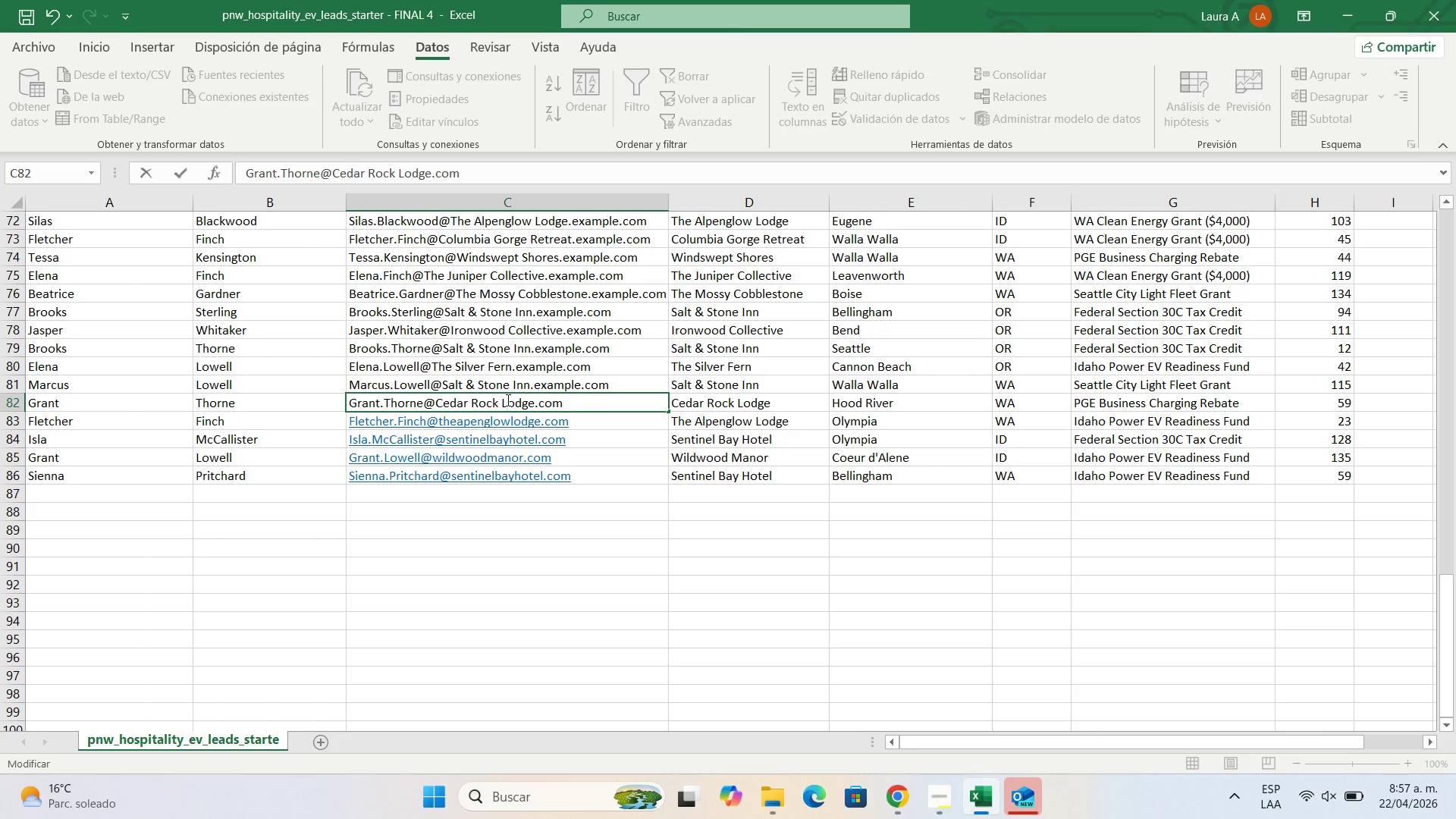 
key(Backspace)
 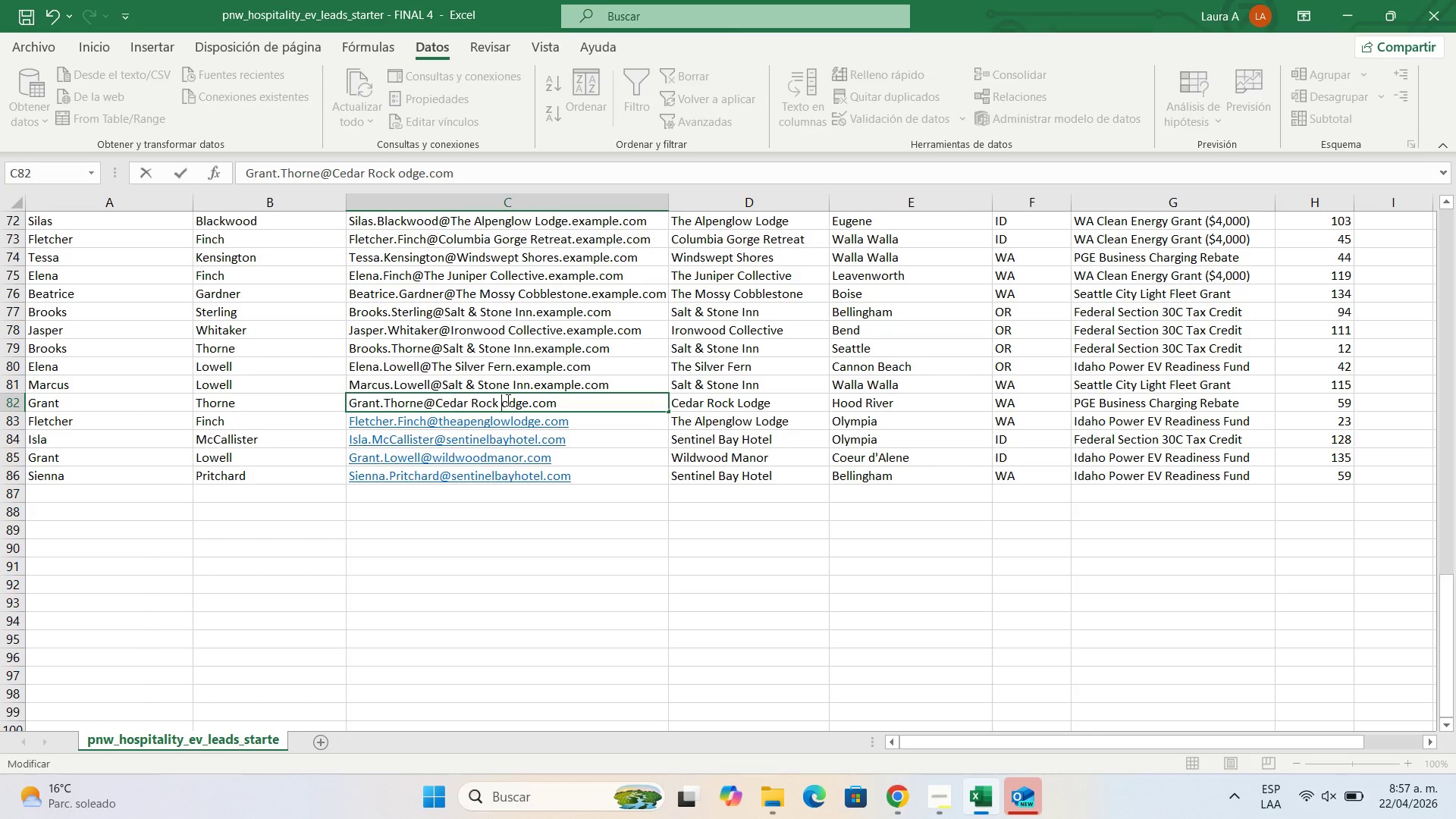 
key(Backspace)
 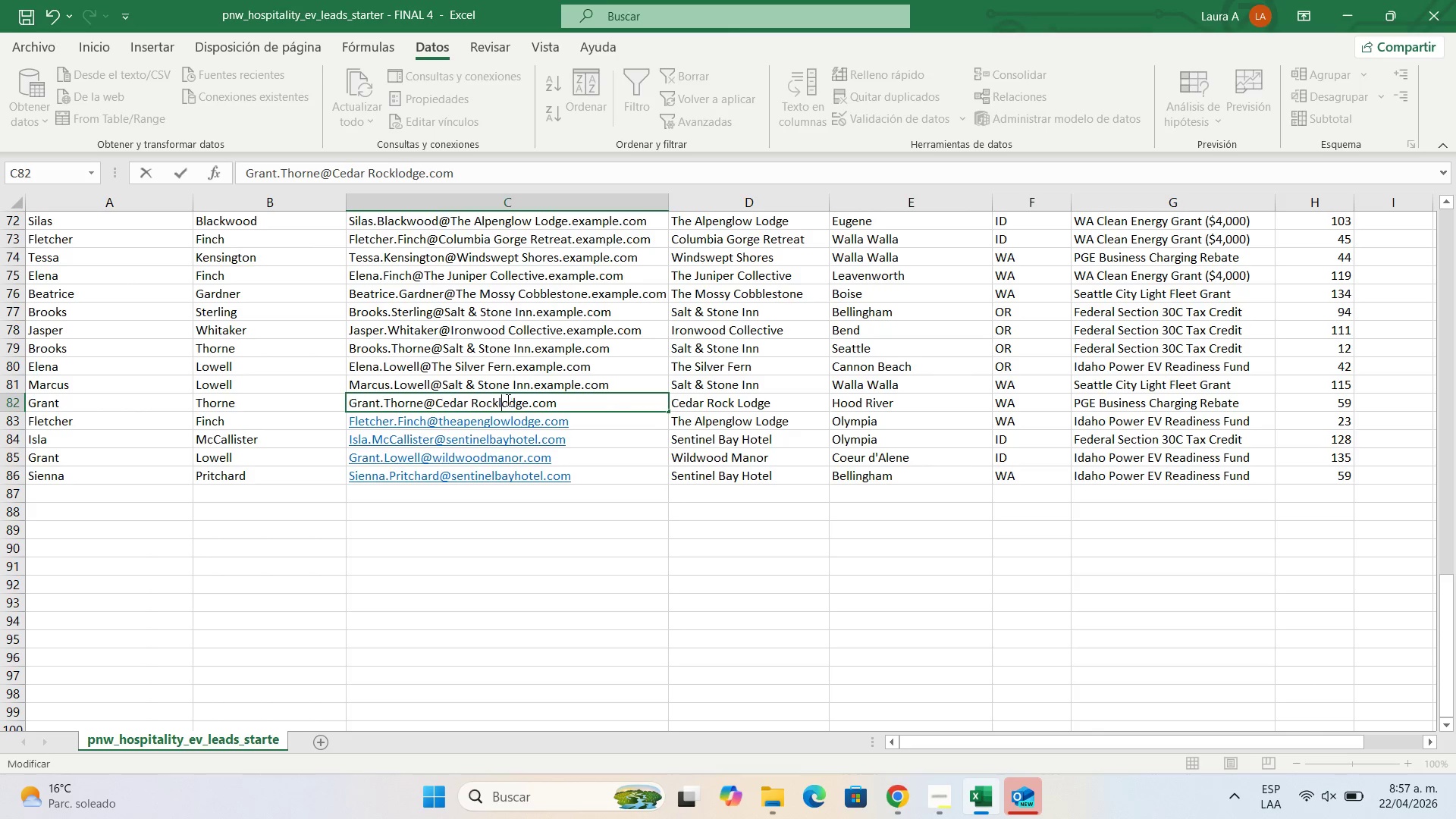 
key(L)
 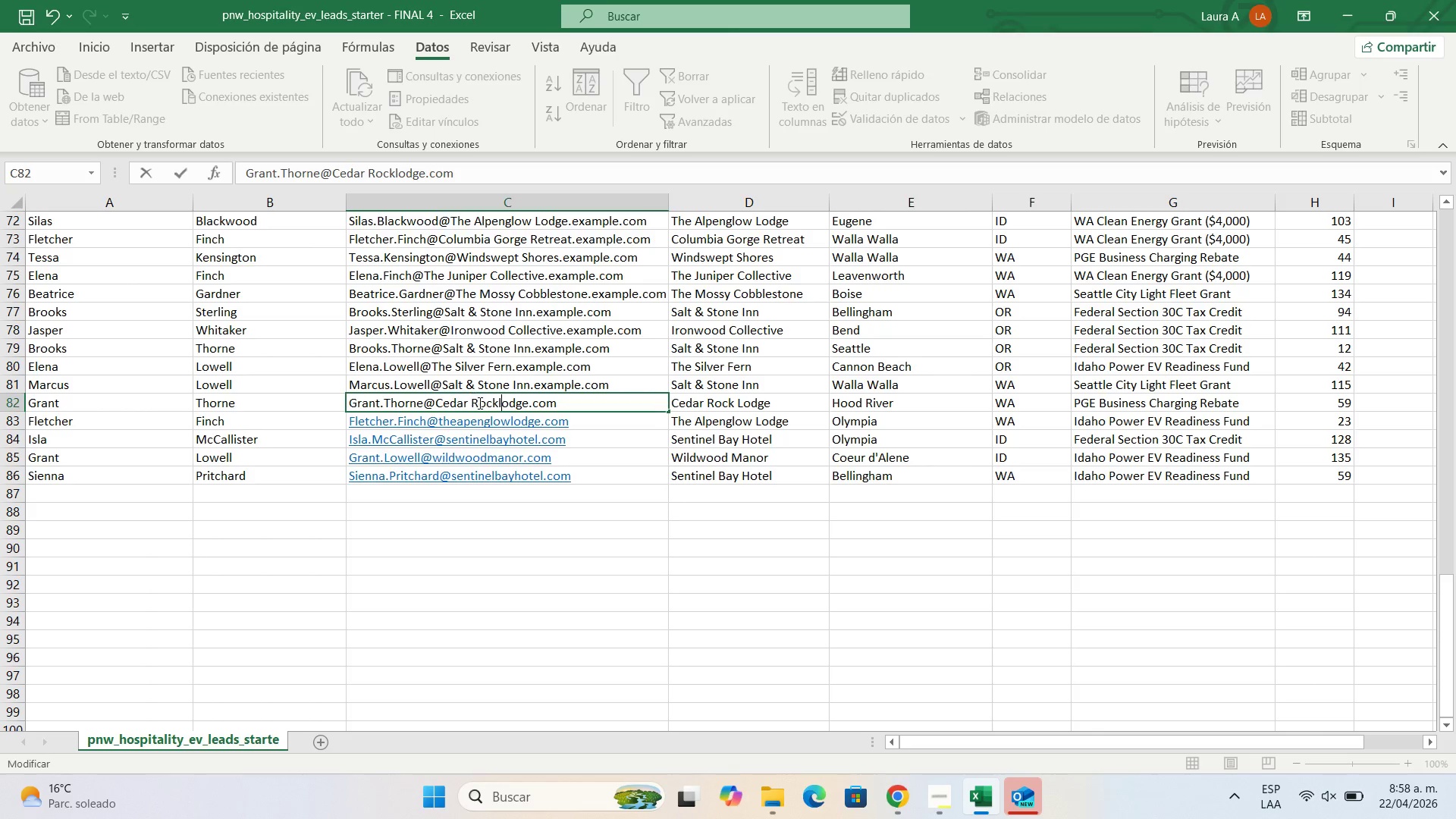 
left_click([482, 403])
 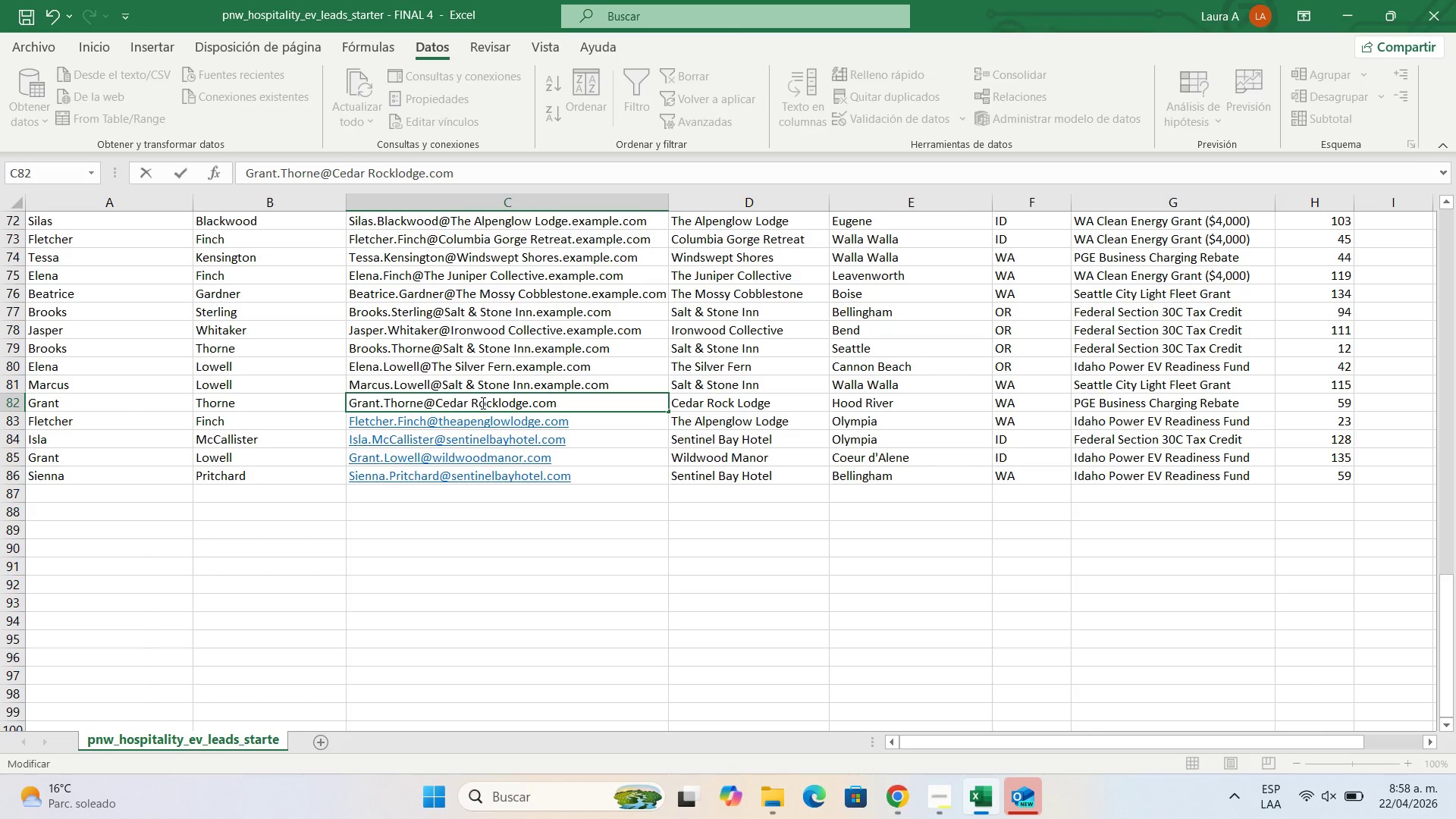 
key(Backspace)
 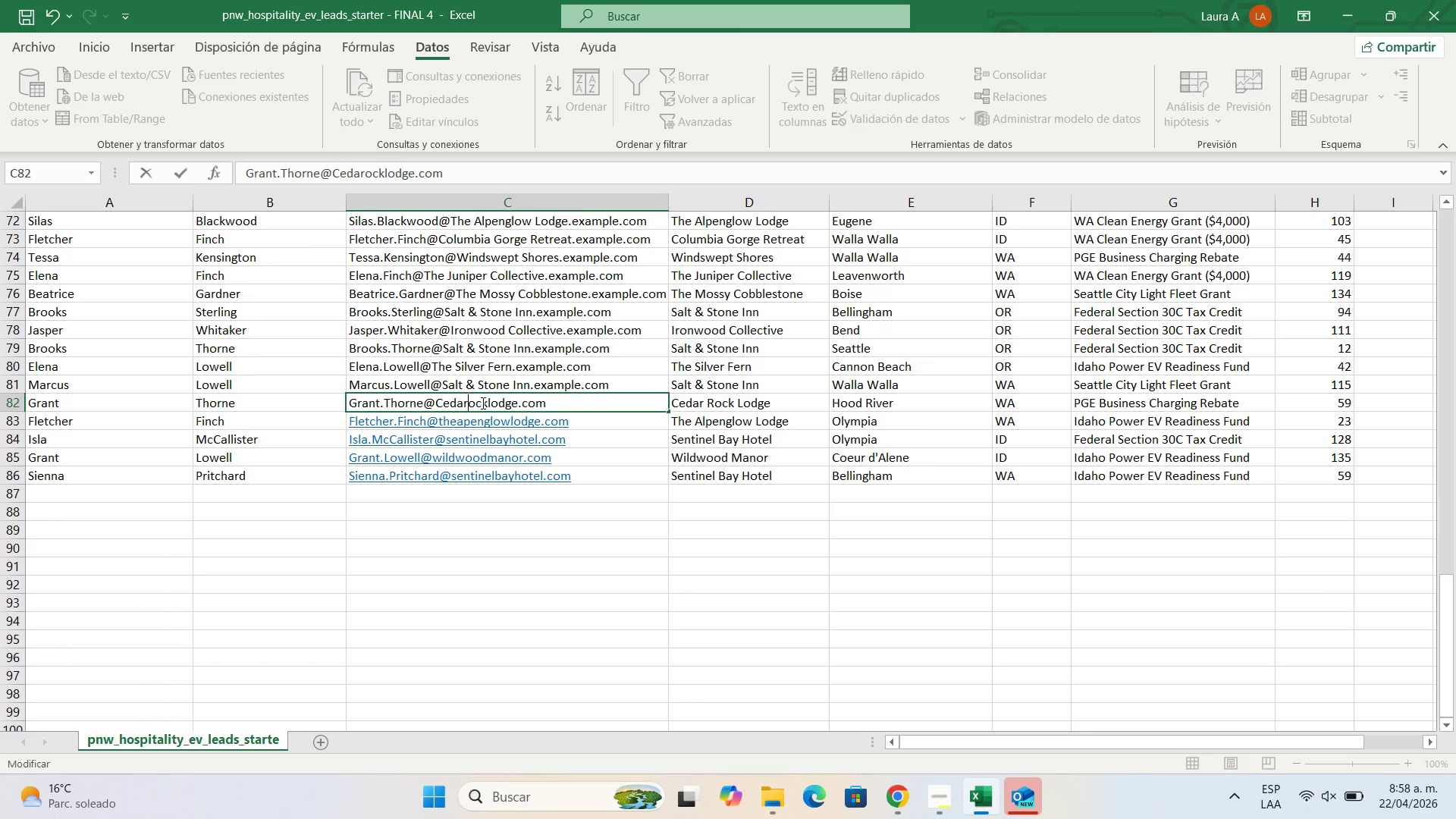 
key(Backspace)
 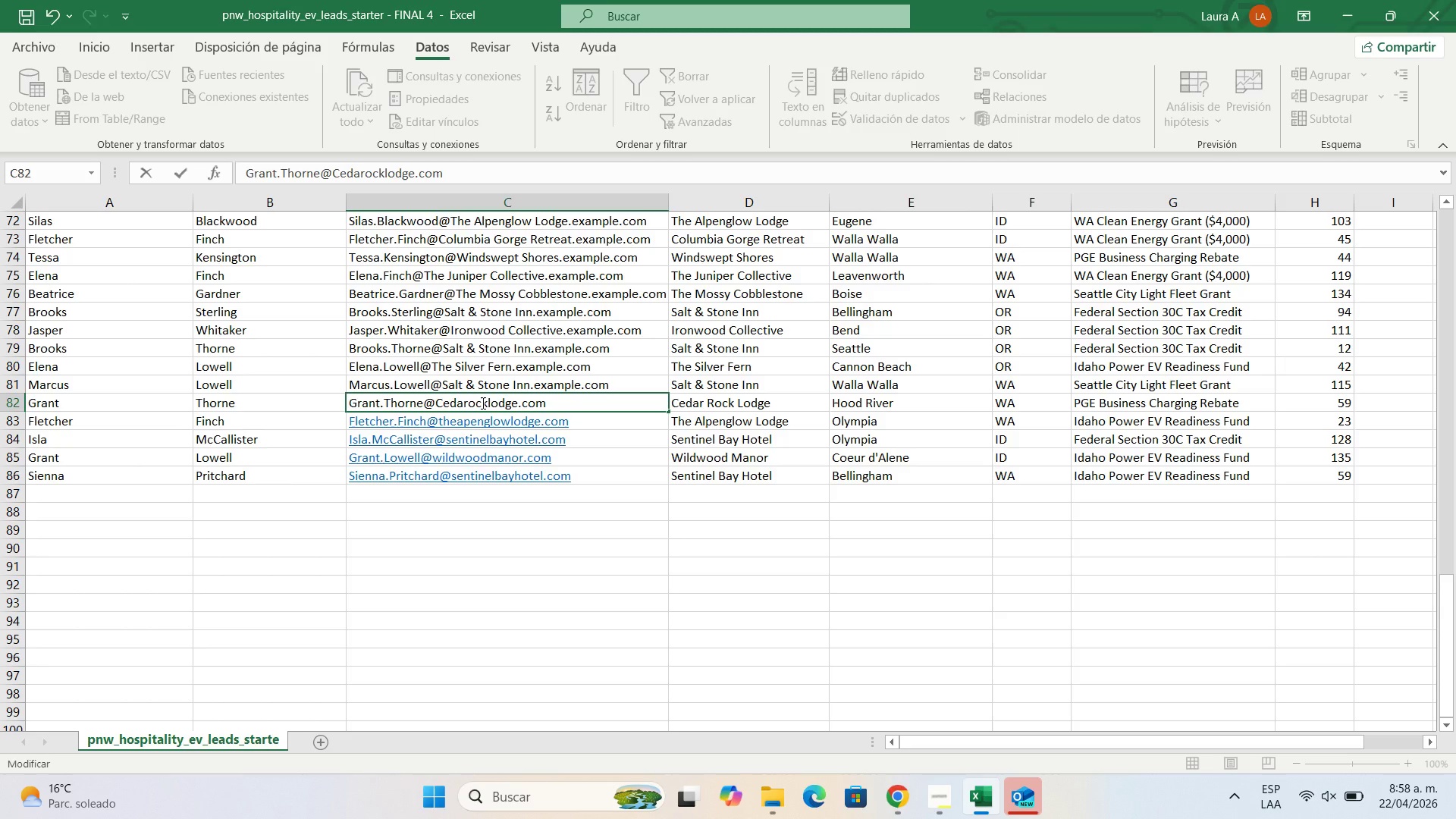 
key(R)
 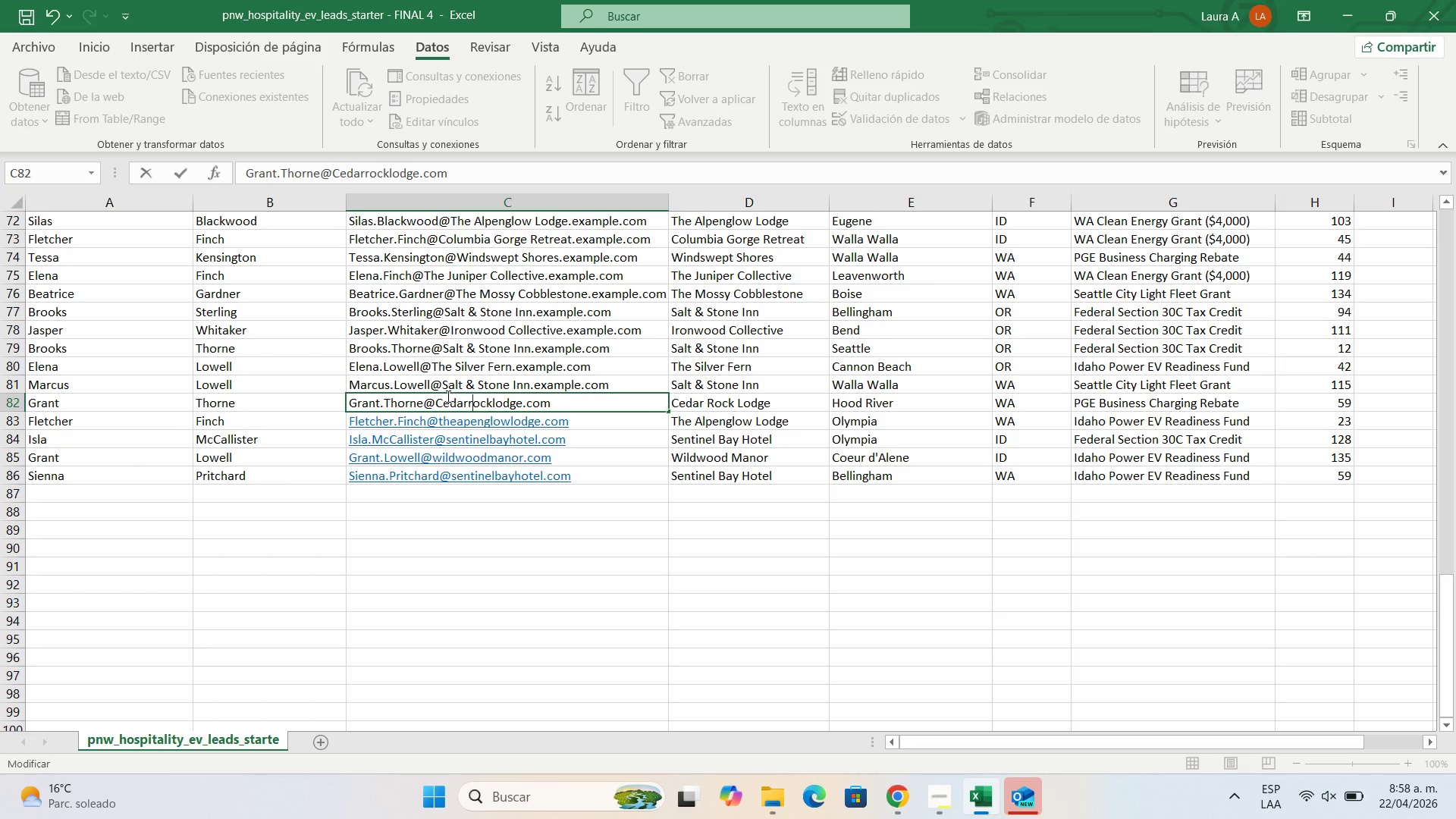 
left_click([444, 396])
 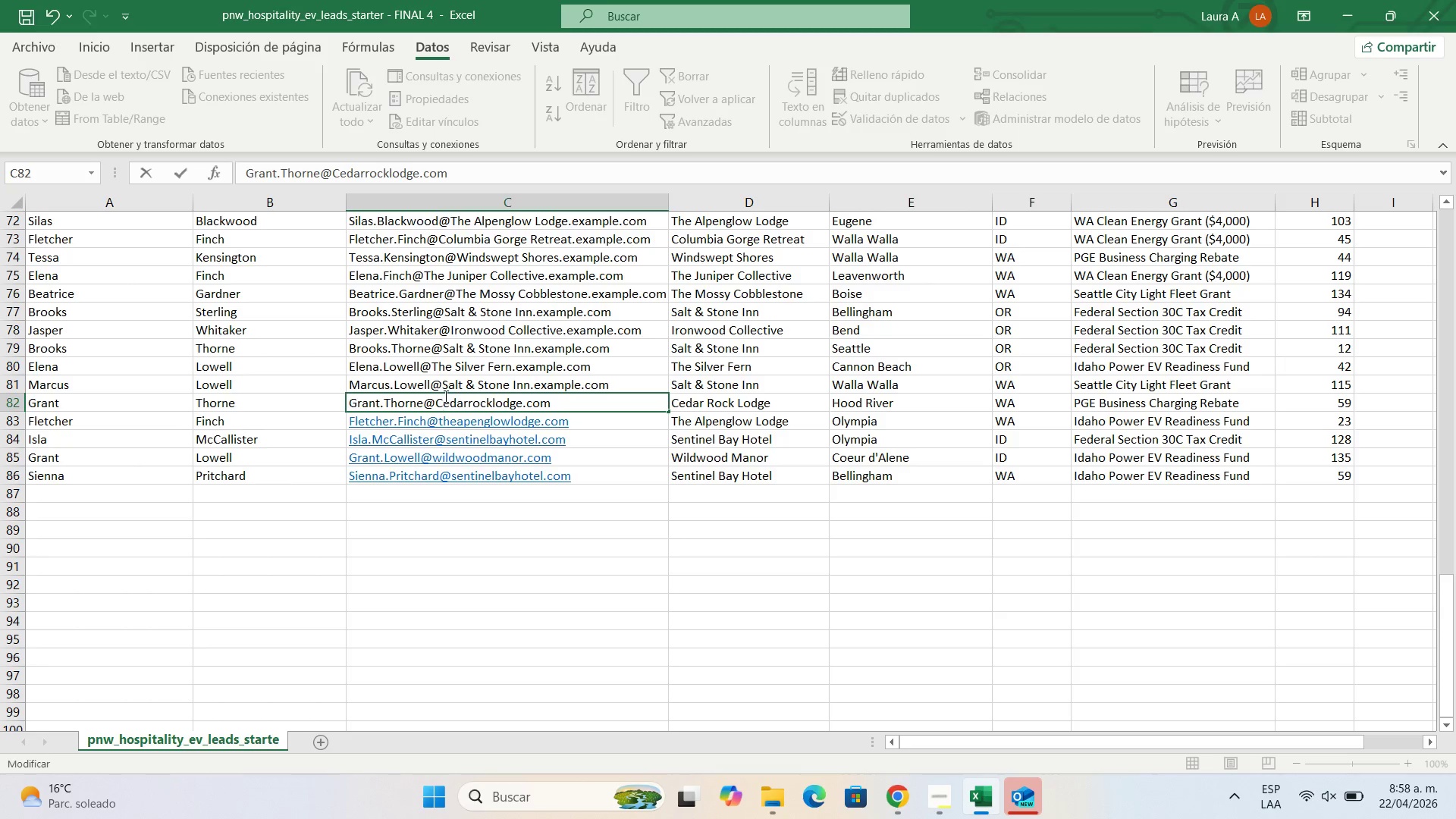 
key(Backspace)
 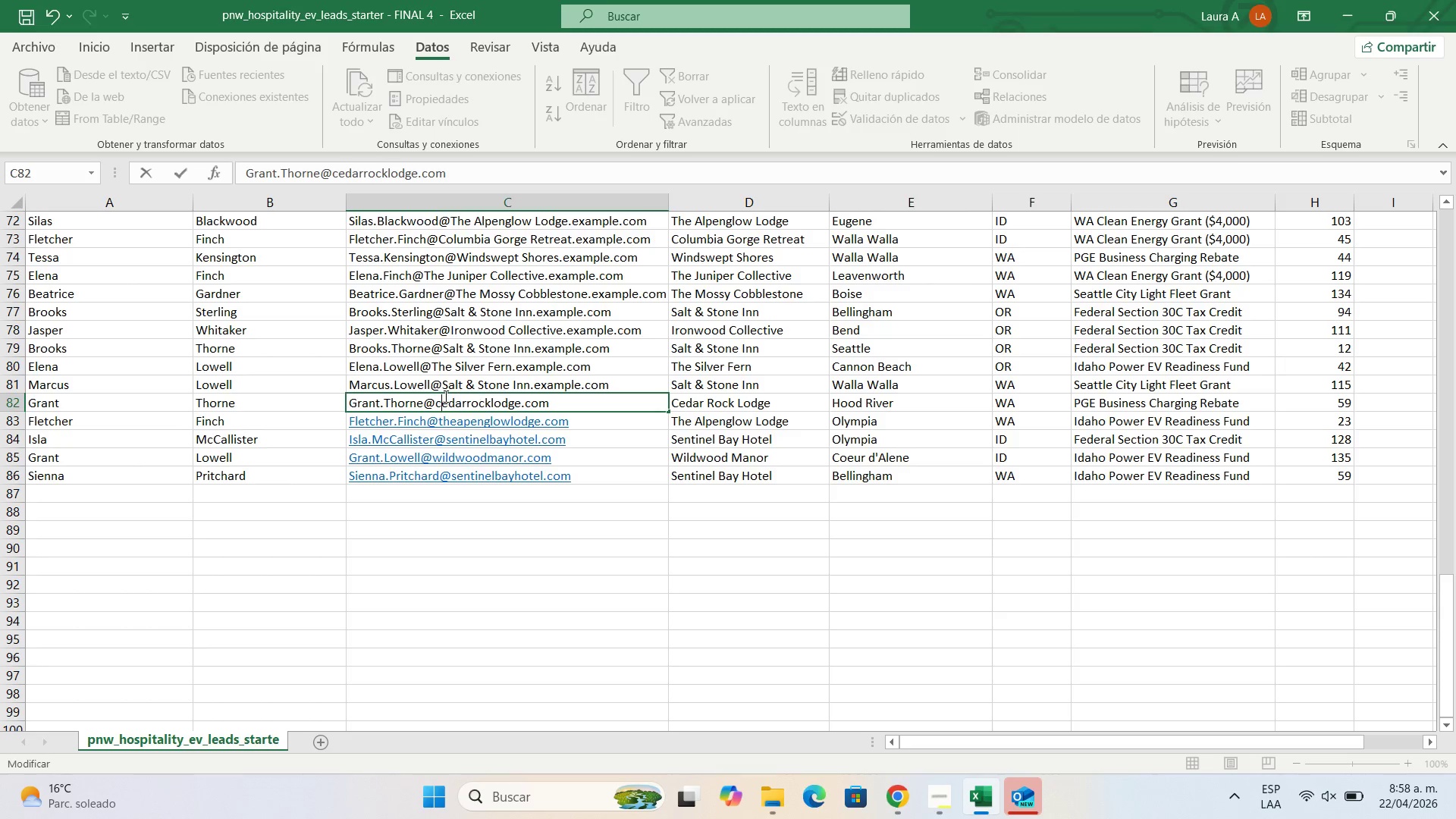 
key(C)
 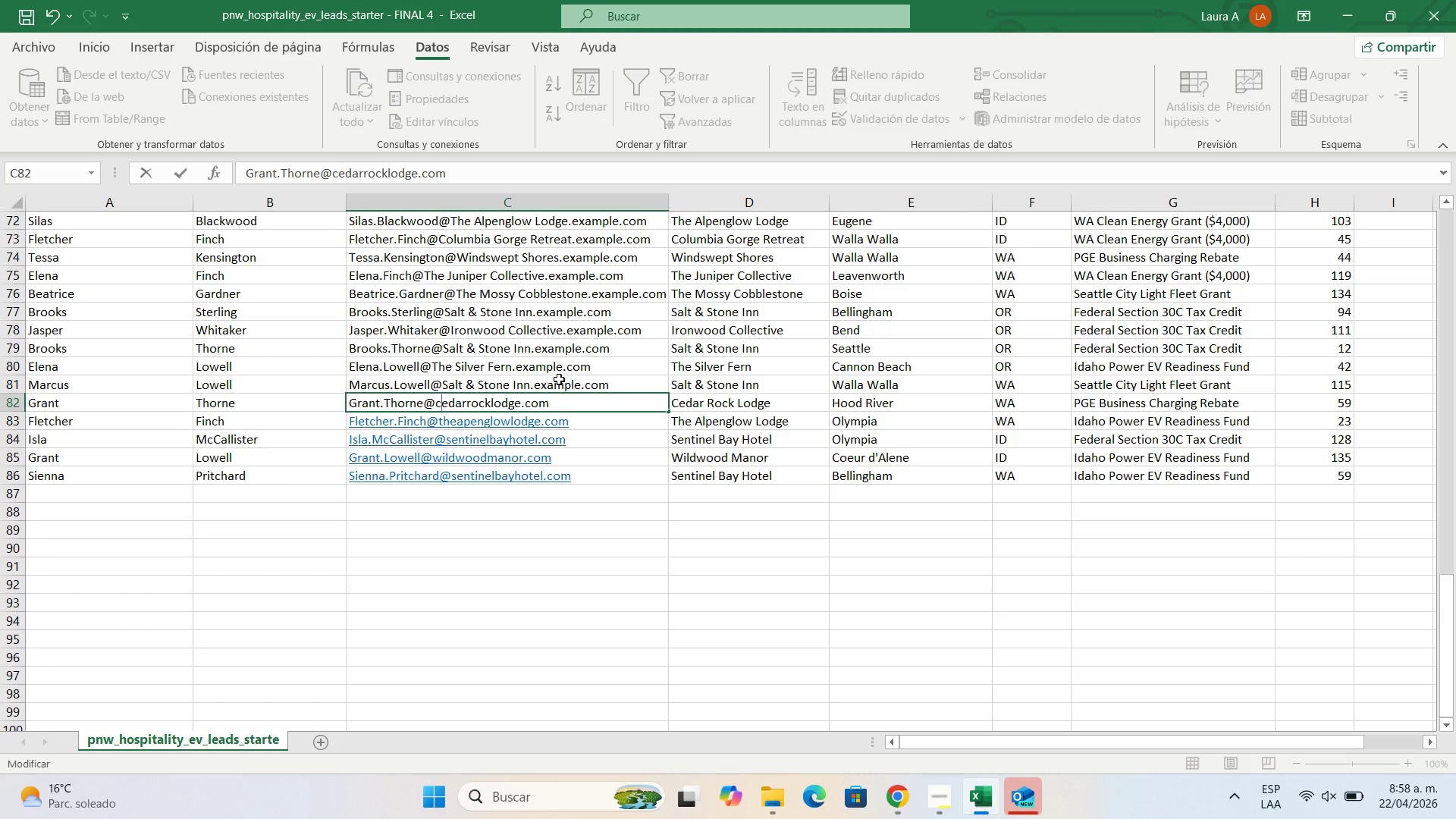 
double_click([559, 379])
 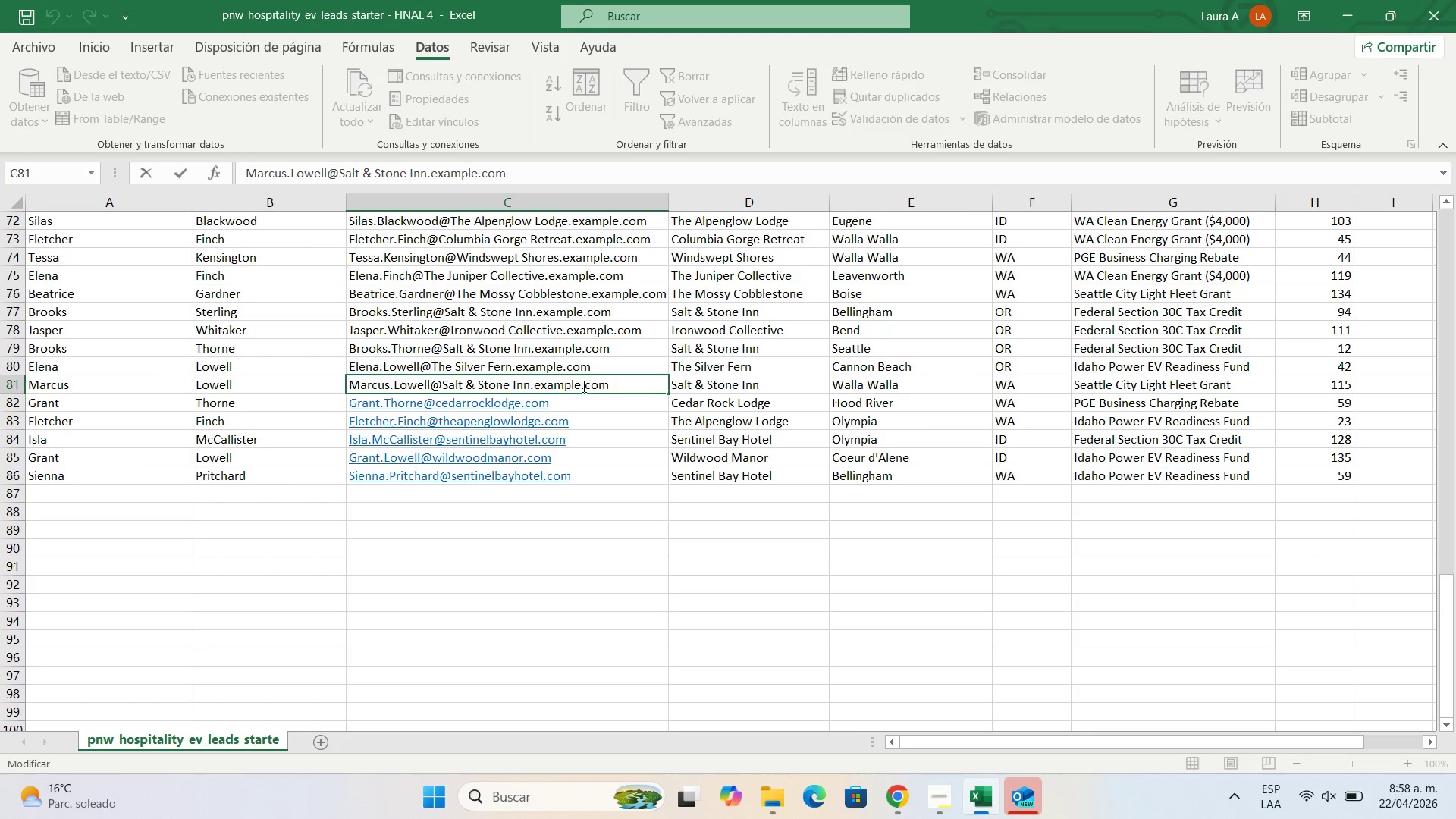 
left_click([589, 384])
 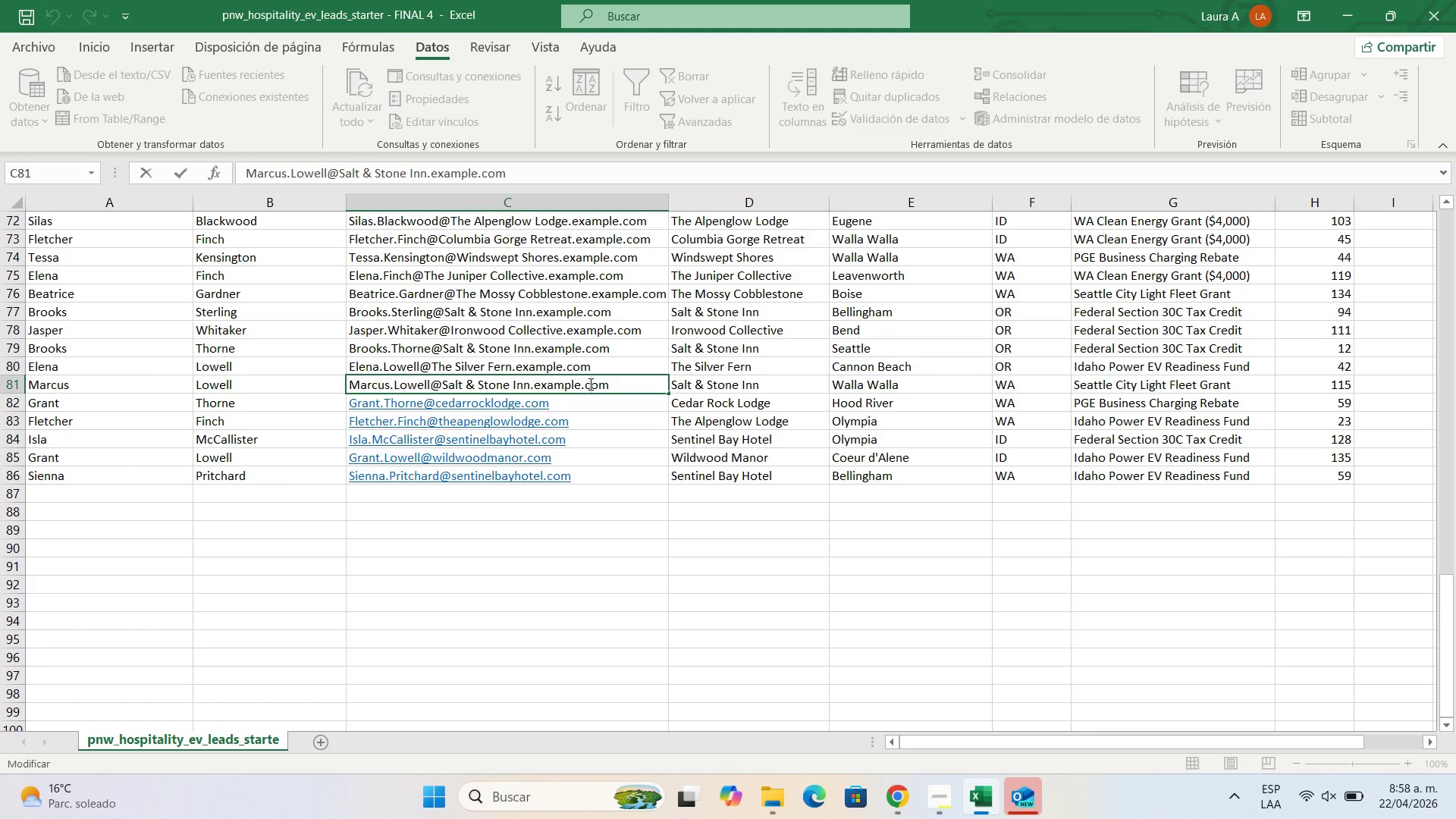 
key(Backspace)
 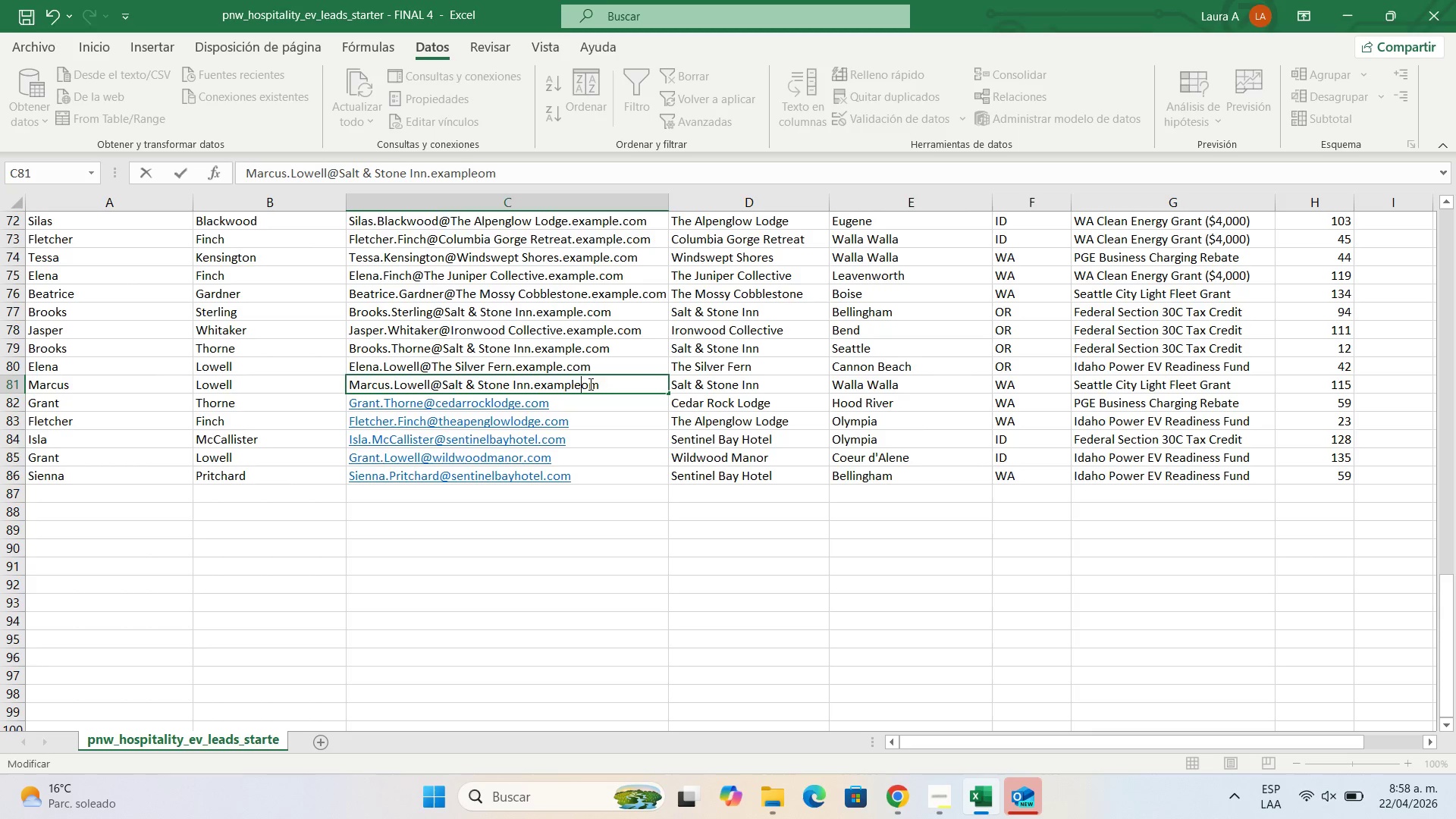 
key(Backspace)
 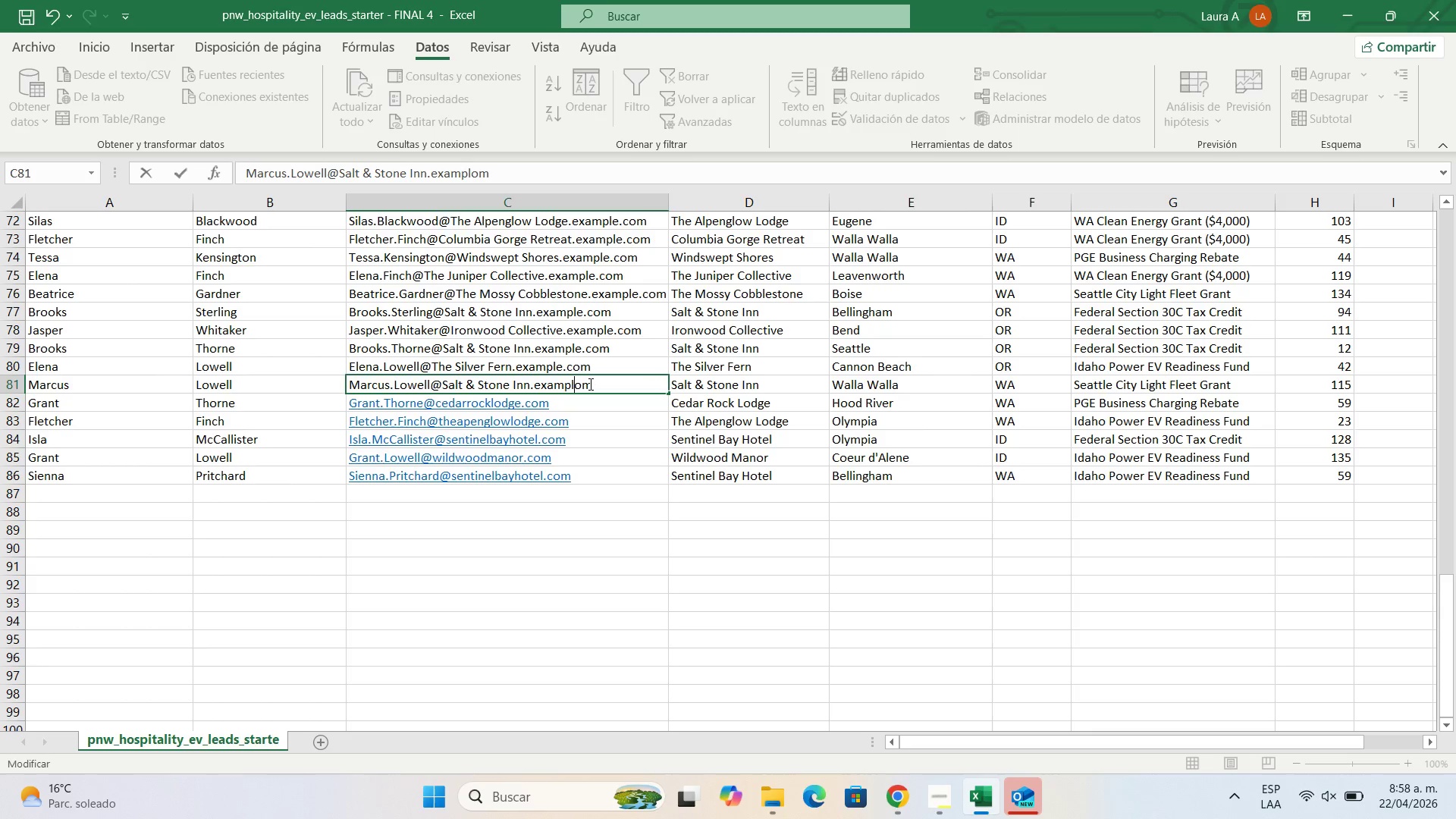 
key(Backspace)
 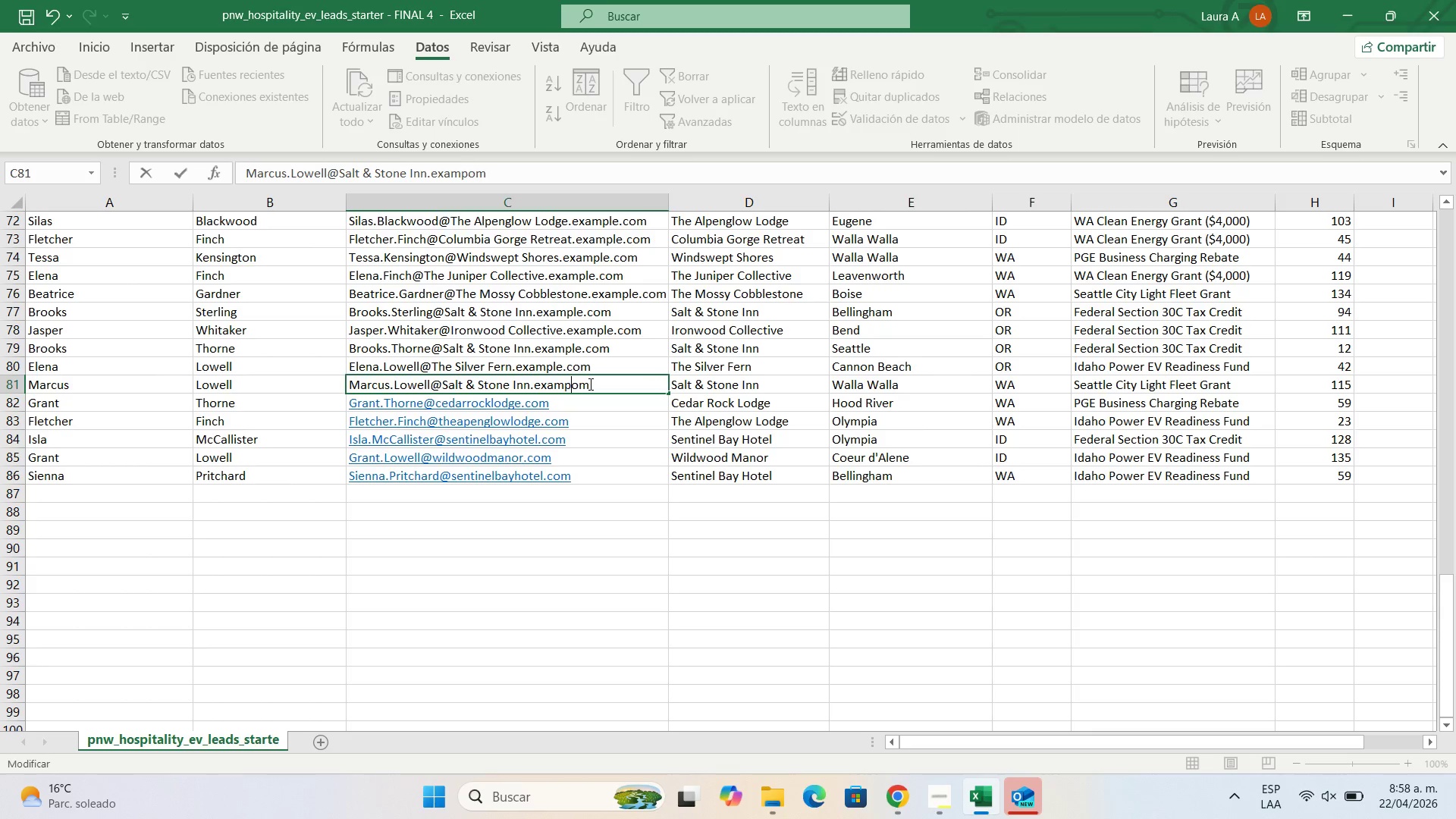 
key(Backspace)
 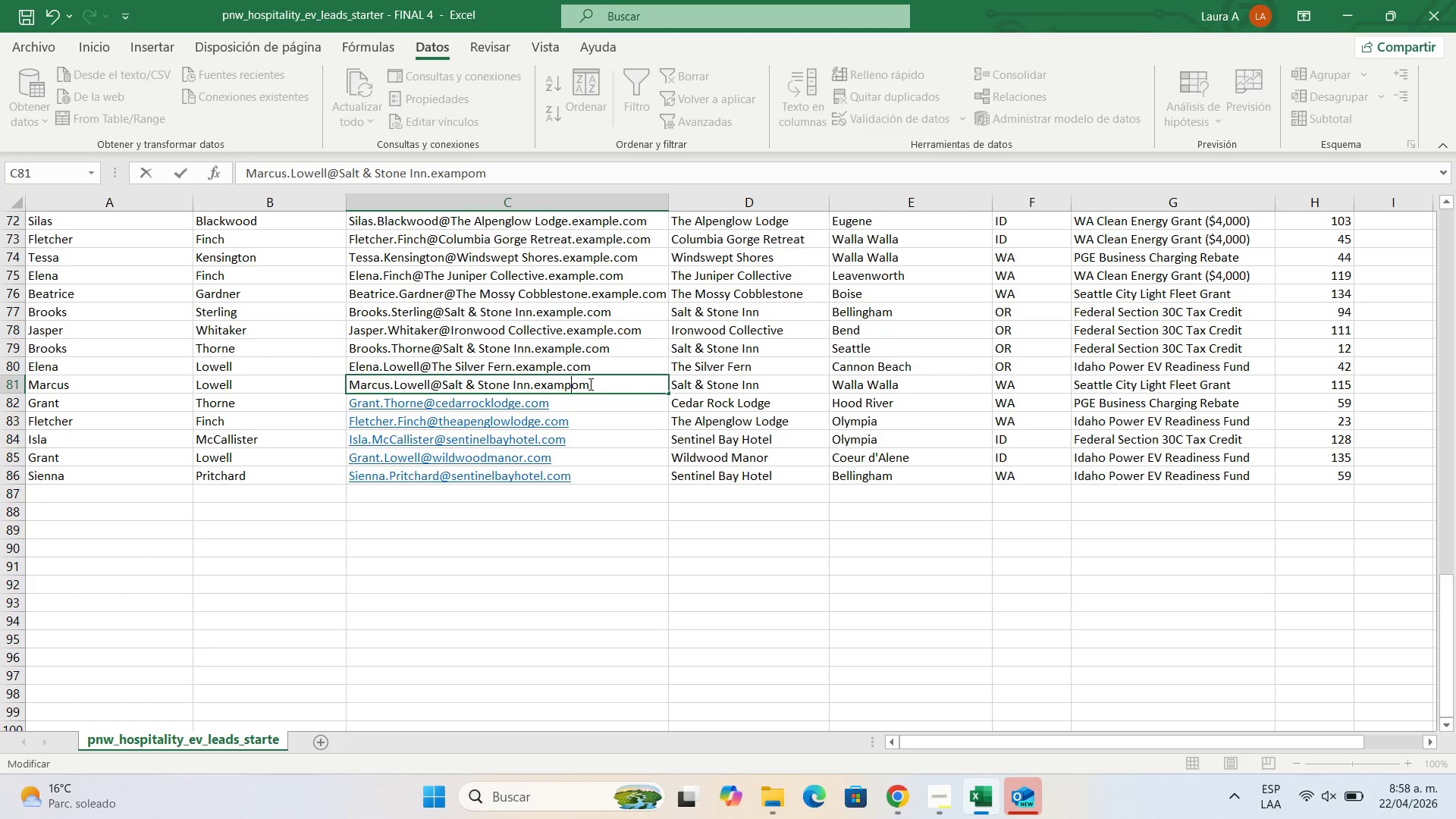 
key(Backspace)
 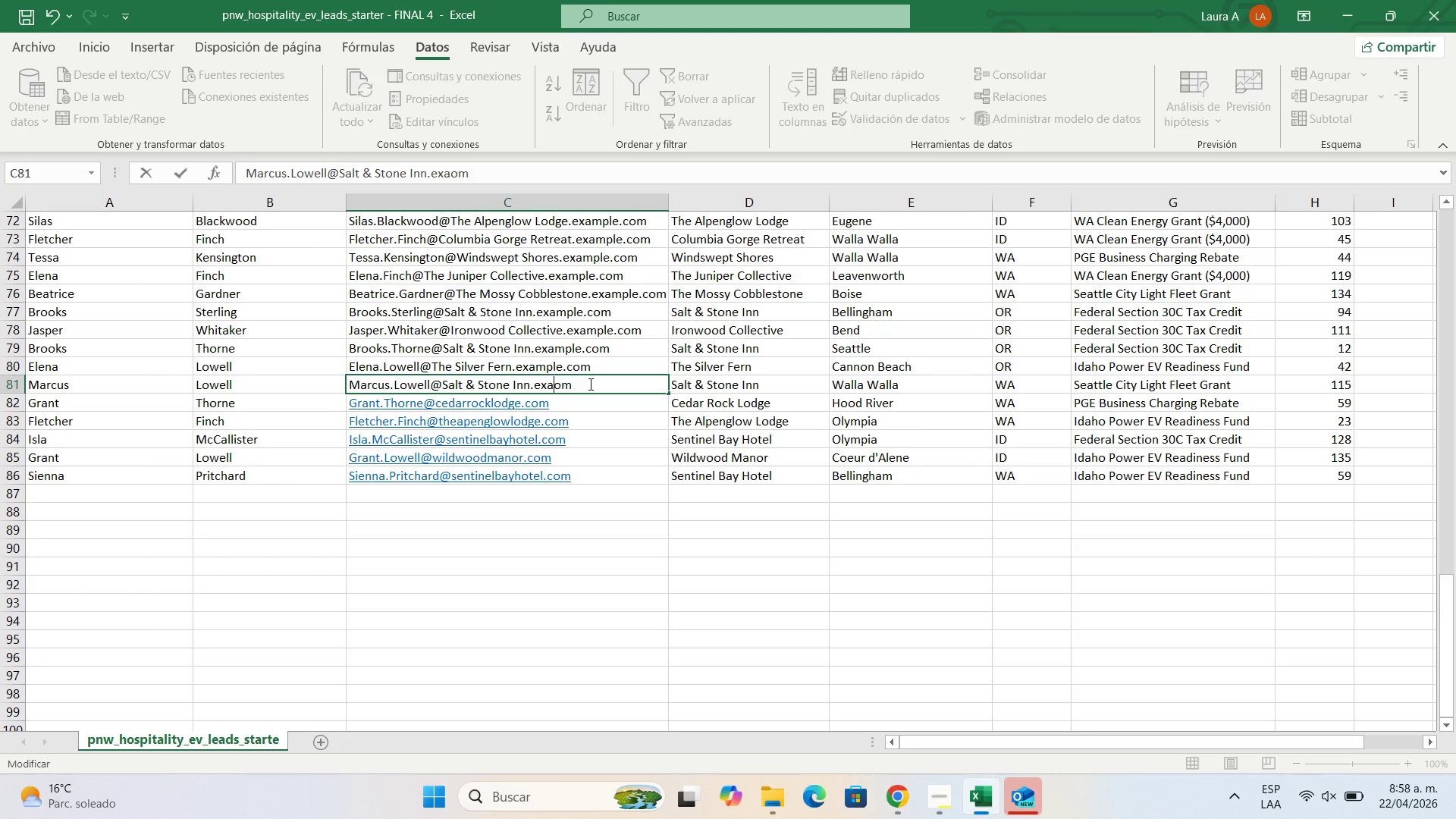 
key(Backspace)
 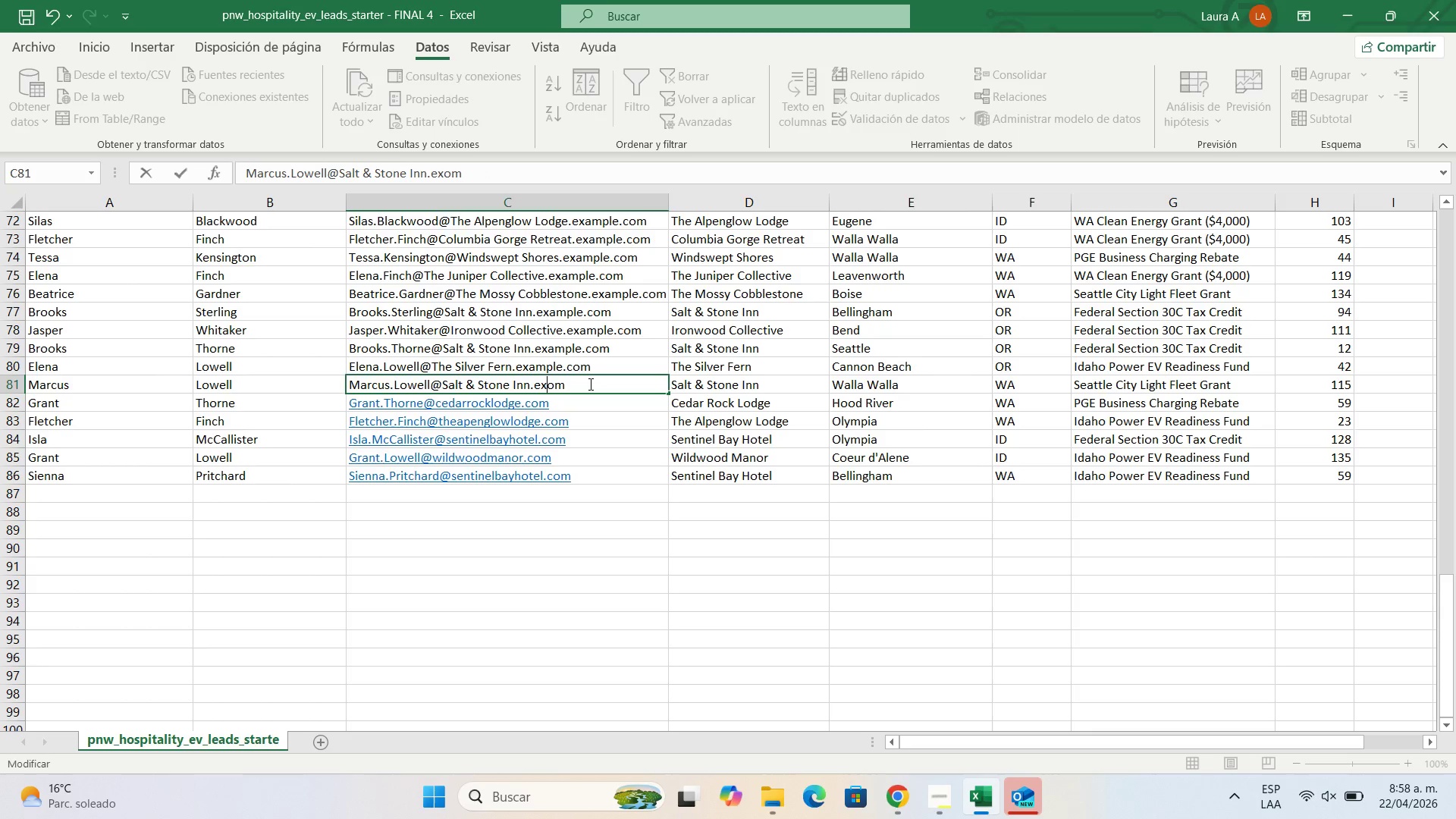 
key(Backspace)
 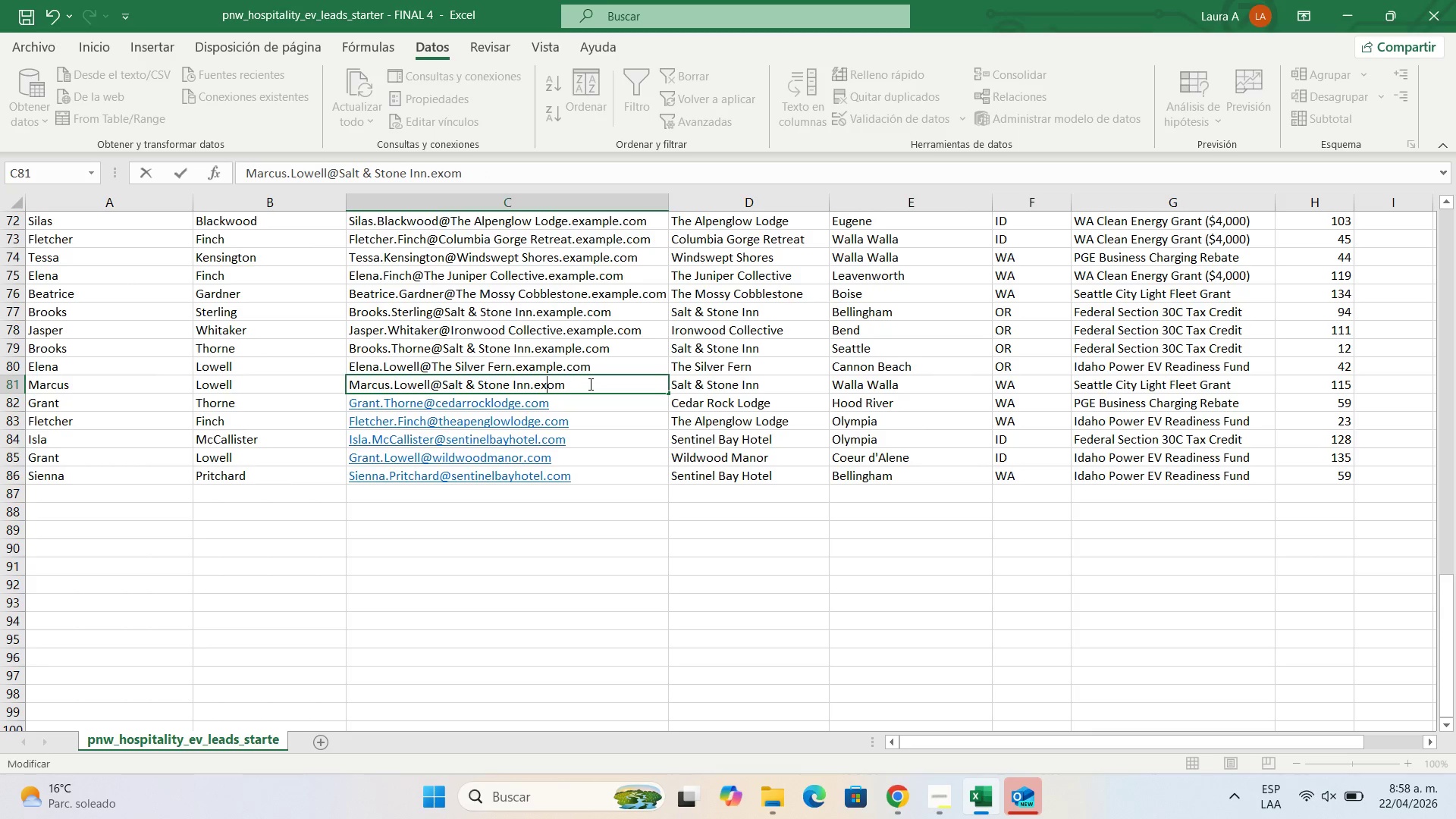 
key(Backspace)
 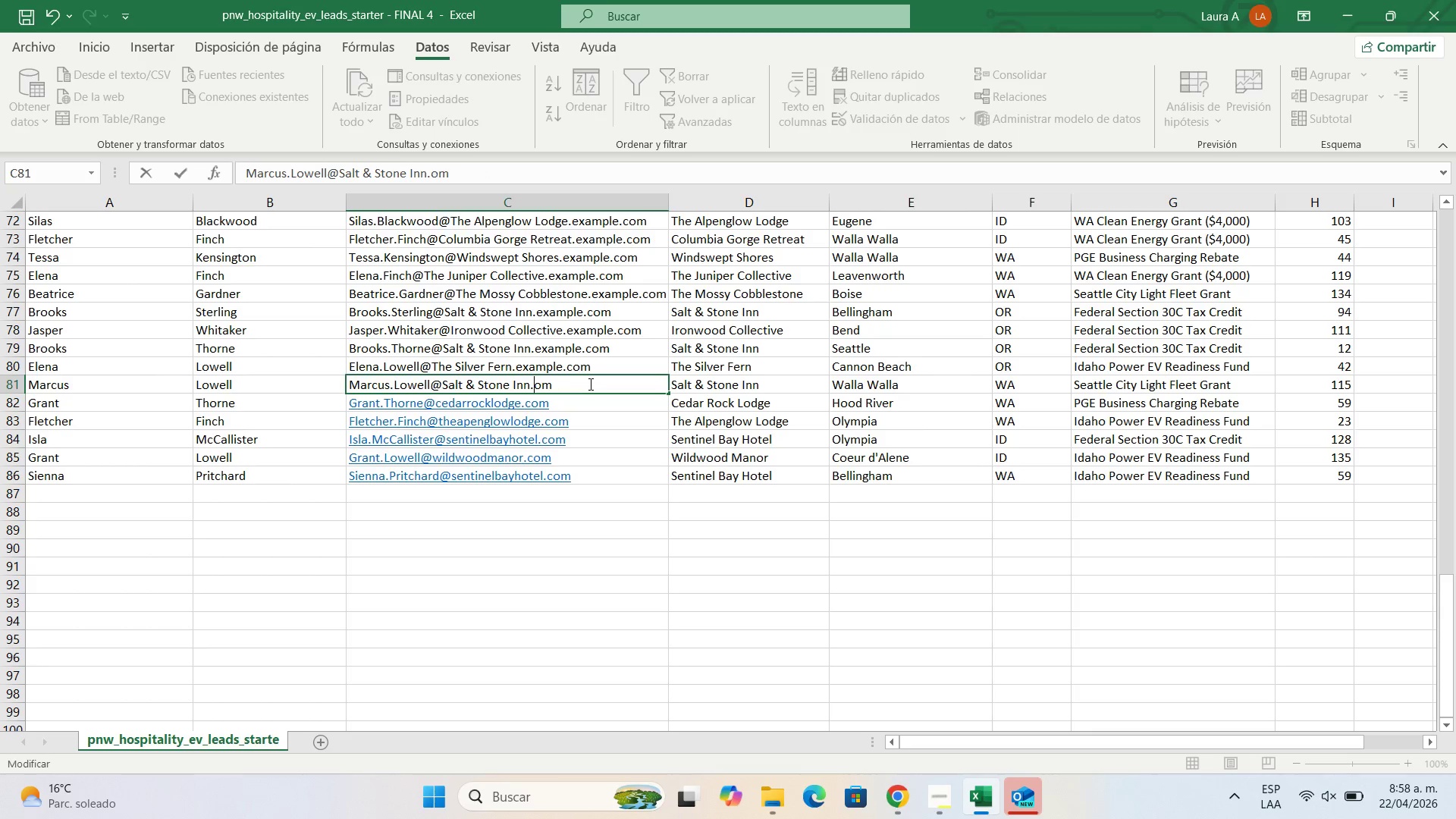 
key(Backspace)
 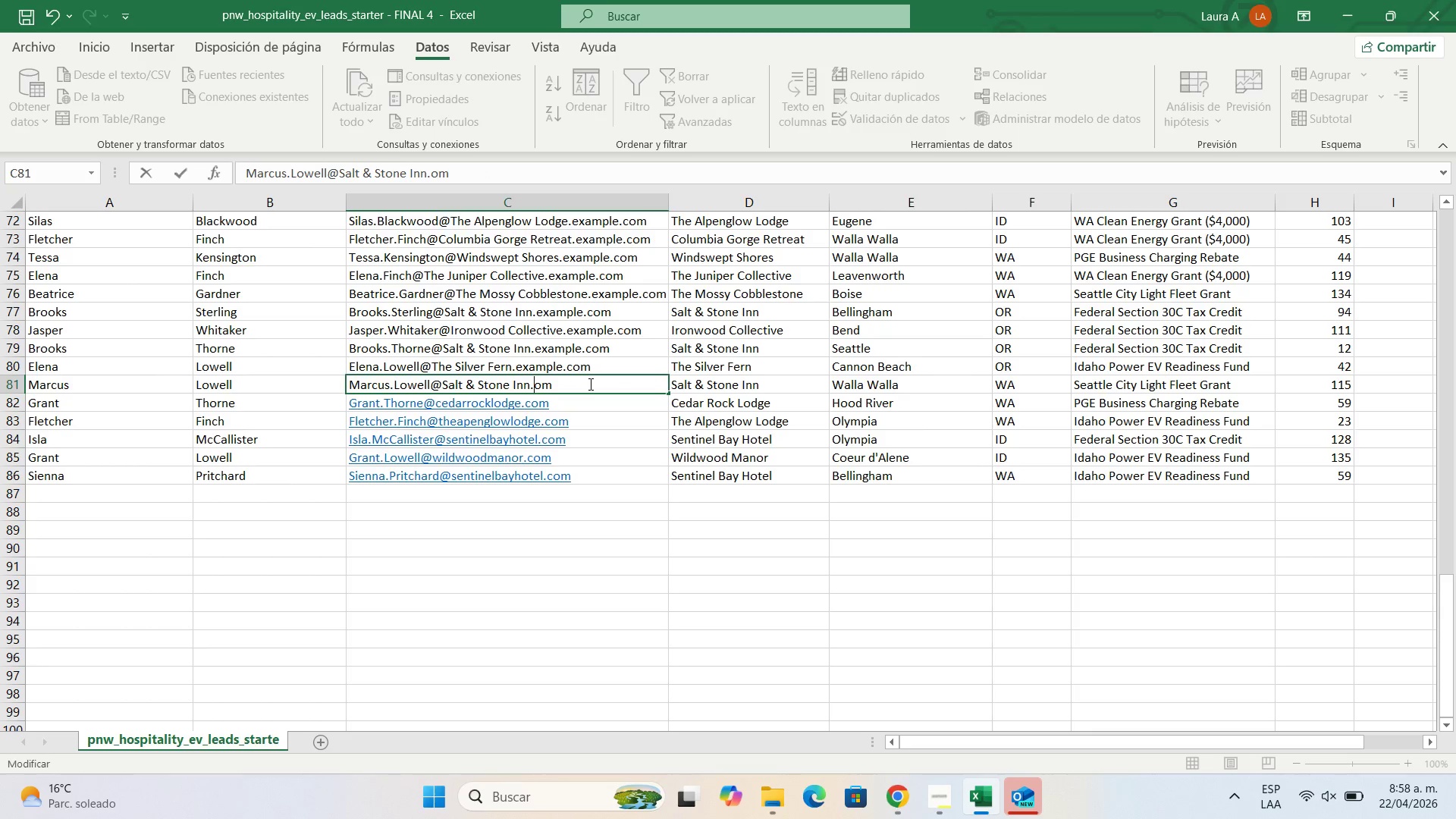 
key(C)
 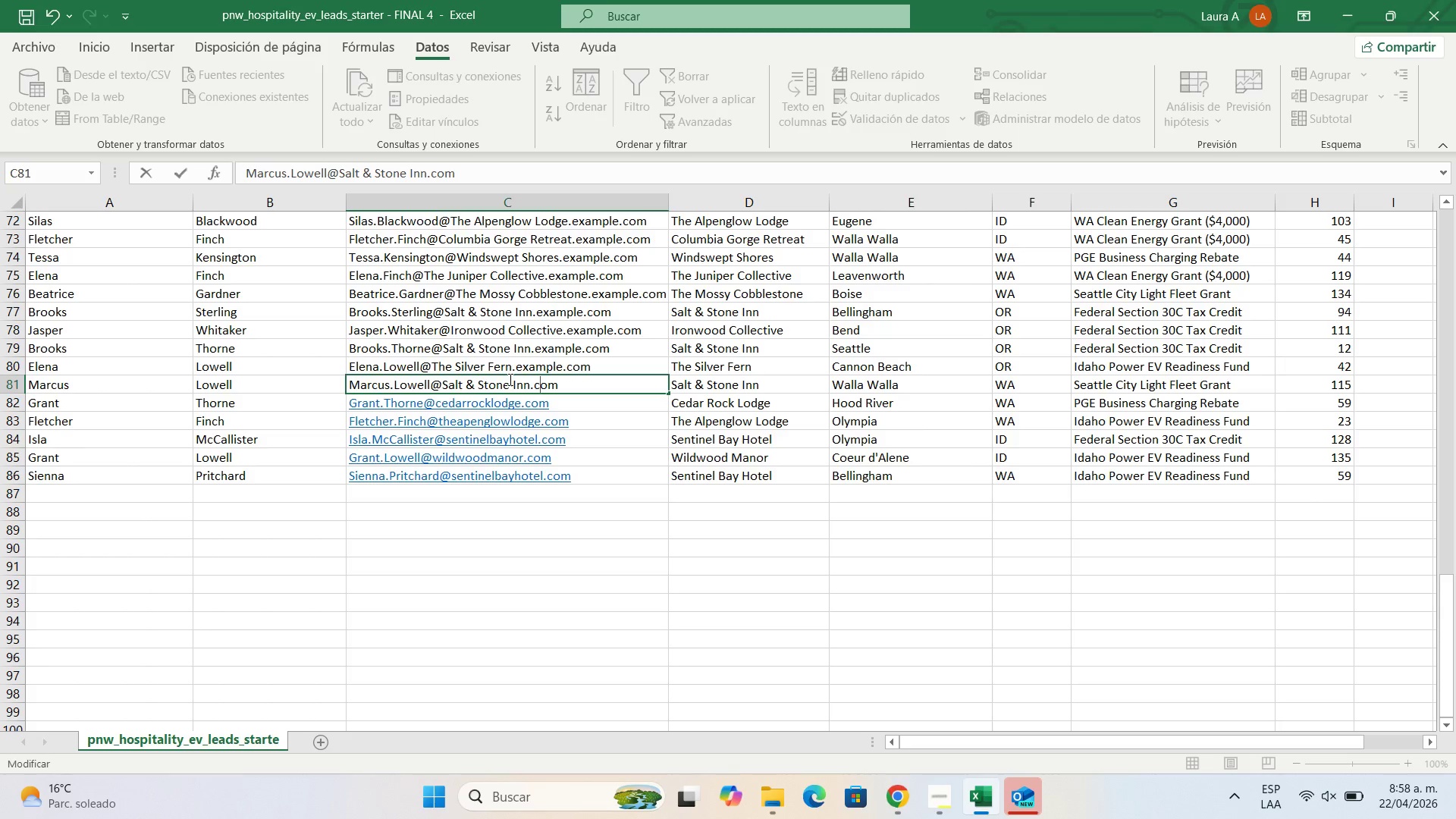 
left_click([515, 380])
 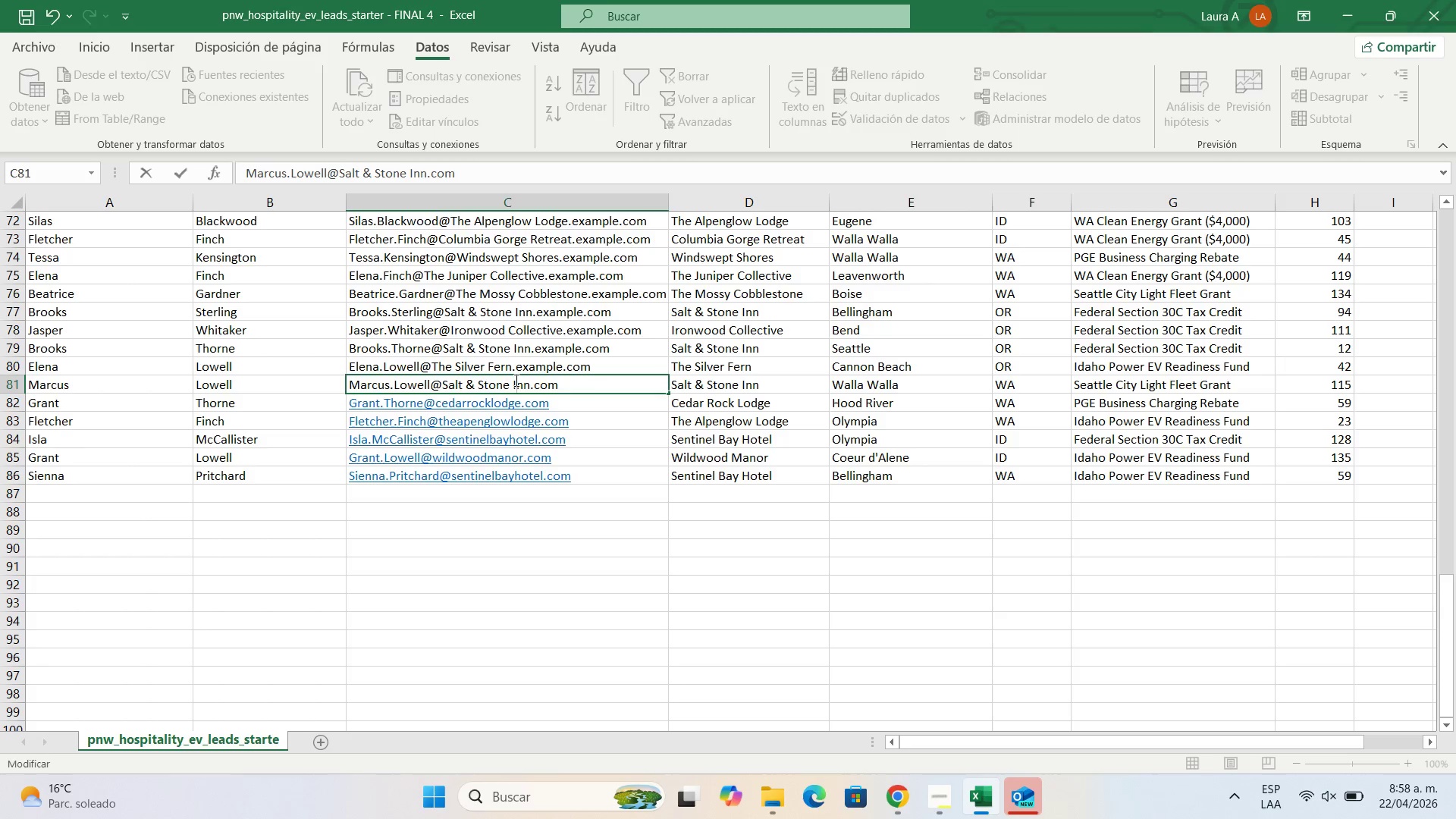 
key(Backspace)
 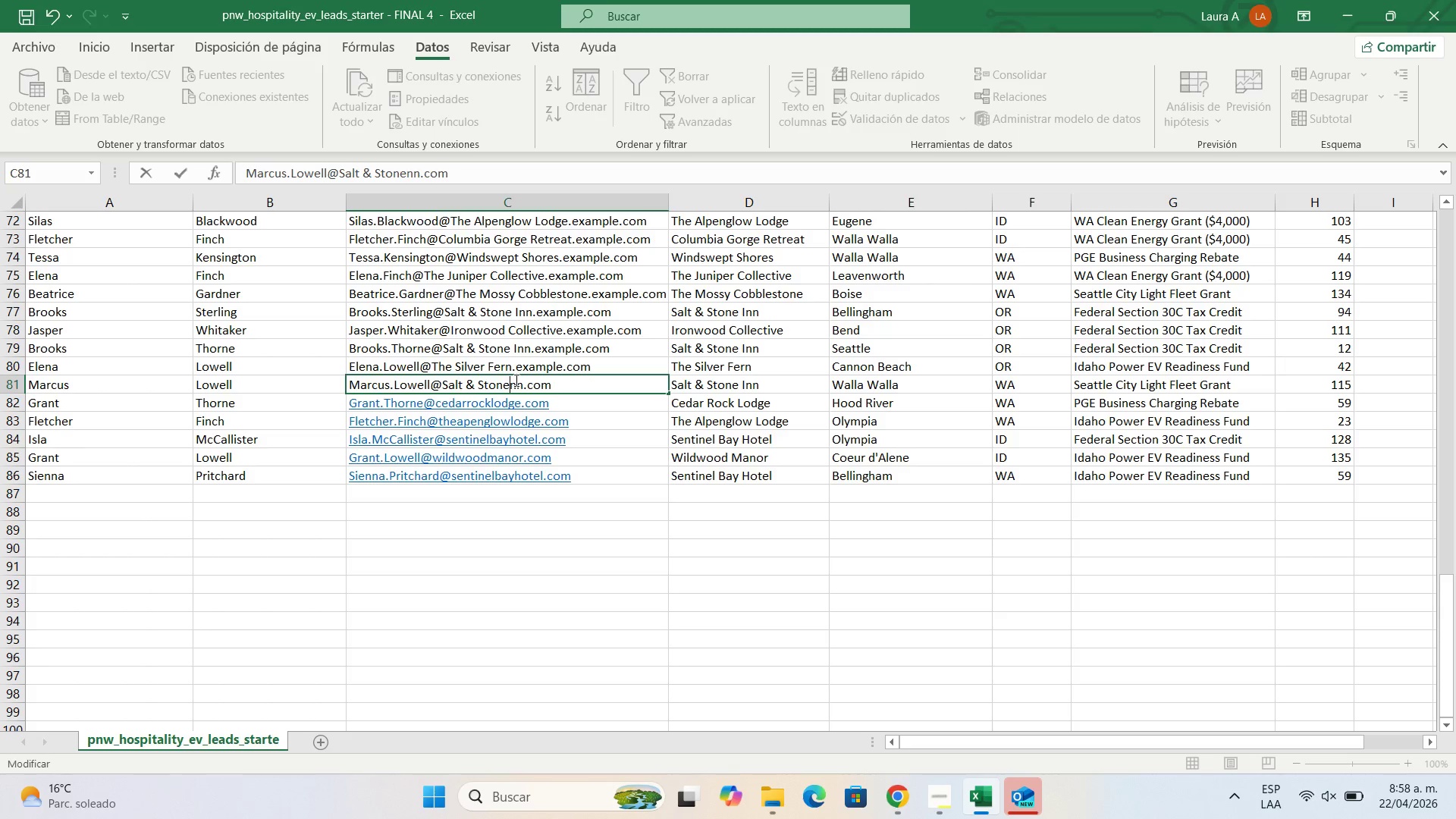 
key(Backspace)
 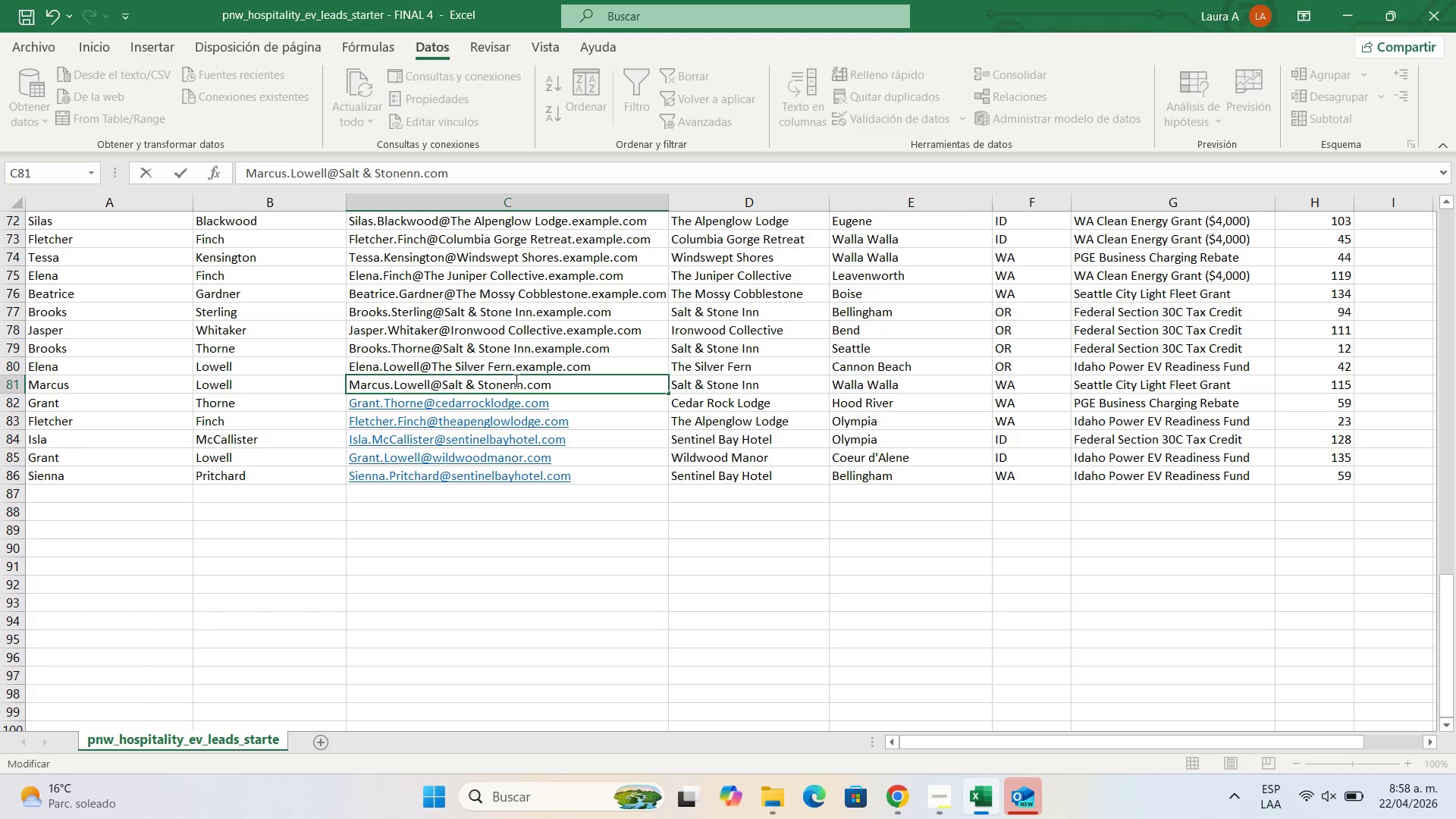 
key(I)
 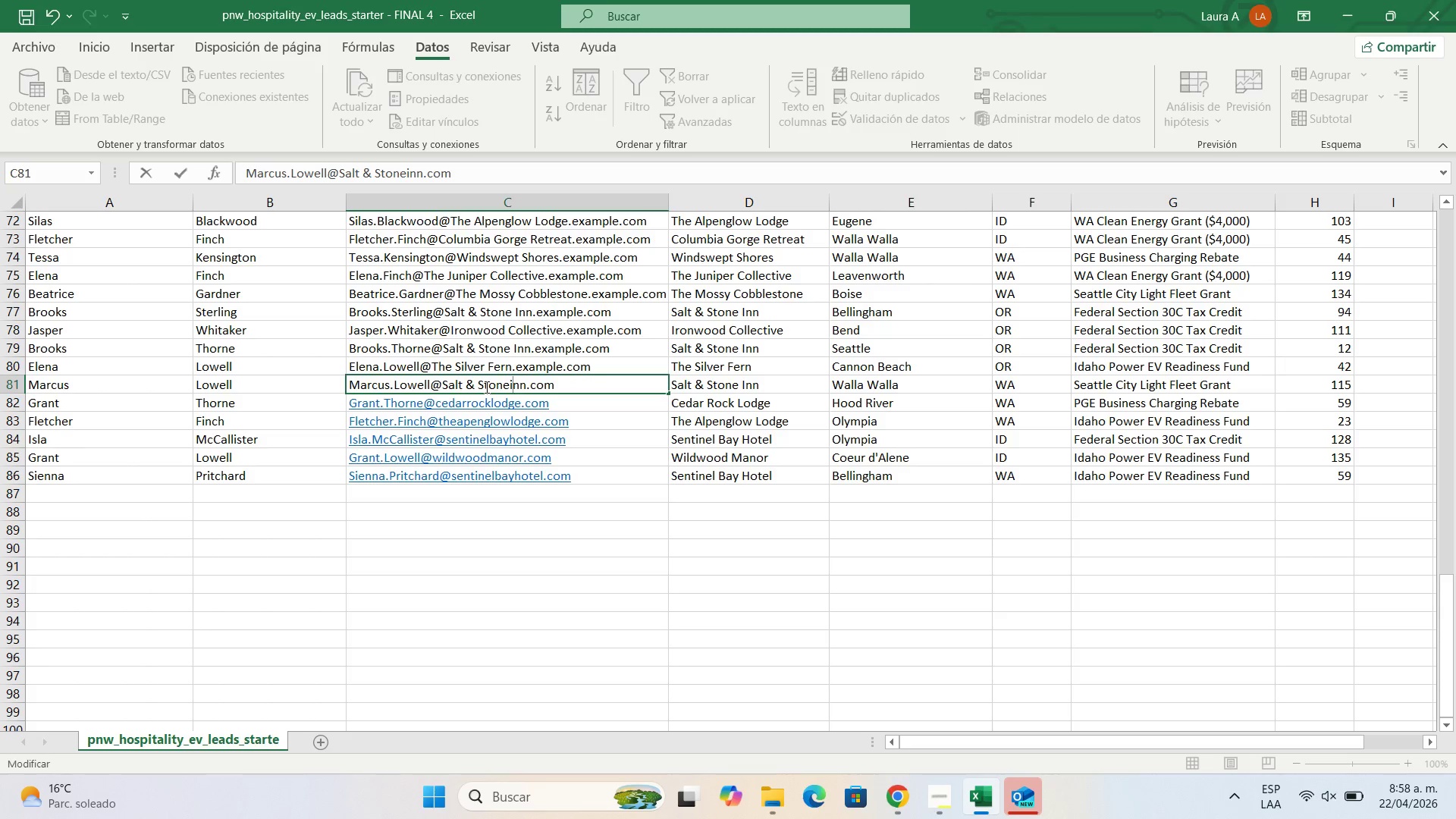 
left_click([485, 387])
 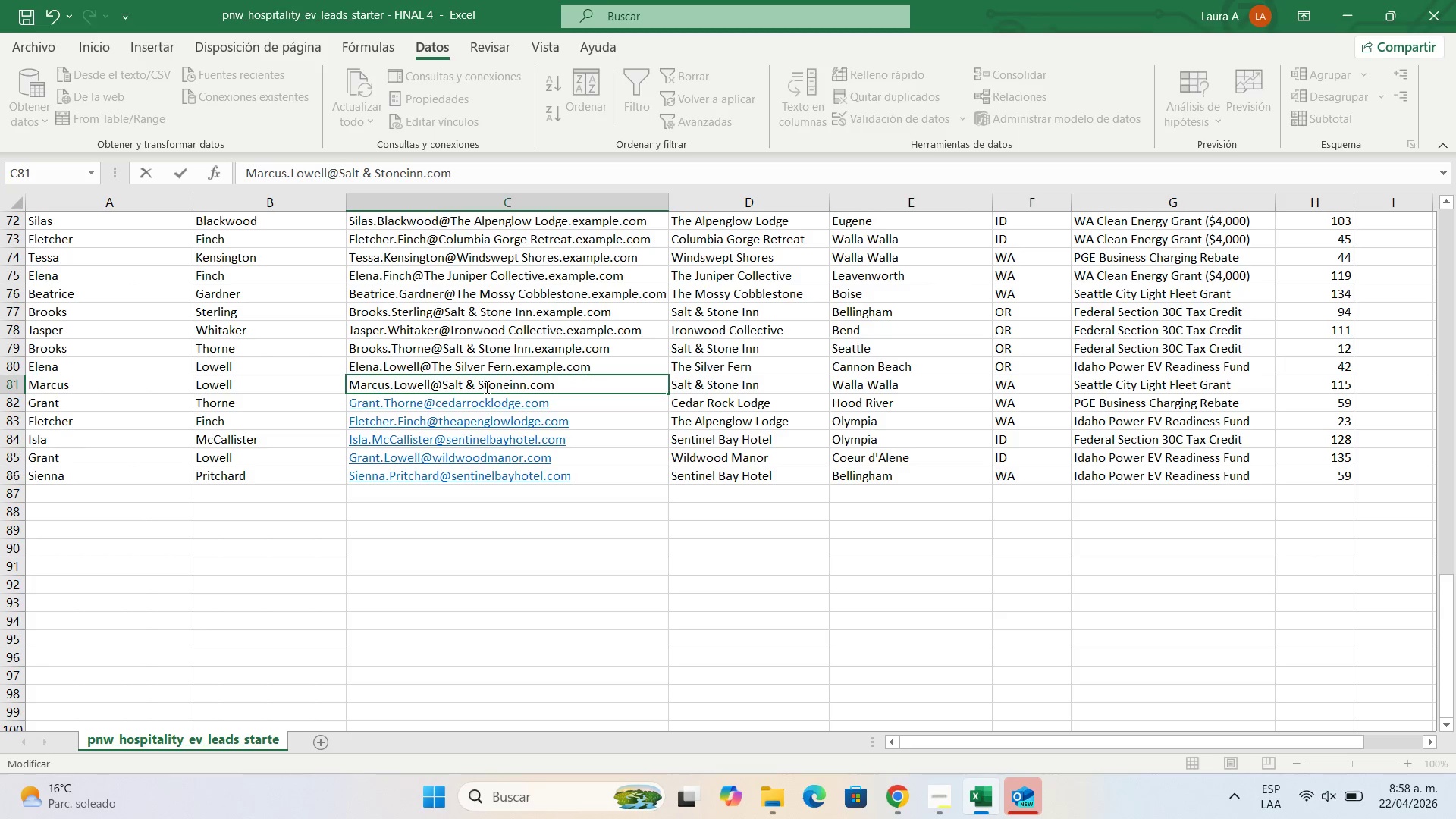 
key(Backspace)
 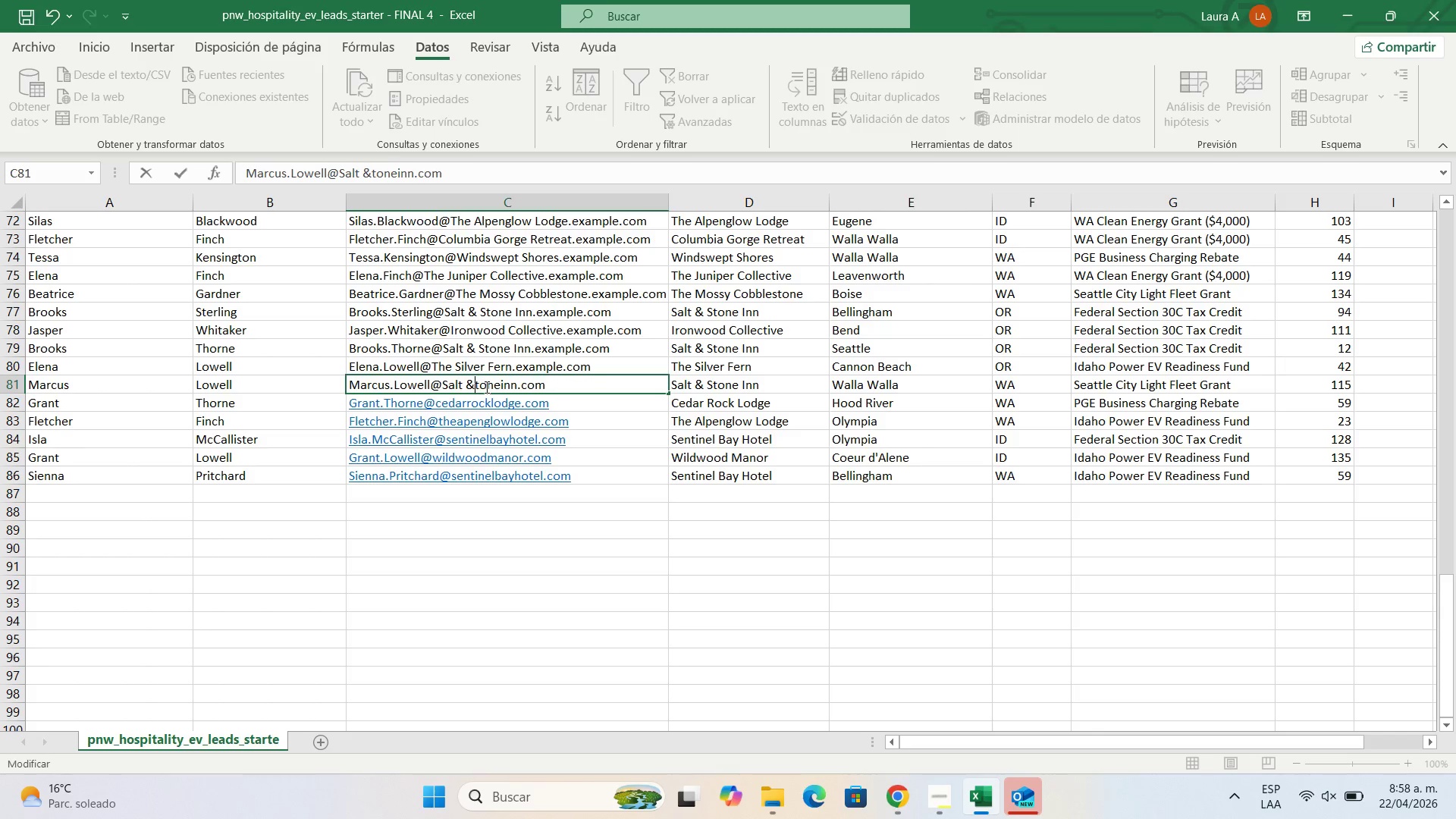 
key(Backspace)
 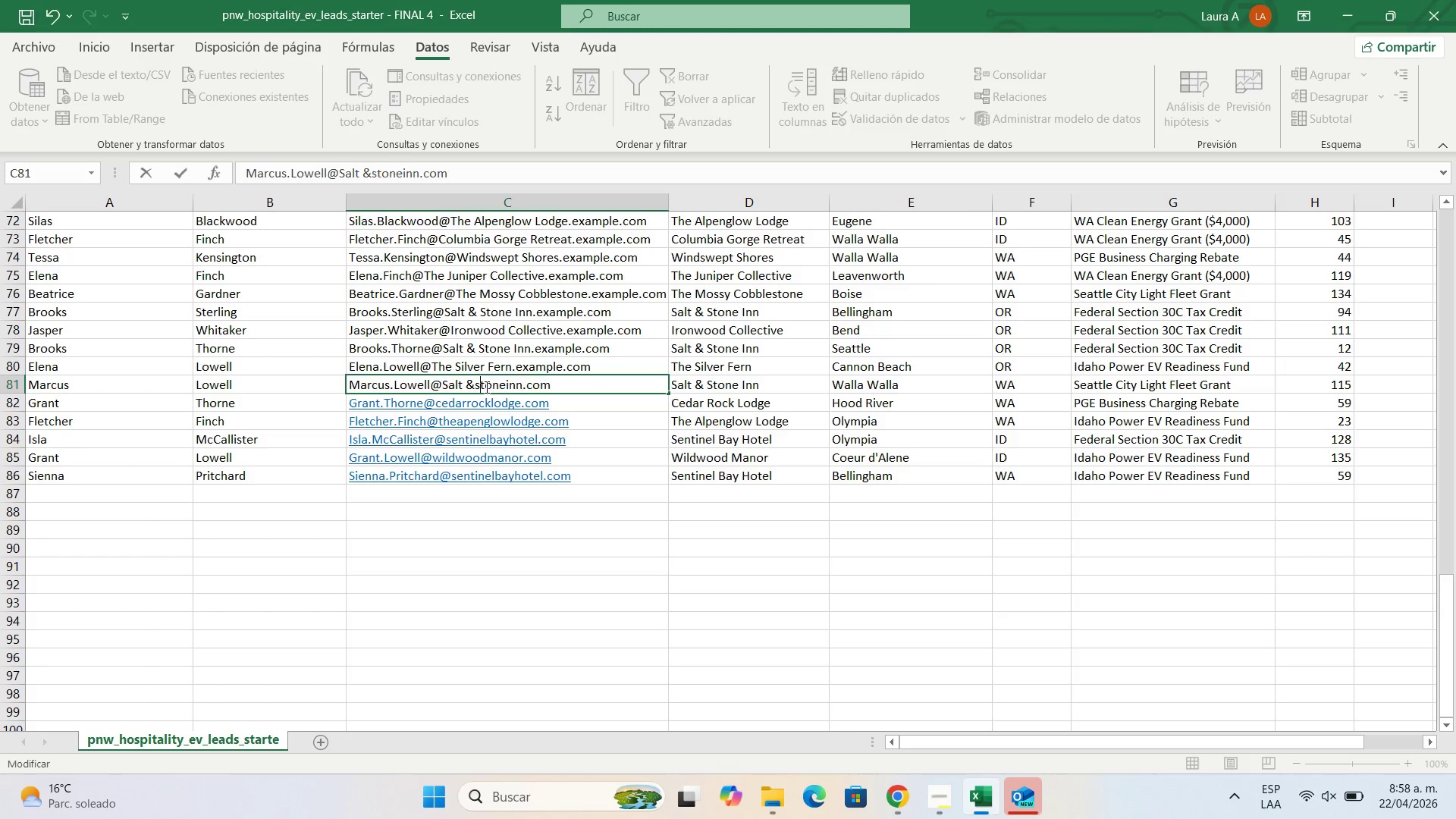 
key(S)
 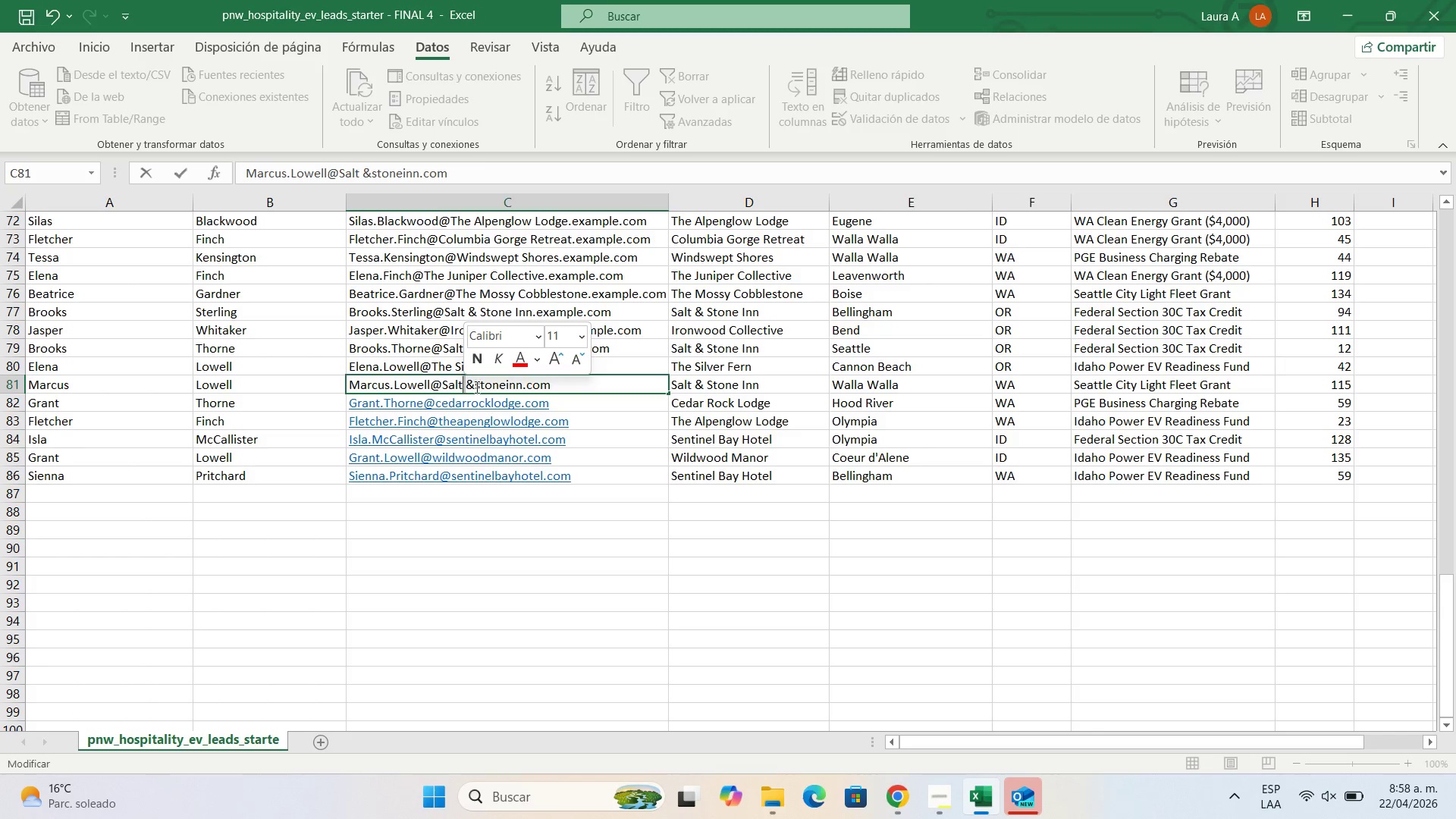 
left_click([472, 383])
 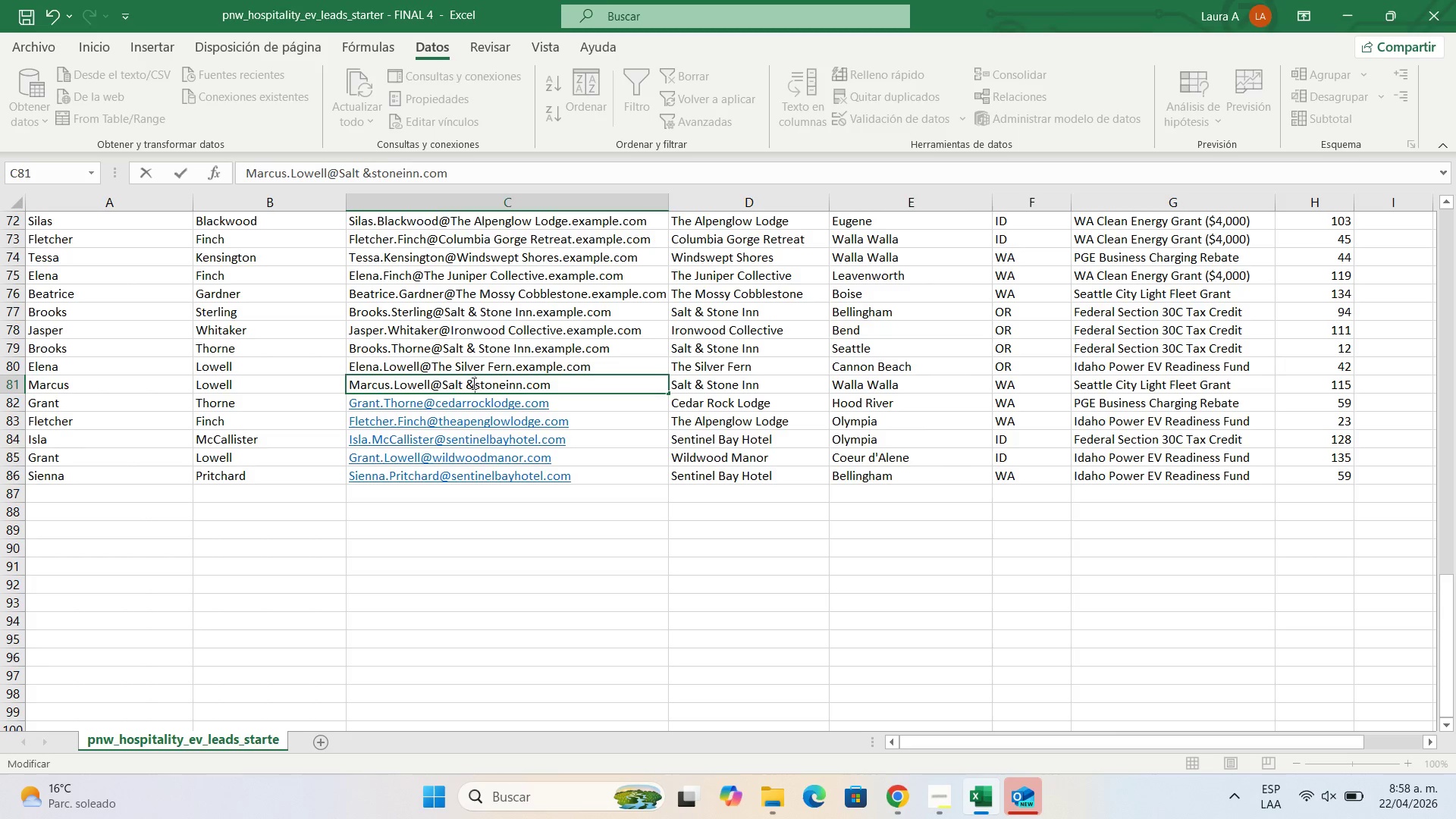 
key(Backspace)
 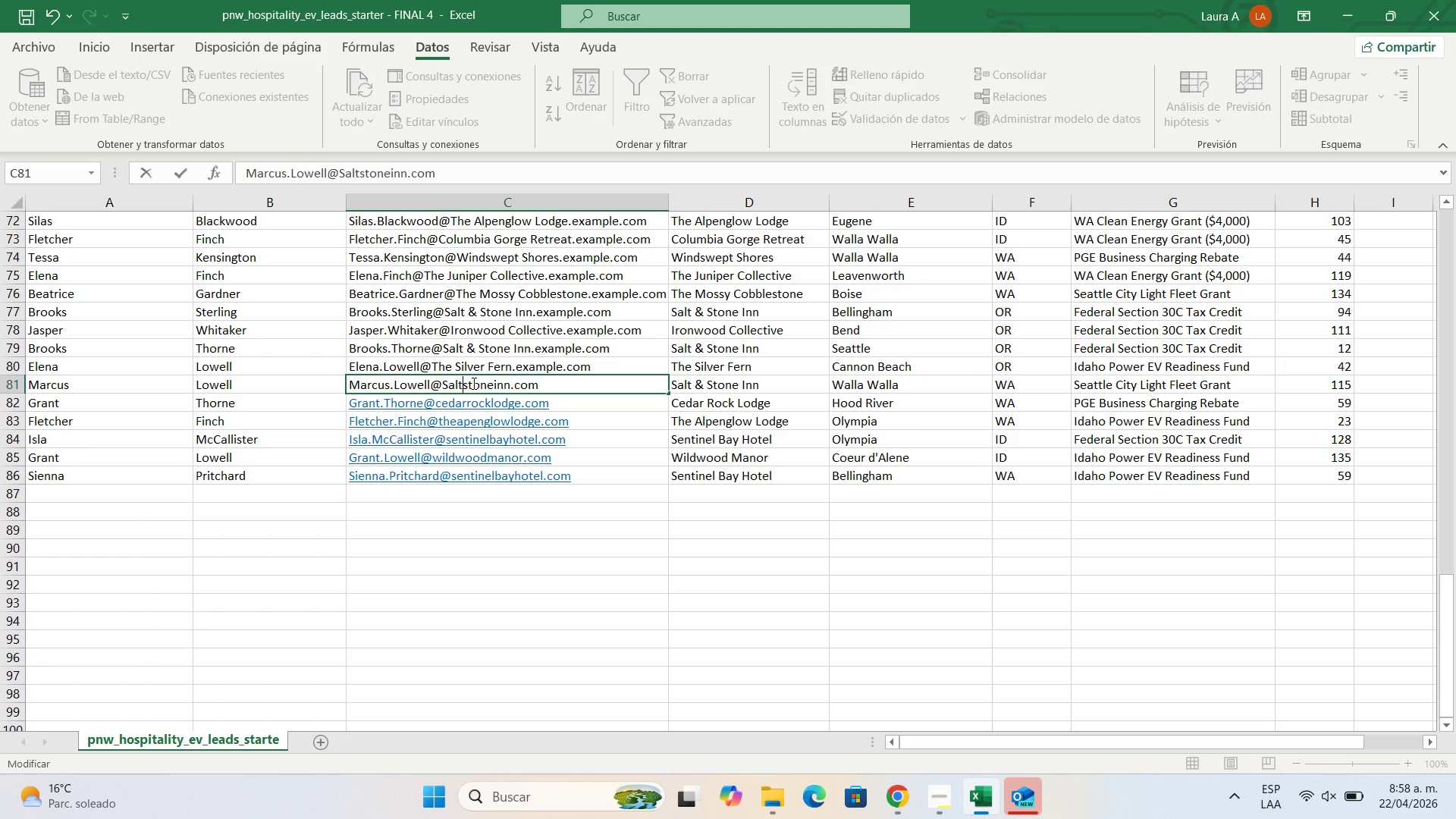 
key(Backspace)
 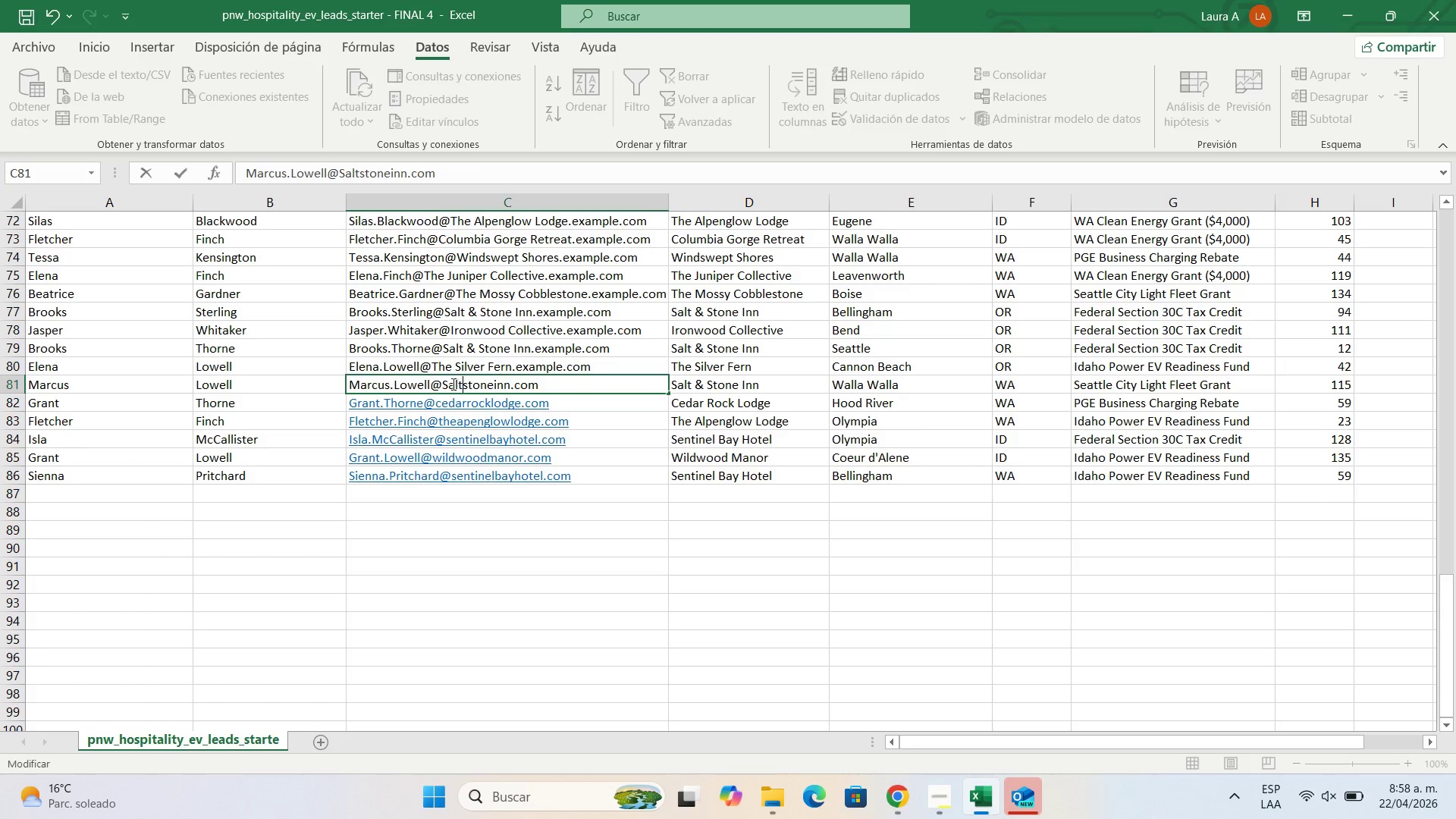 
left_click([447, 385])
 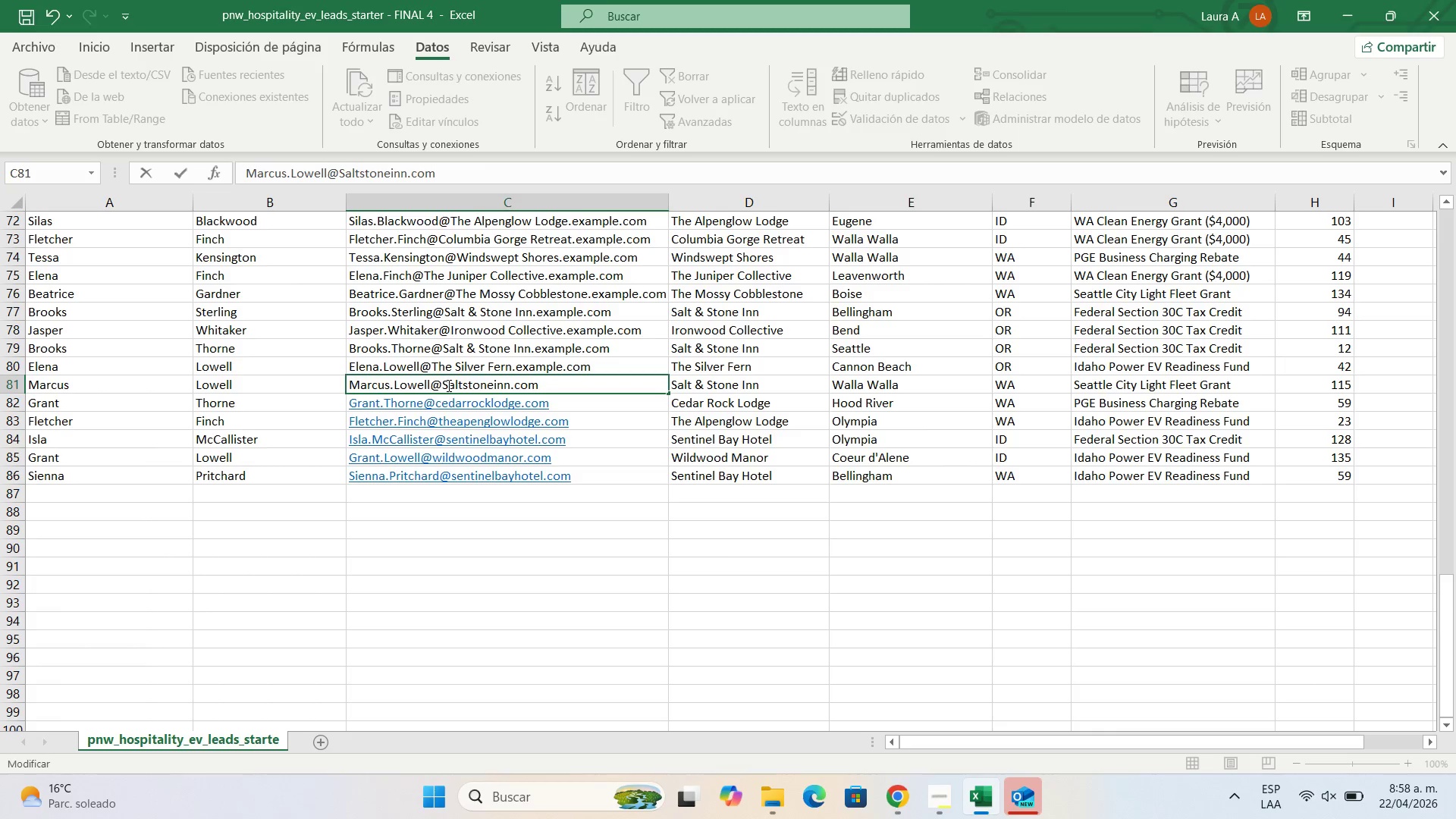 
key(Backspace)
 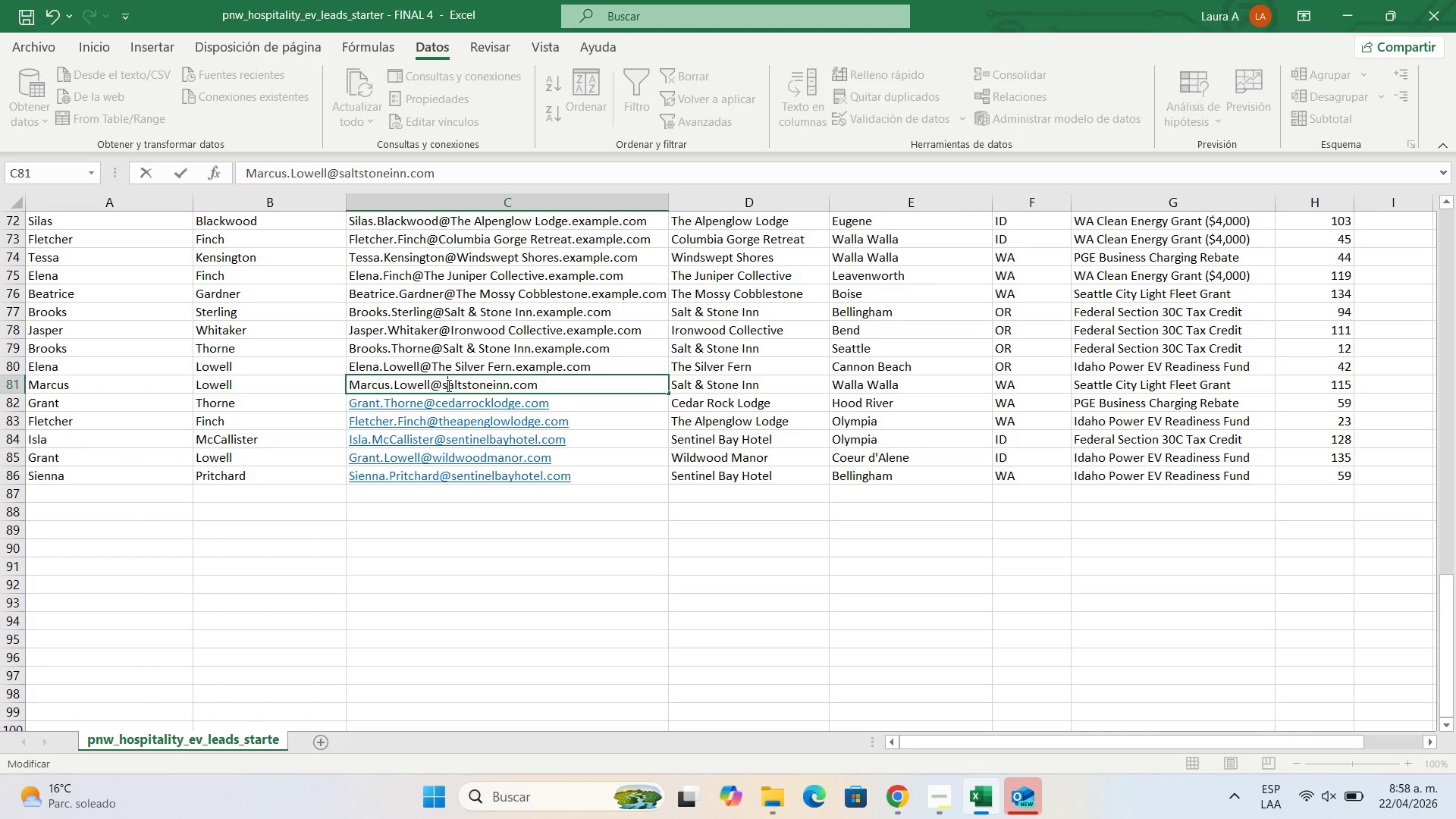 
key(S)
 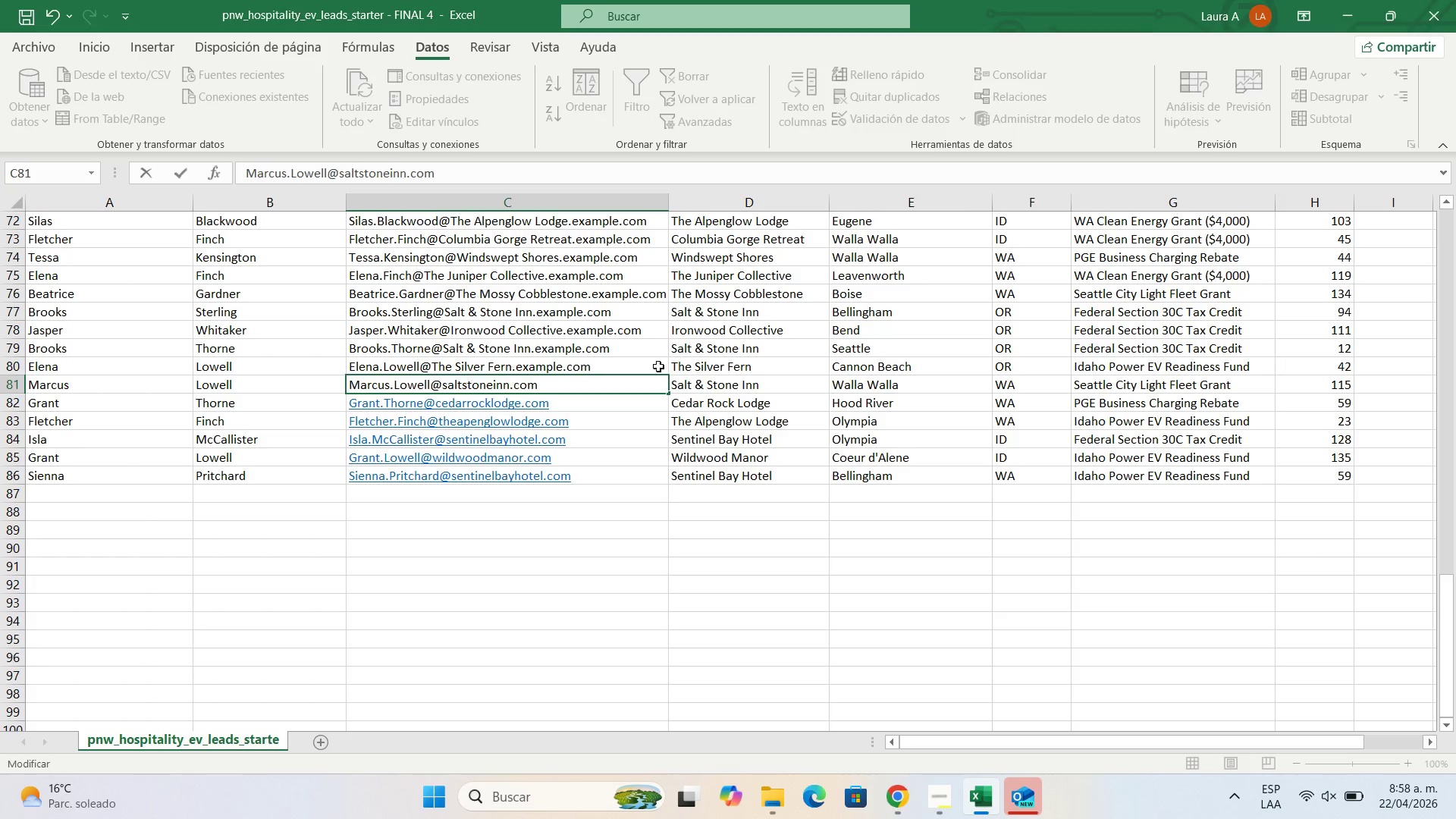 
wait(8.83)
 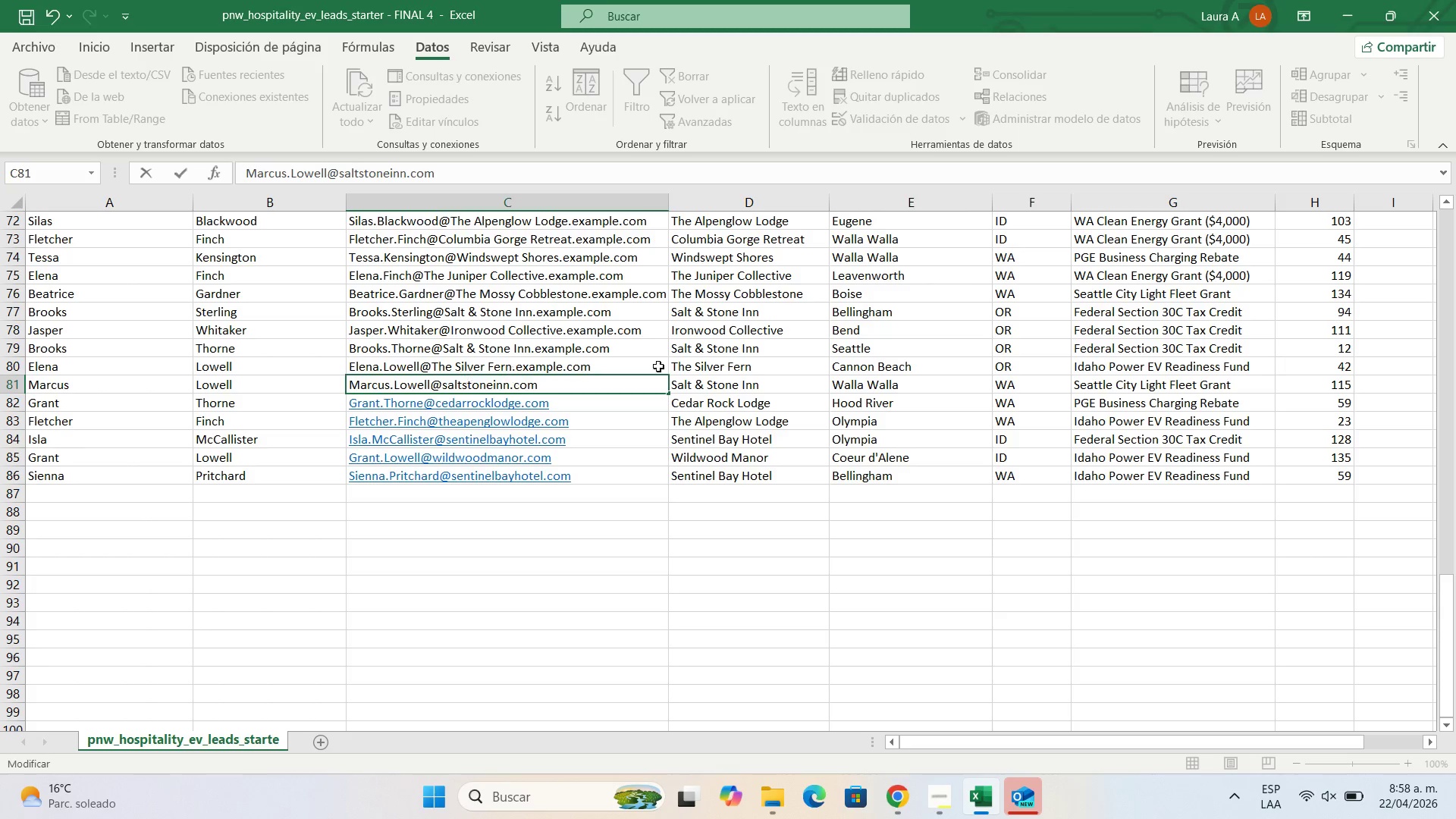 
double_click([560, 372])
 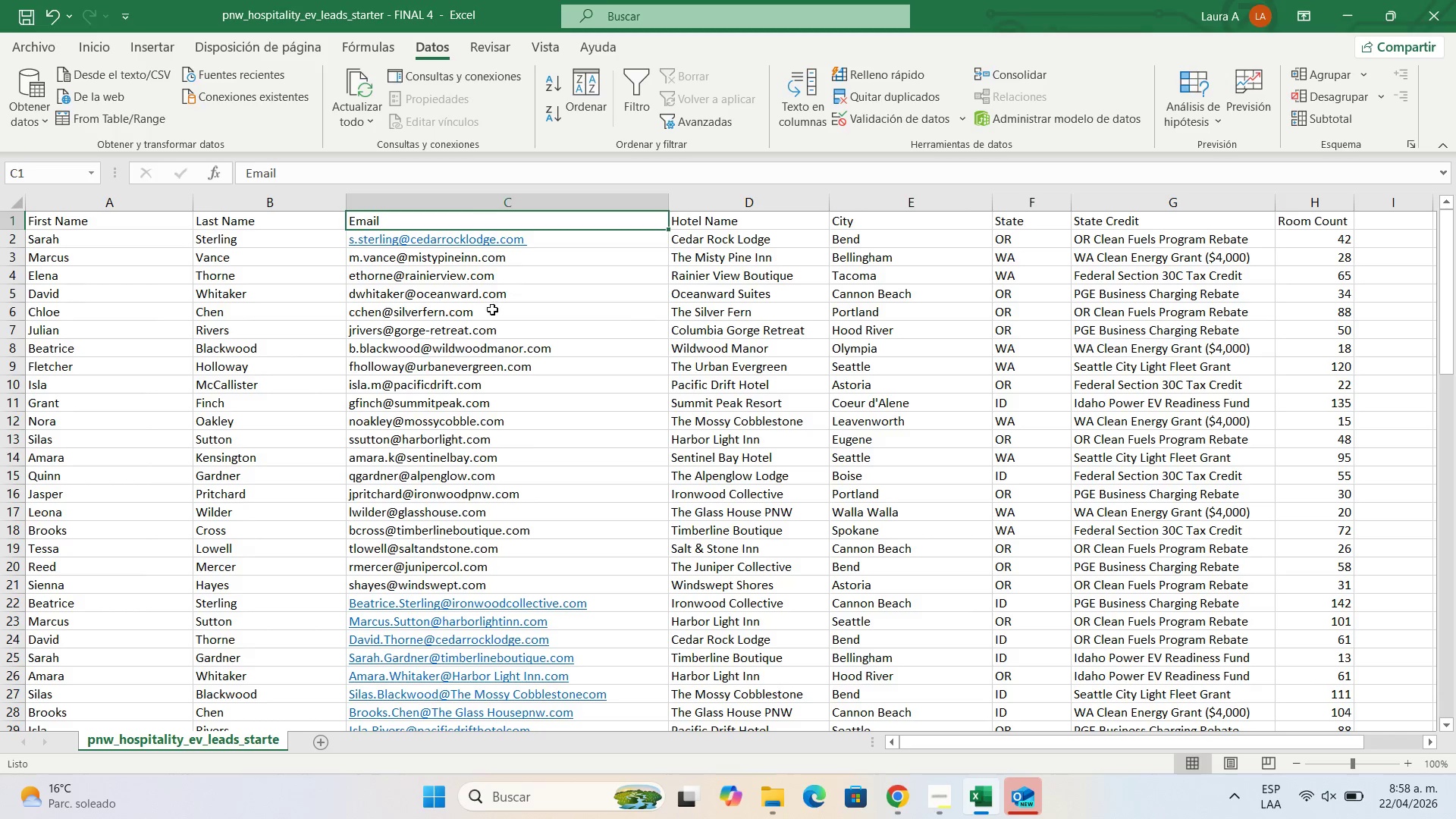 
scroll: coordinate [483, 413], scroll_direction: down, amount: 1.0
 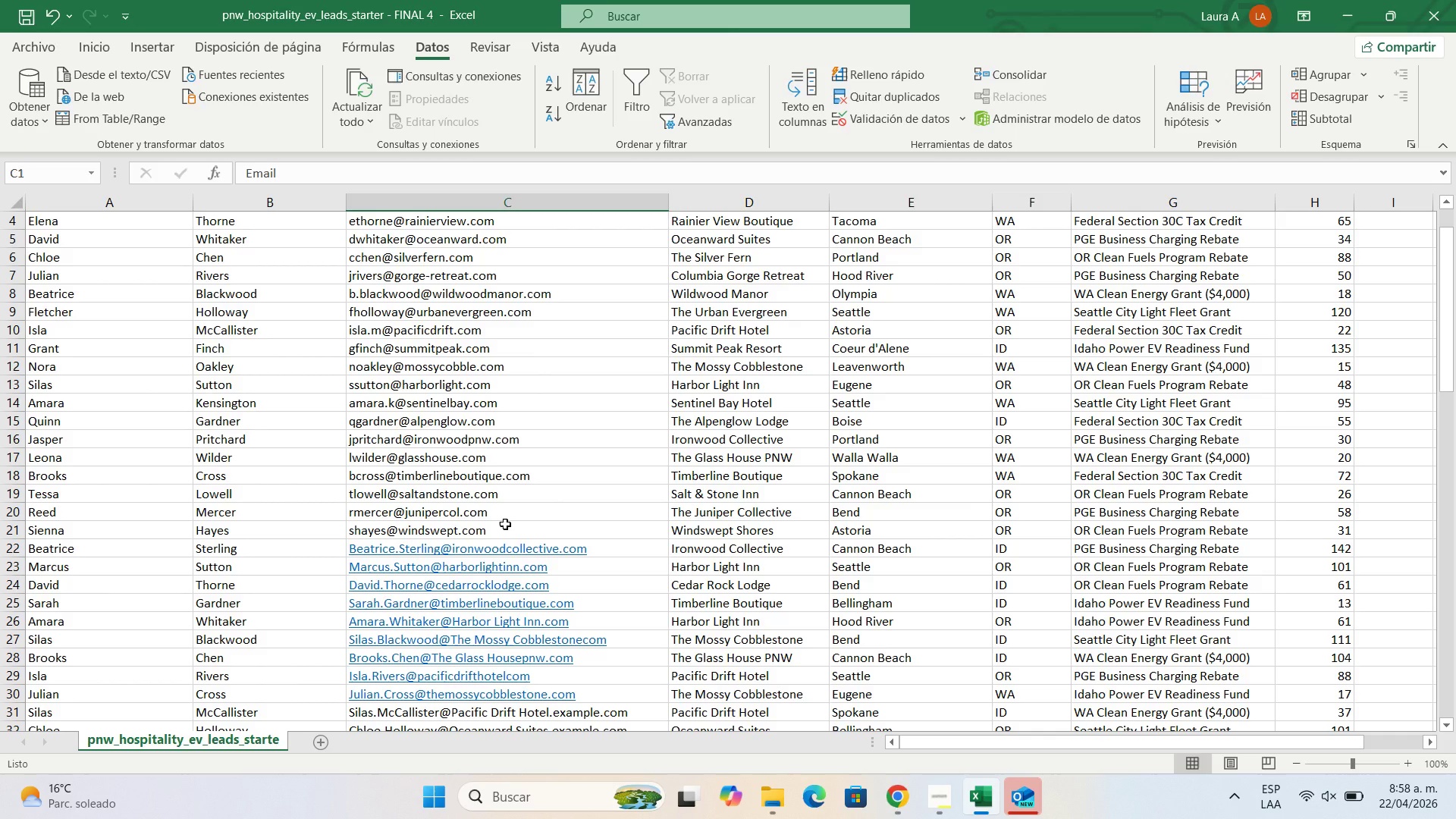 
scroll: coordinate [500, 515], scroll_direction: up, amount: 9.0
 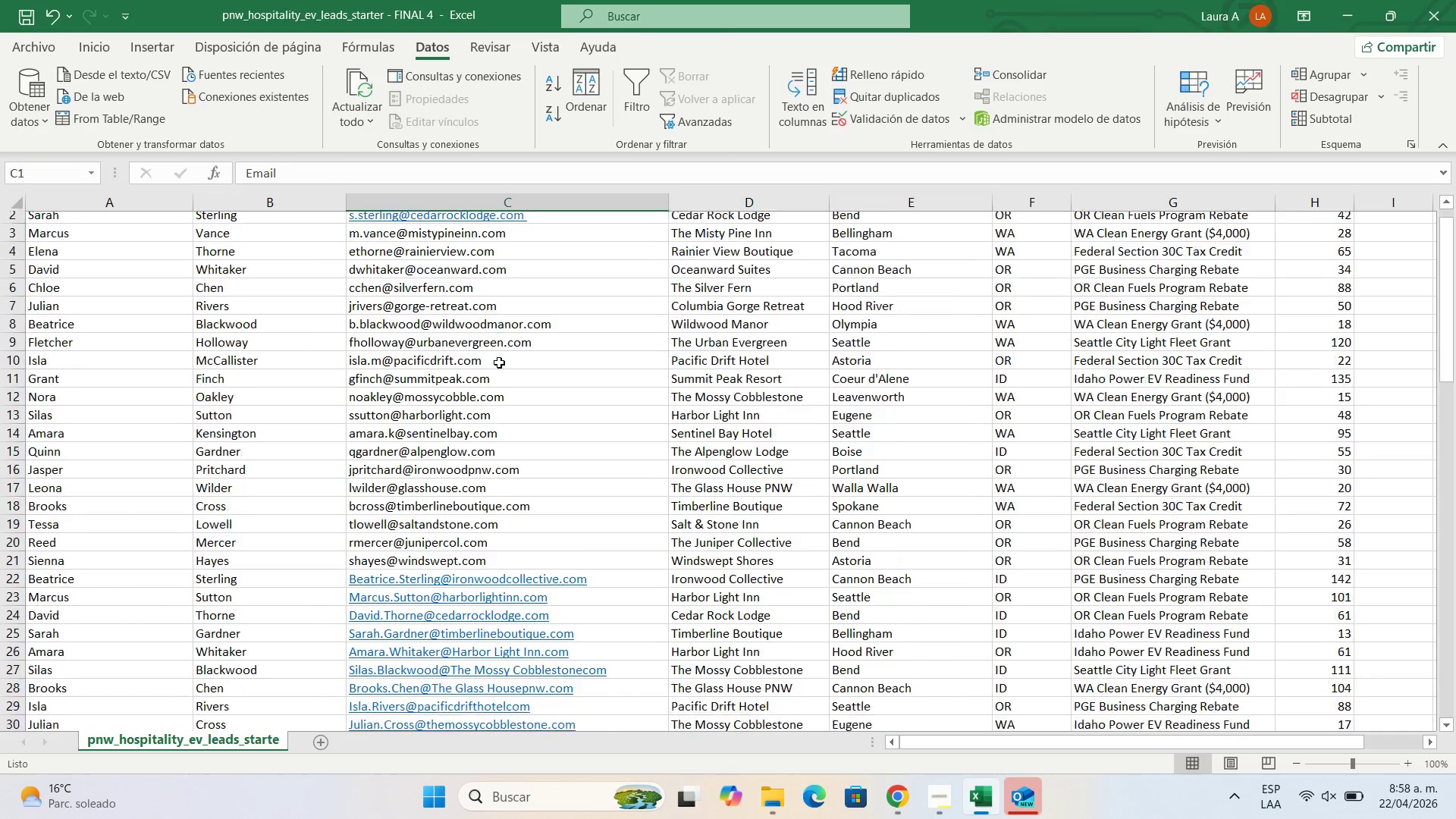 
scroll: coordinate [507, 392], scroll_direction: down, amount: 8.0
 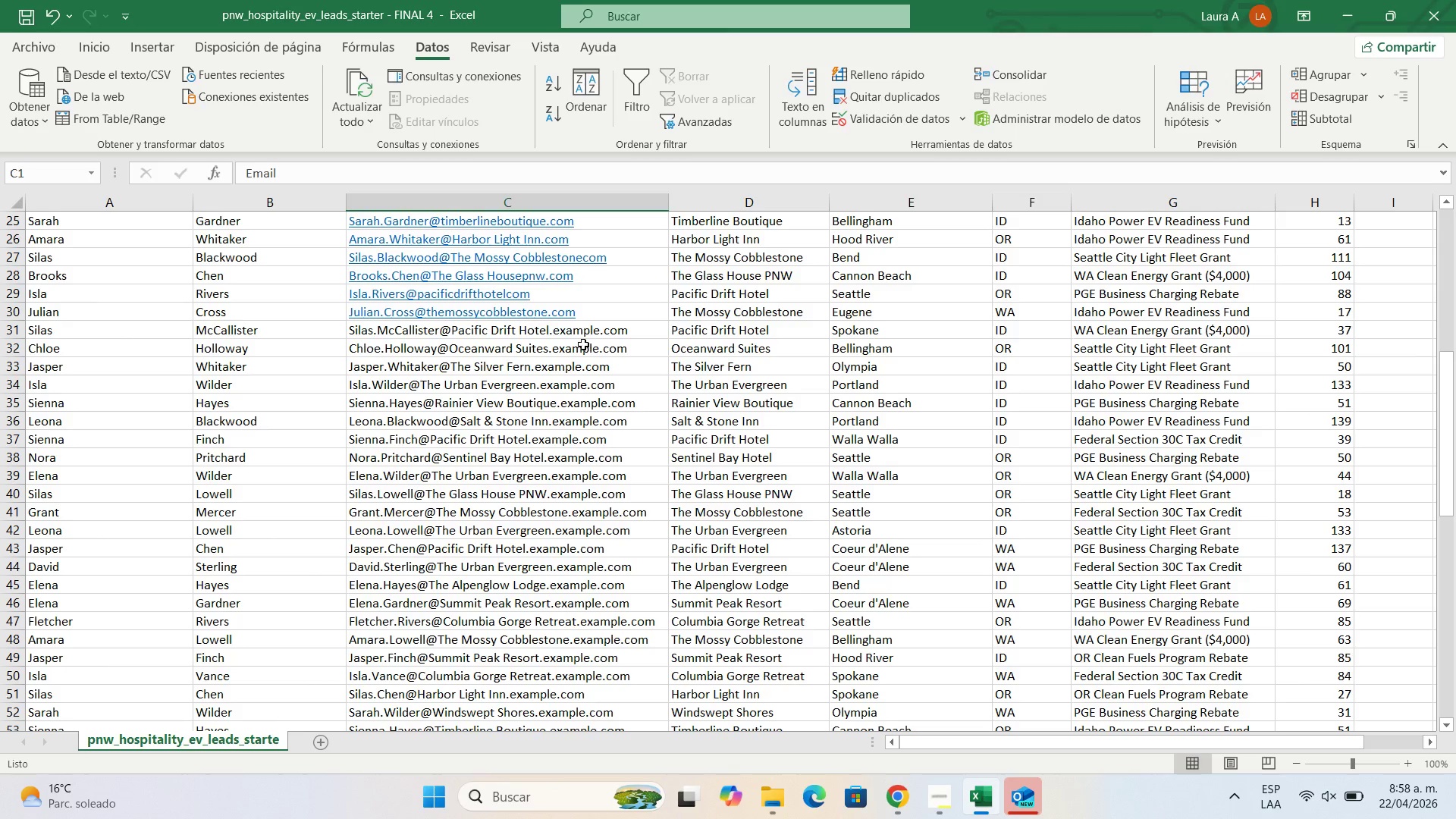 
left_click([581, 328])
 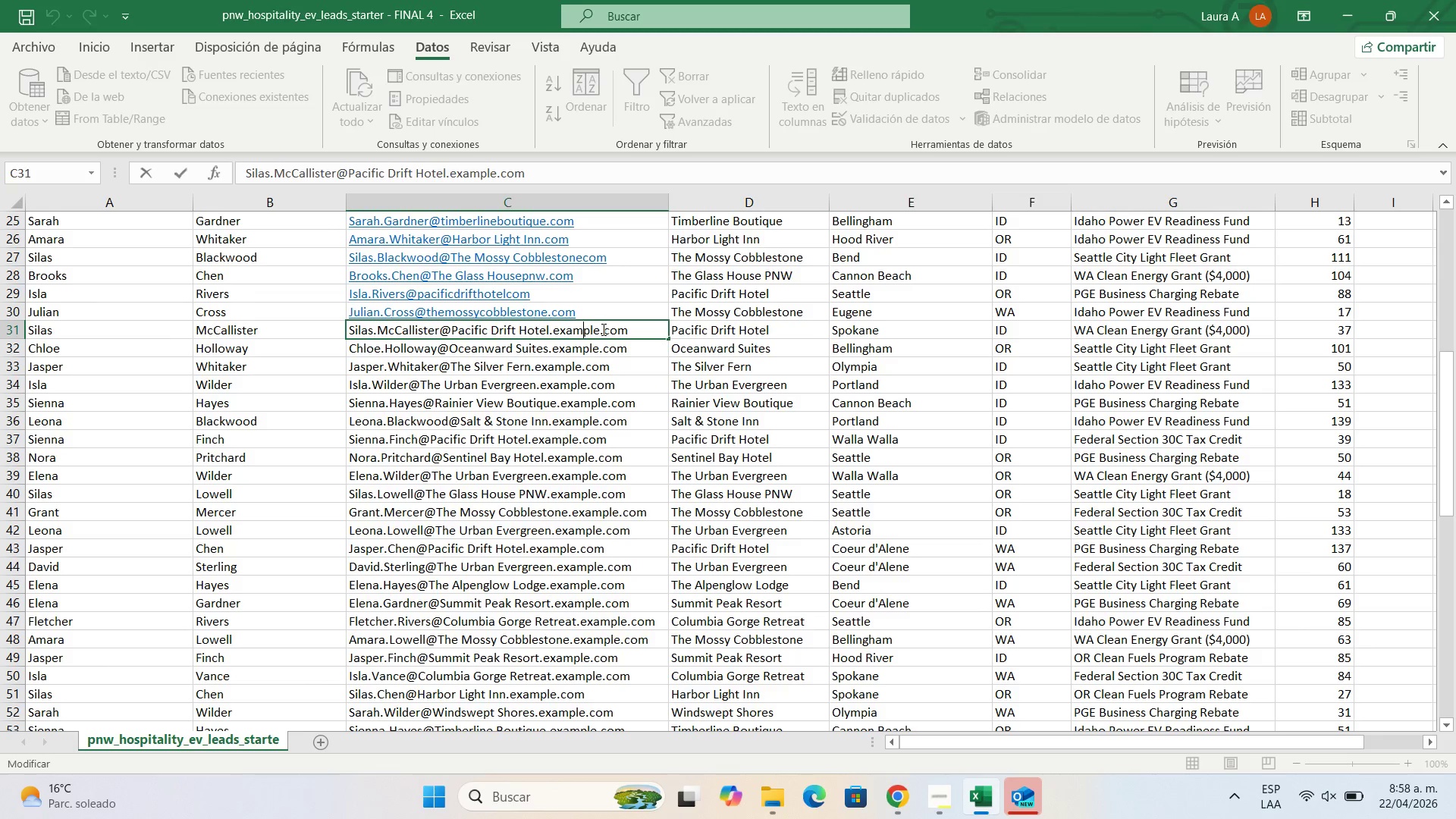 
left_click_drag(start_coordinate=[601, 329], to_coordinate=[553, 326])
 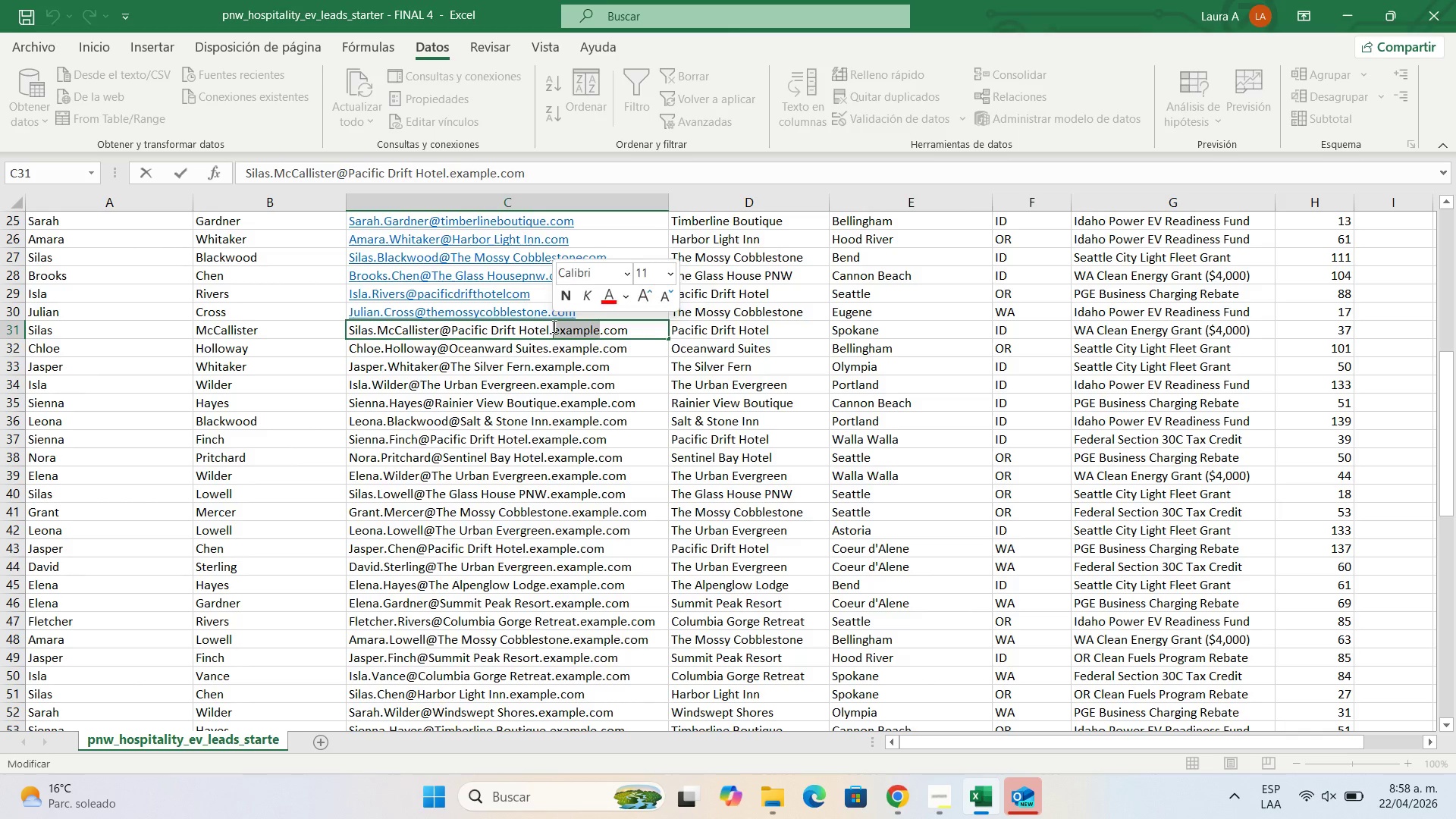 
key(Backspace)
 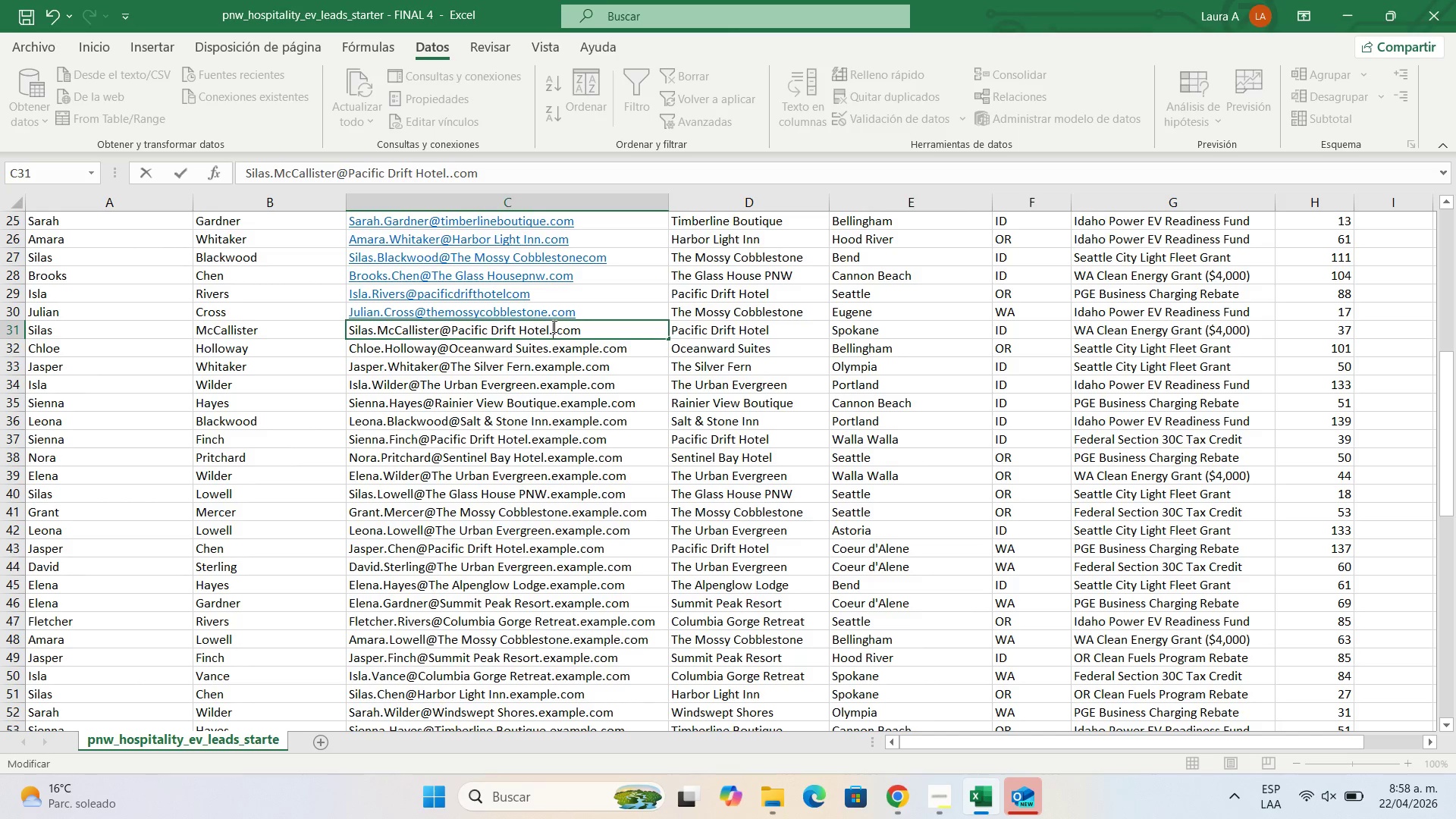 
wait(12.48)
 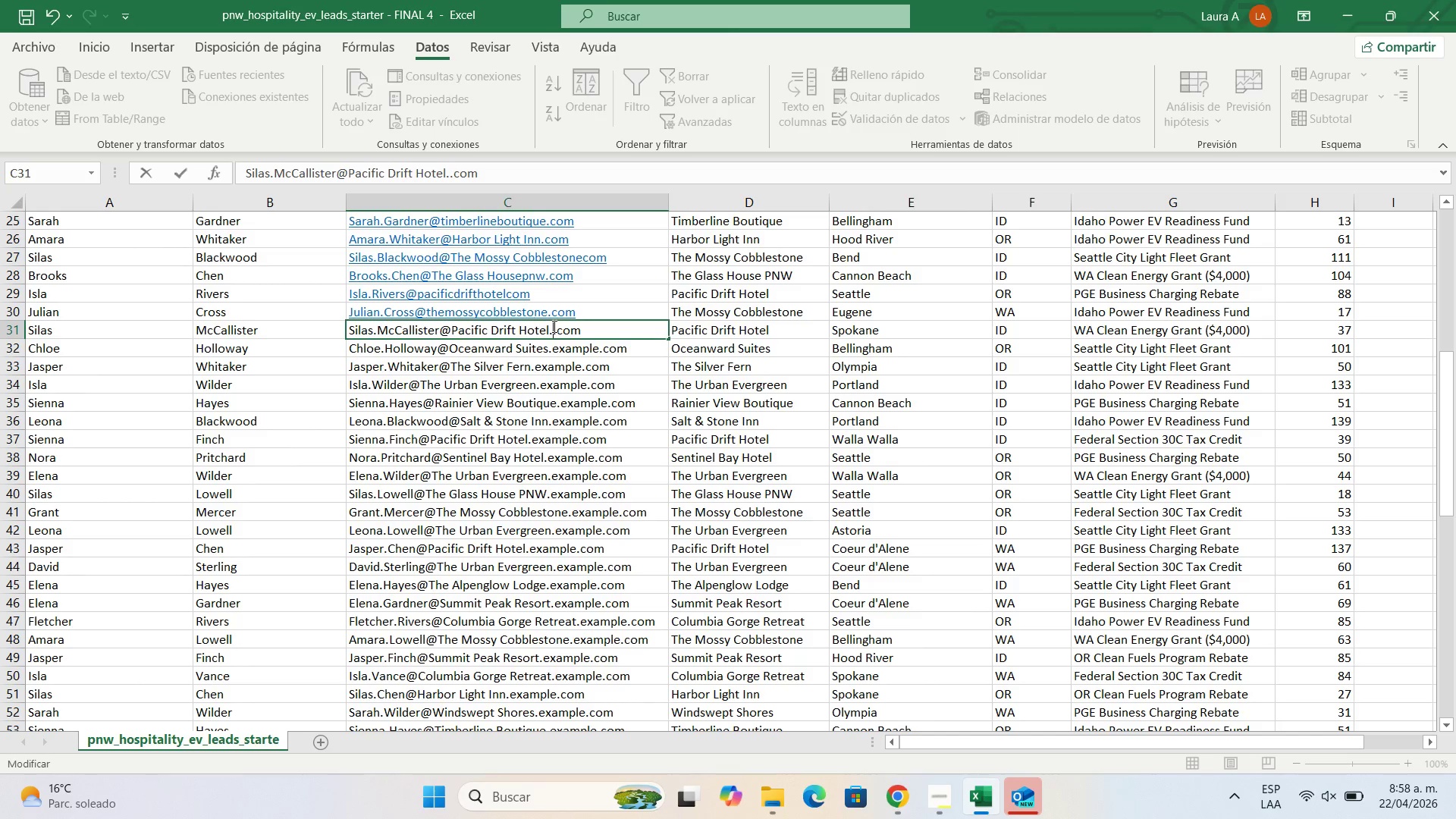 
key(Backspace)
 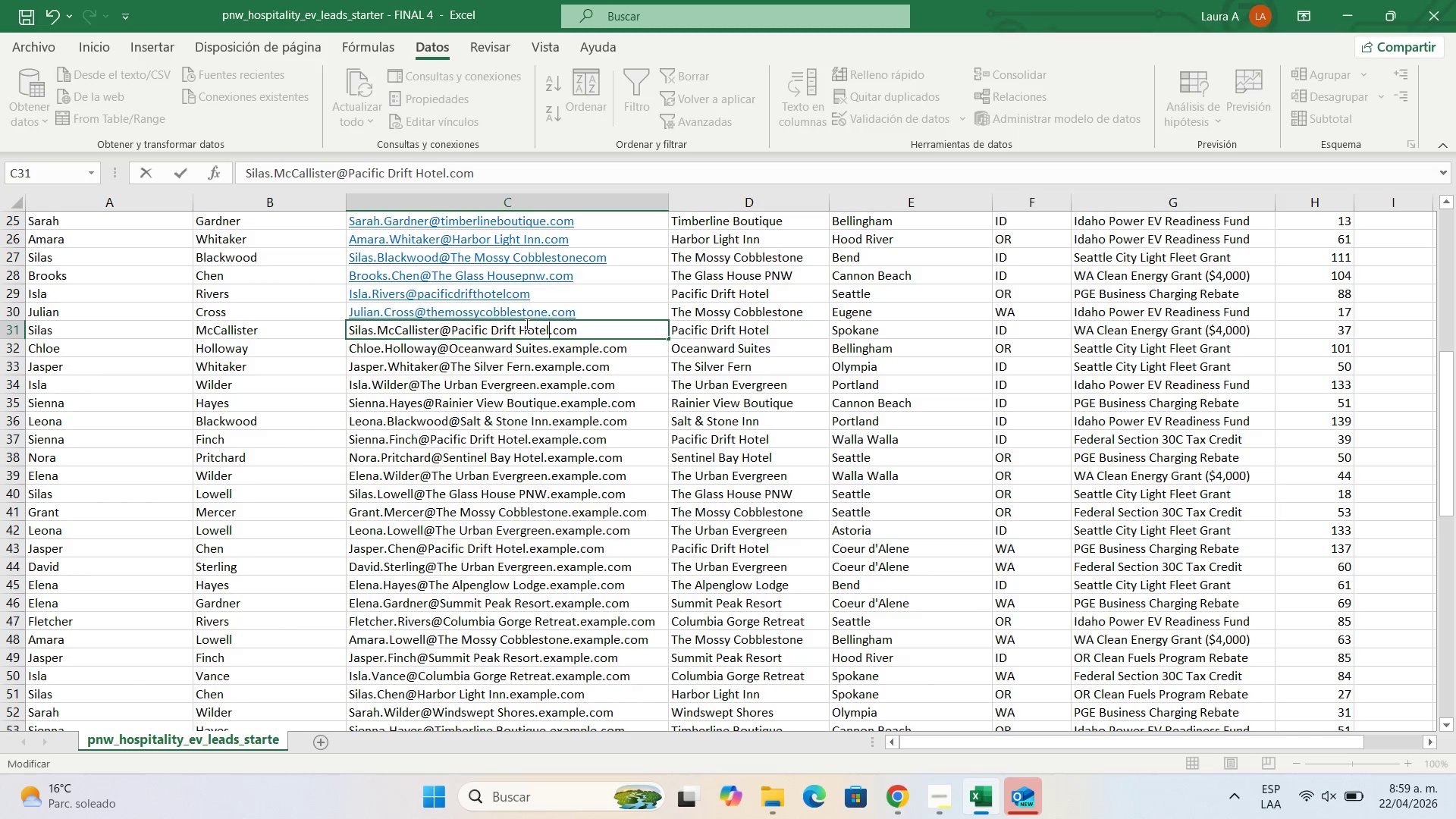 
left_click([526, 325])
 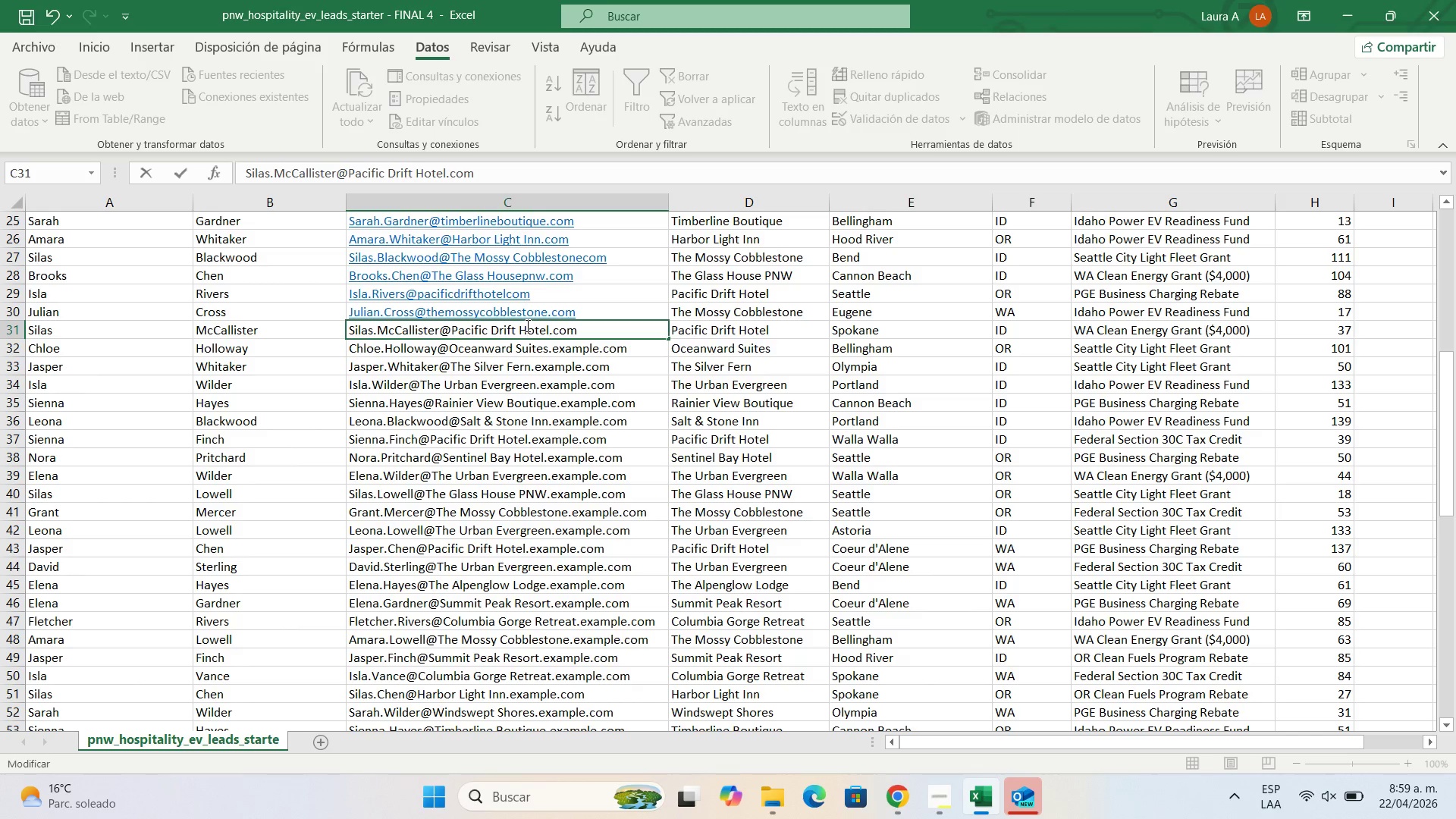 
key(Backspace)
 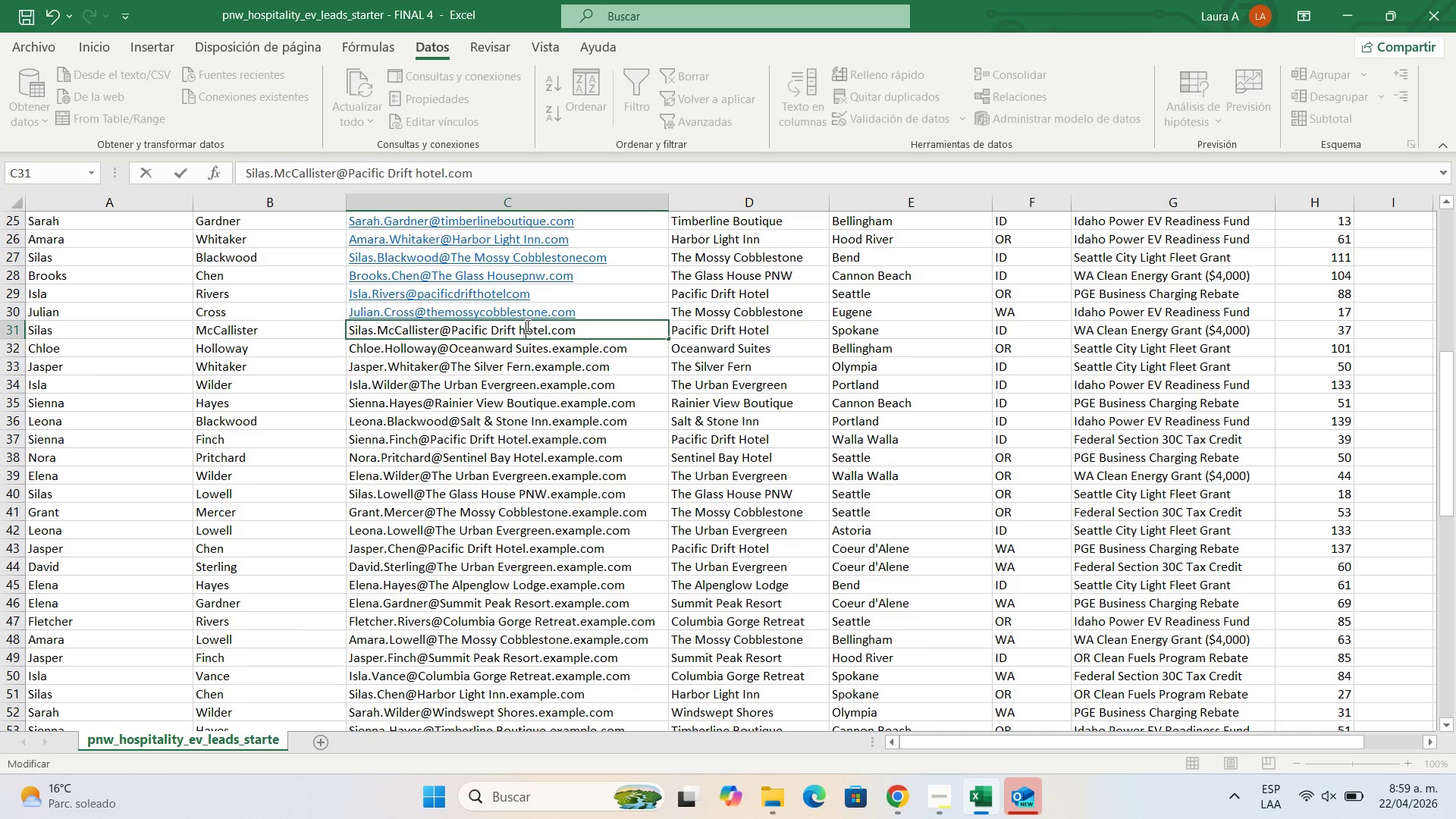 
key(H)
 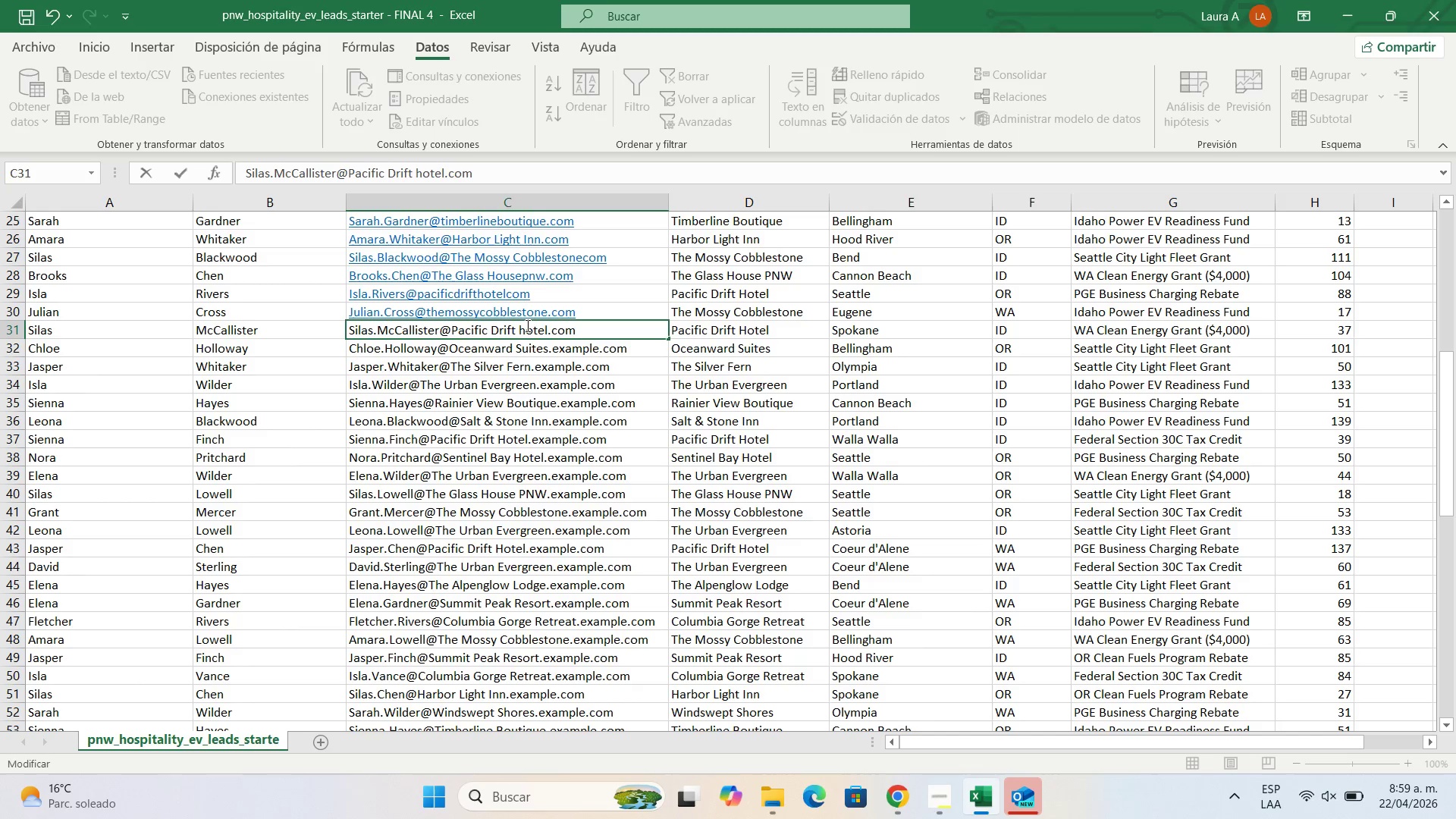 
key(ArrowLeft)
 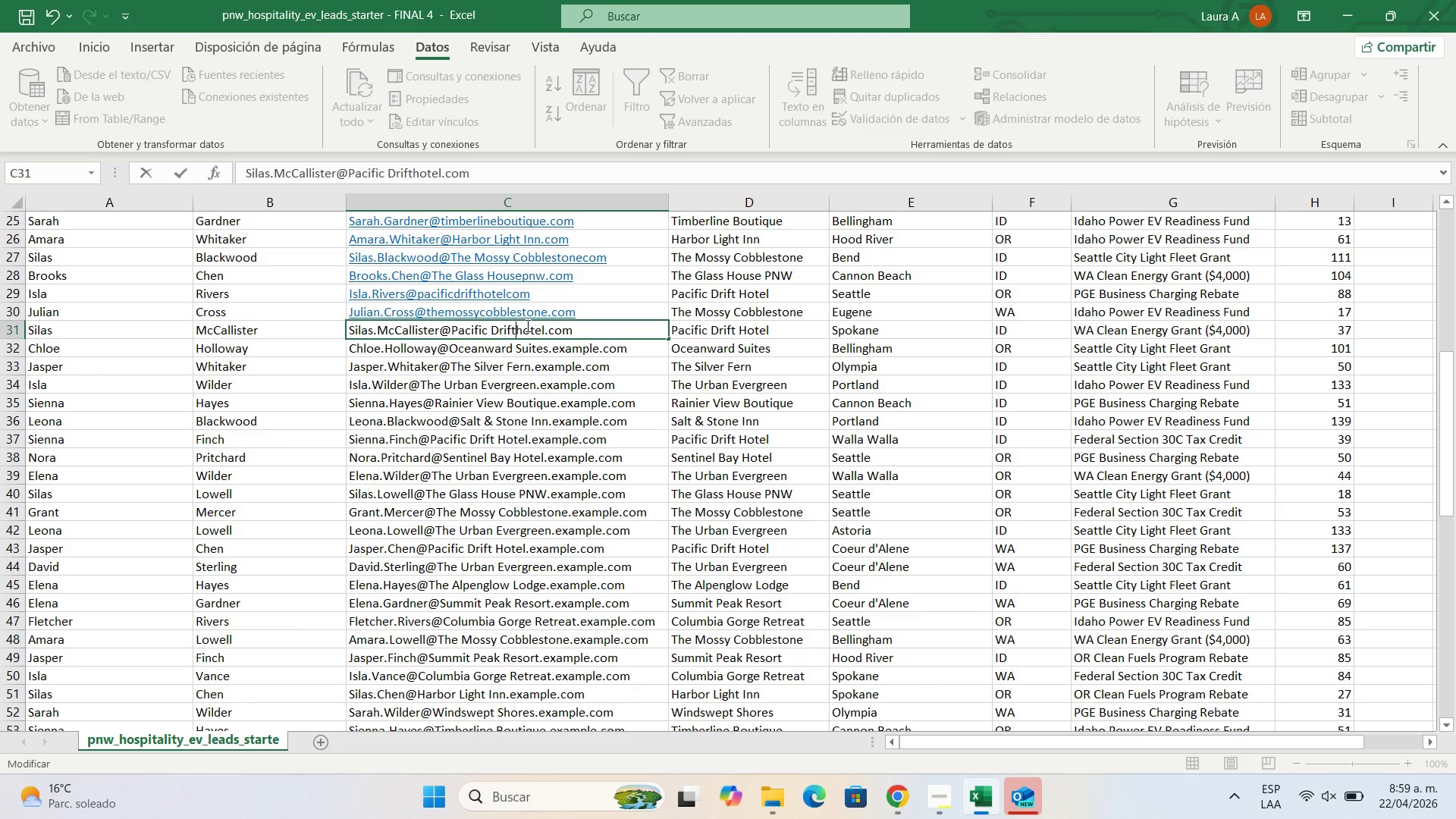 
key(Backspace)
 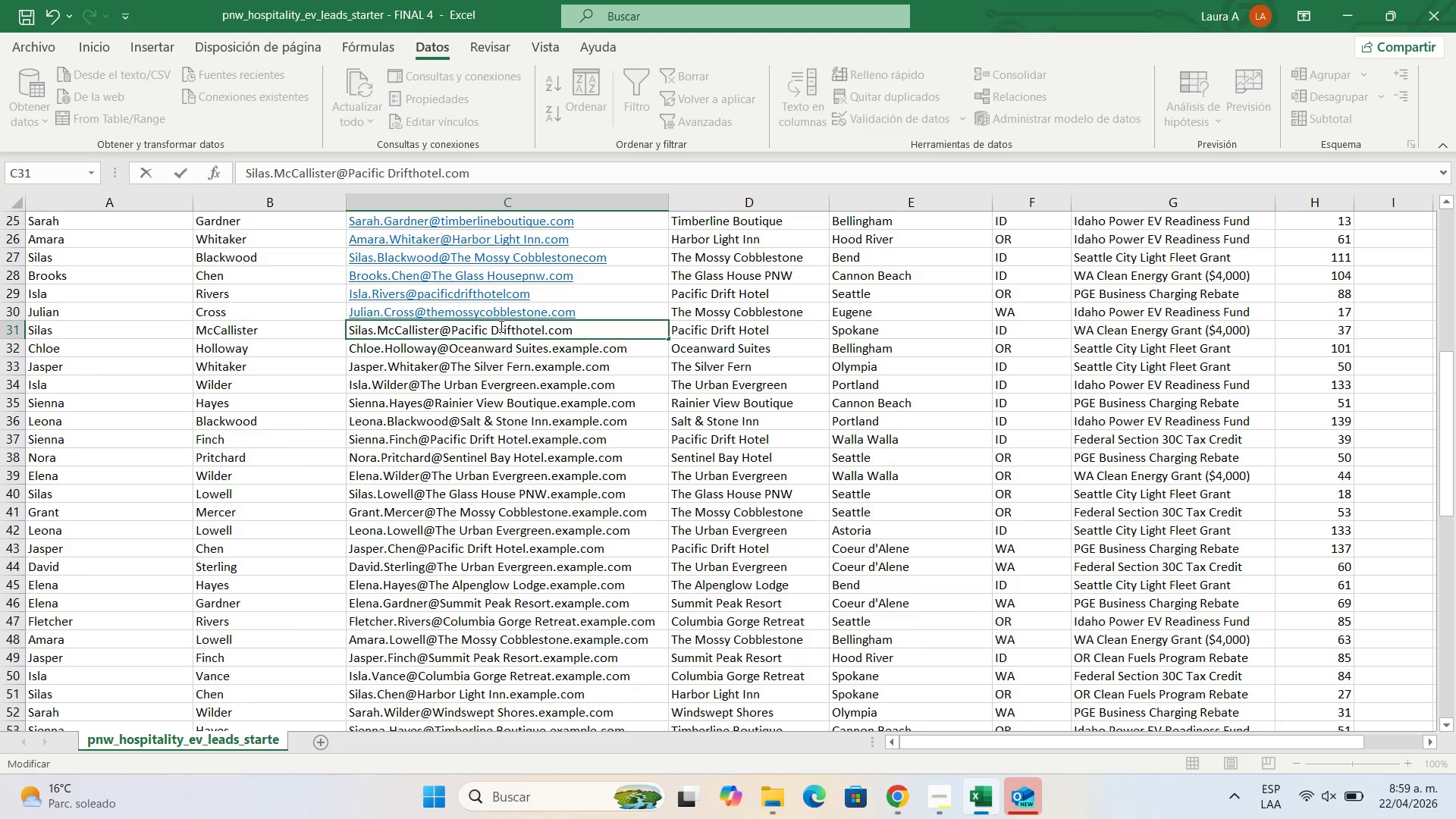 
left_click([500, 326])
 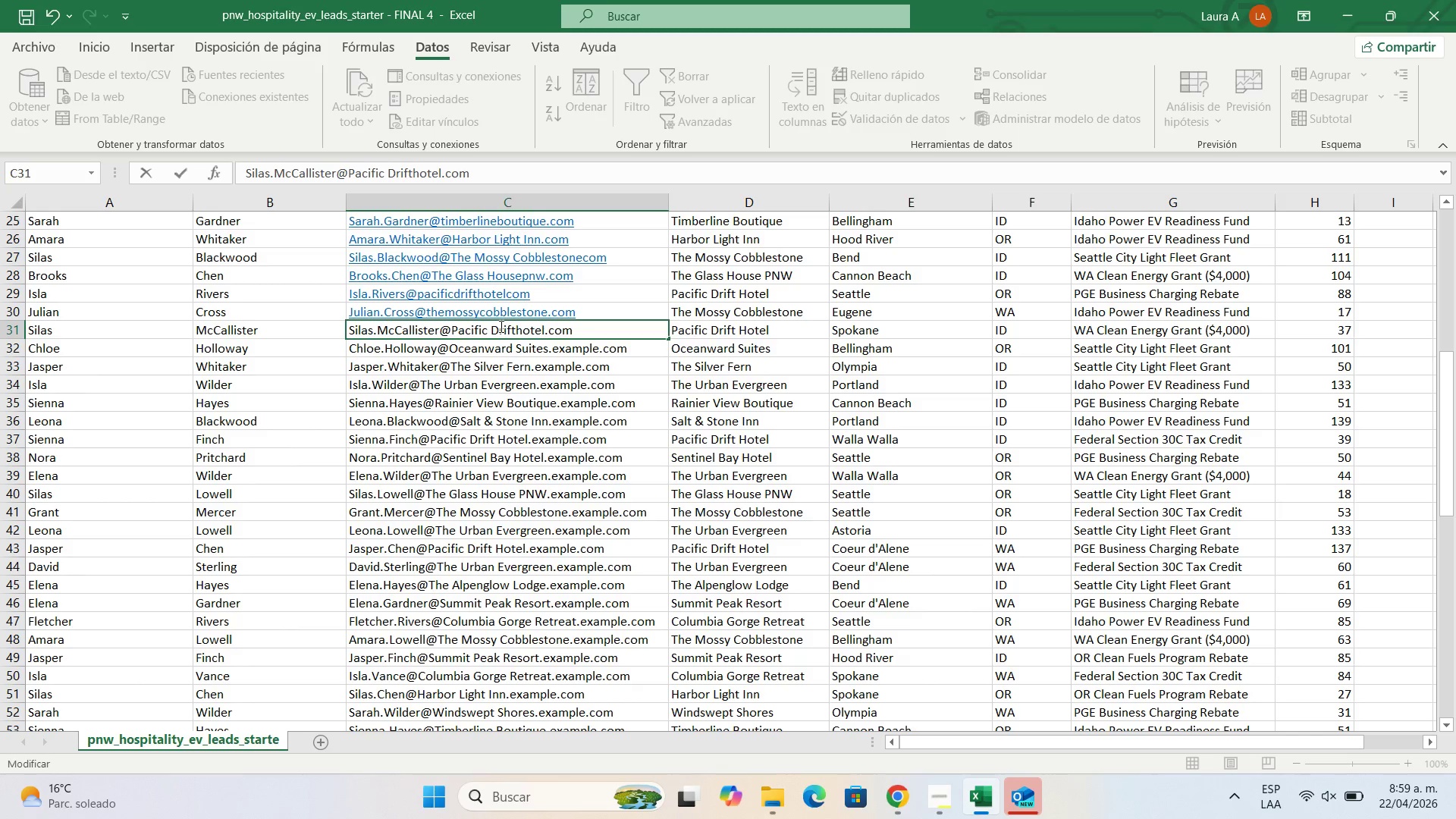 
key(Backspace)
 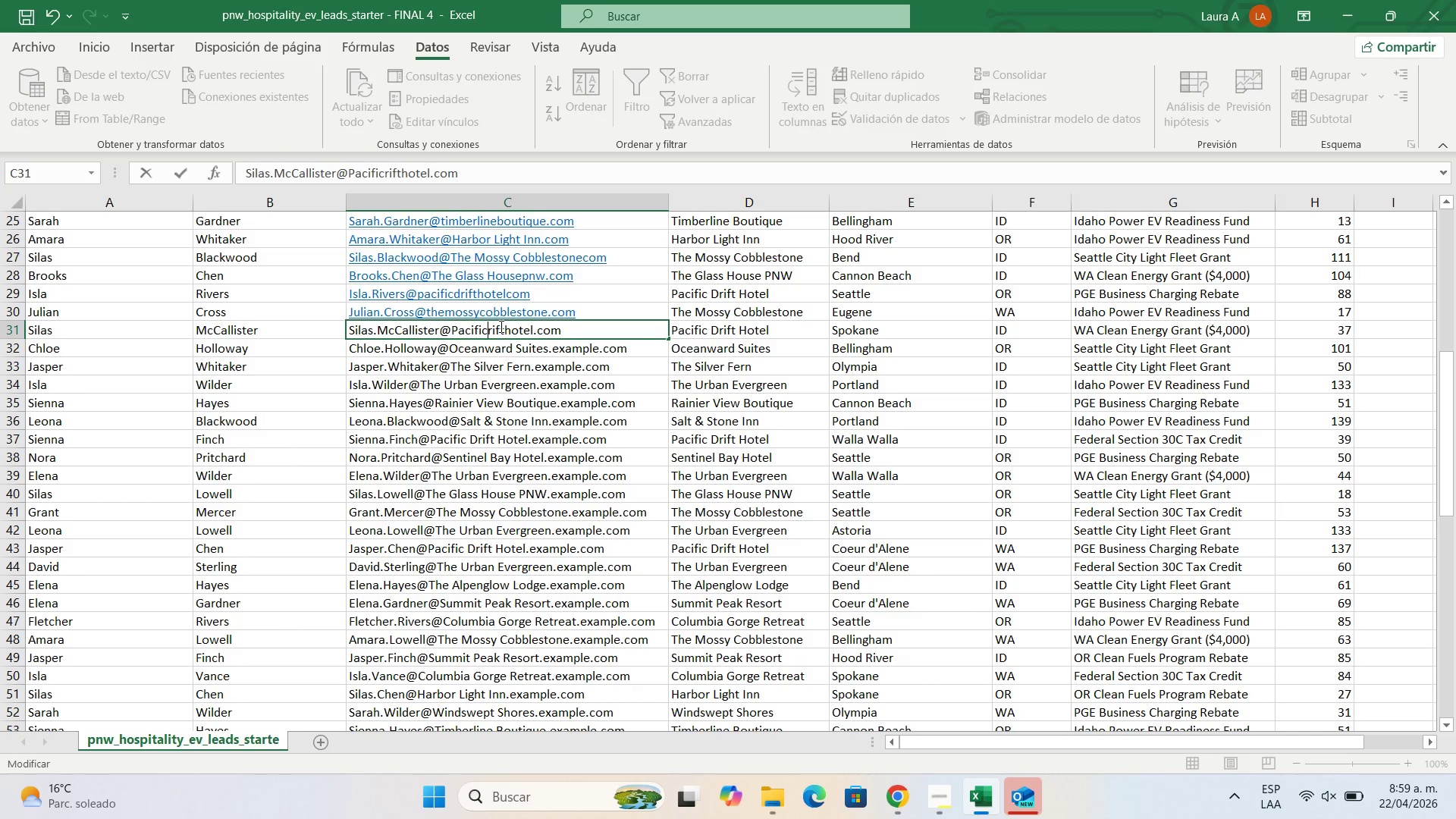 
key(Backspace)
 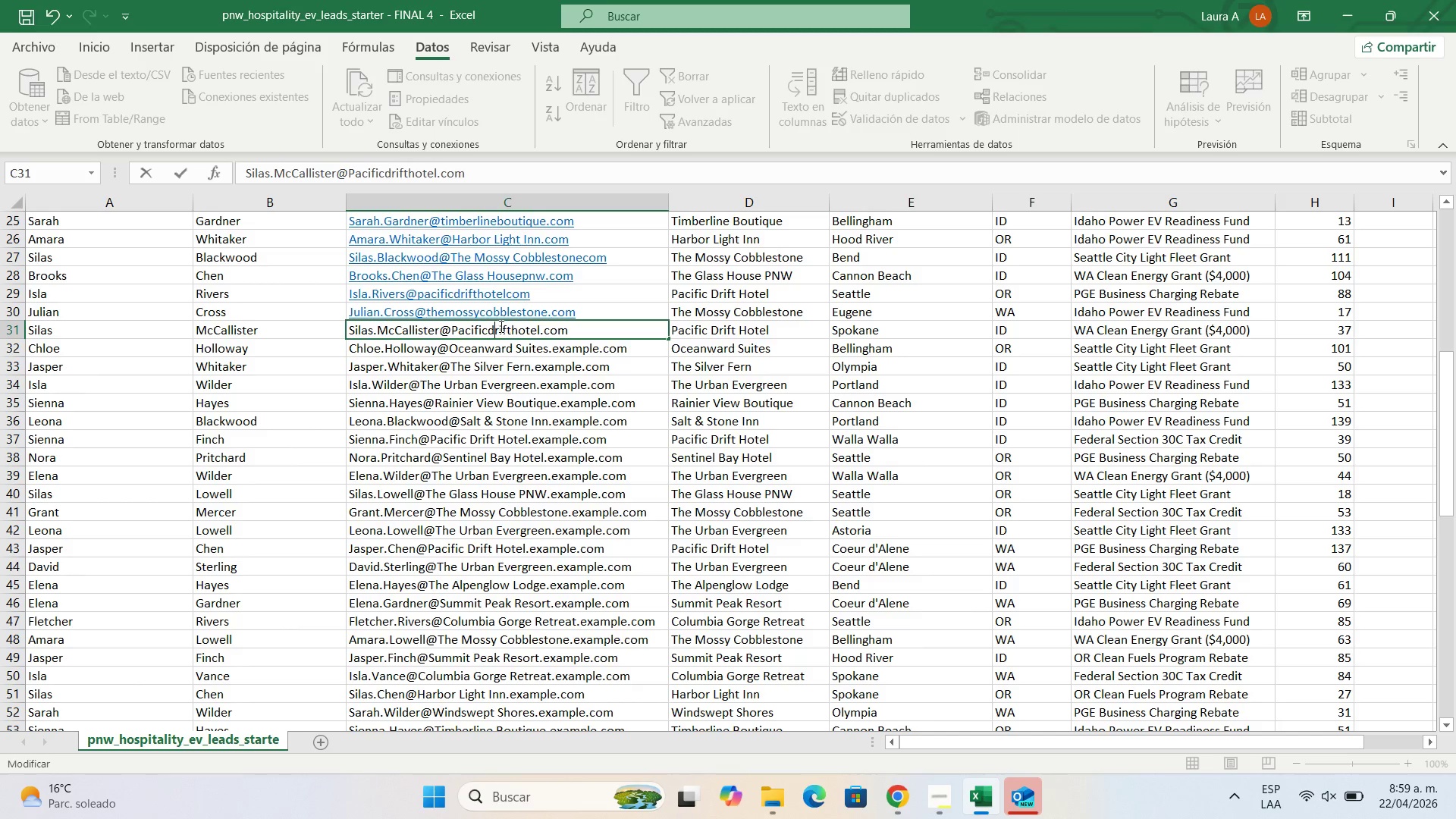 
key(D)
 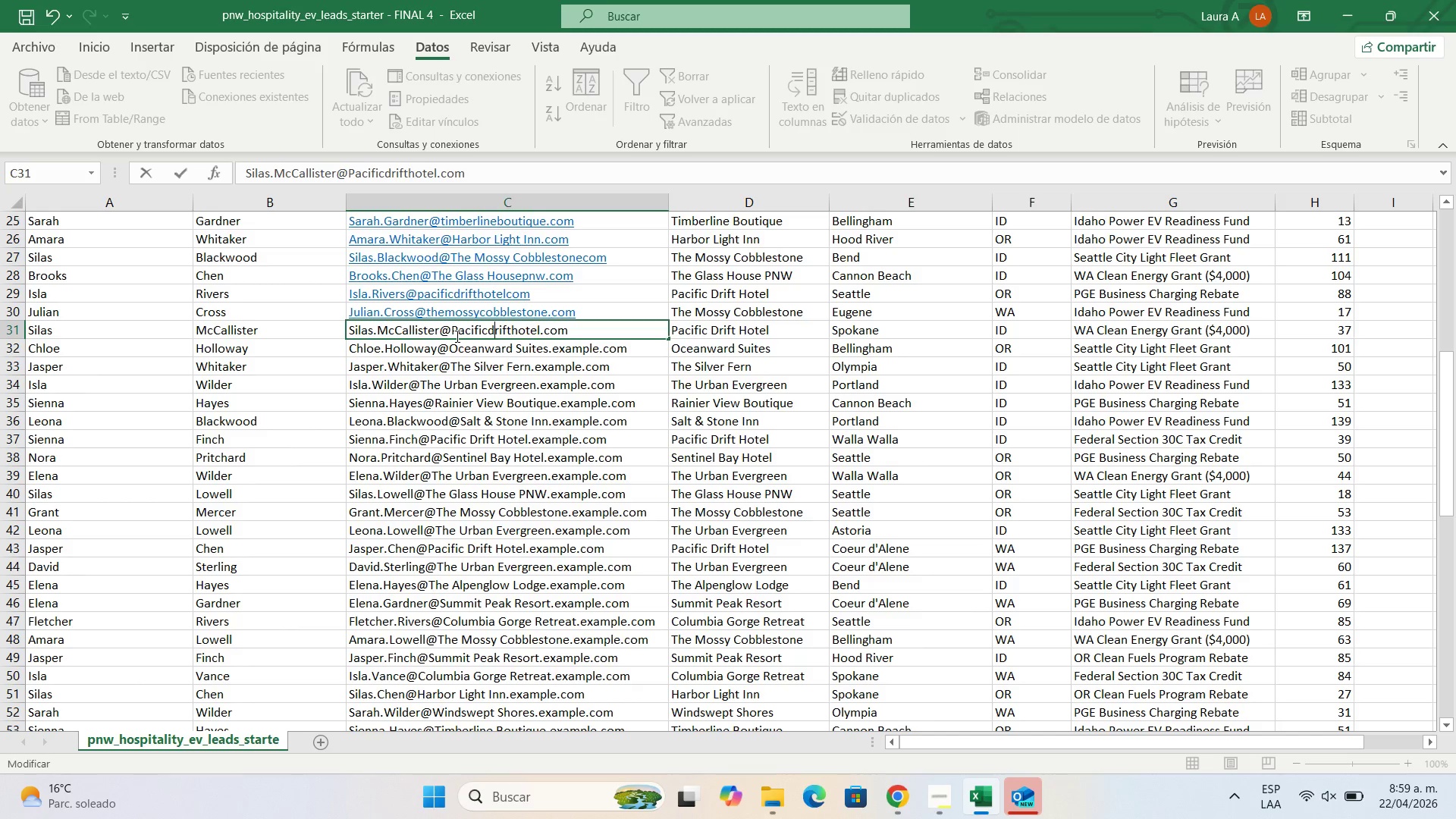 
left_click([458, 335])
 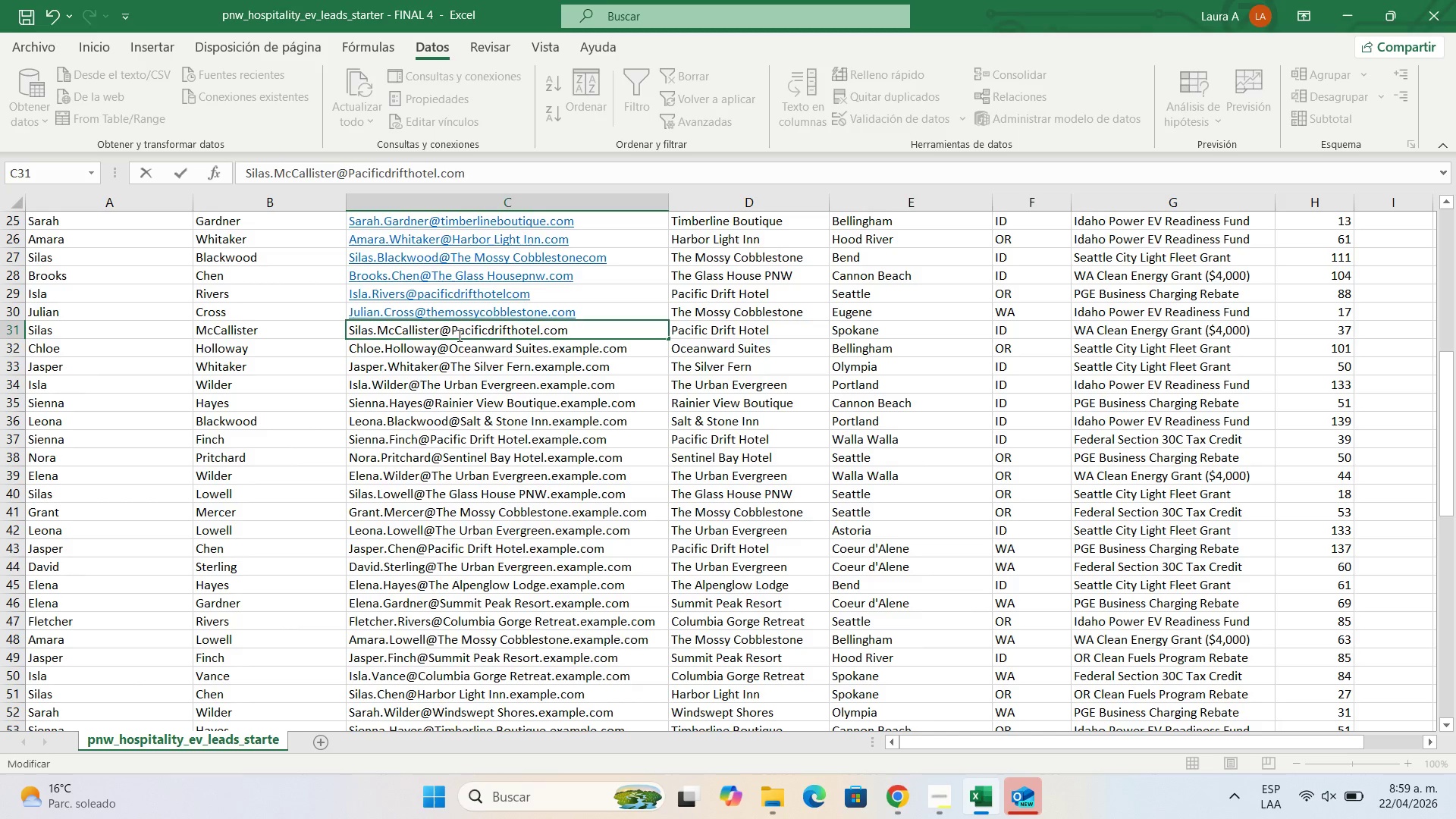 
key(Backspace)
 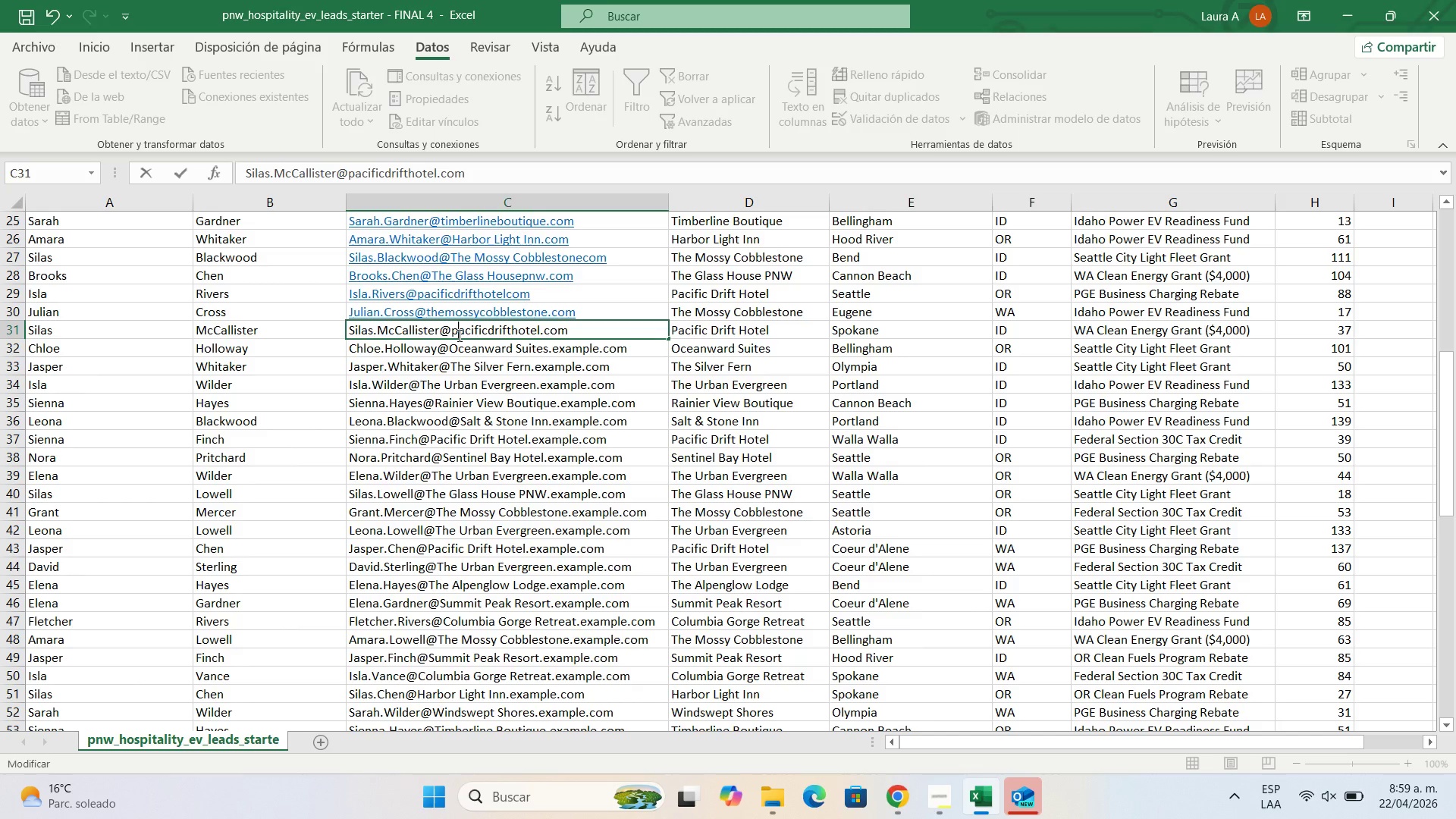 
key(P)
 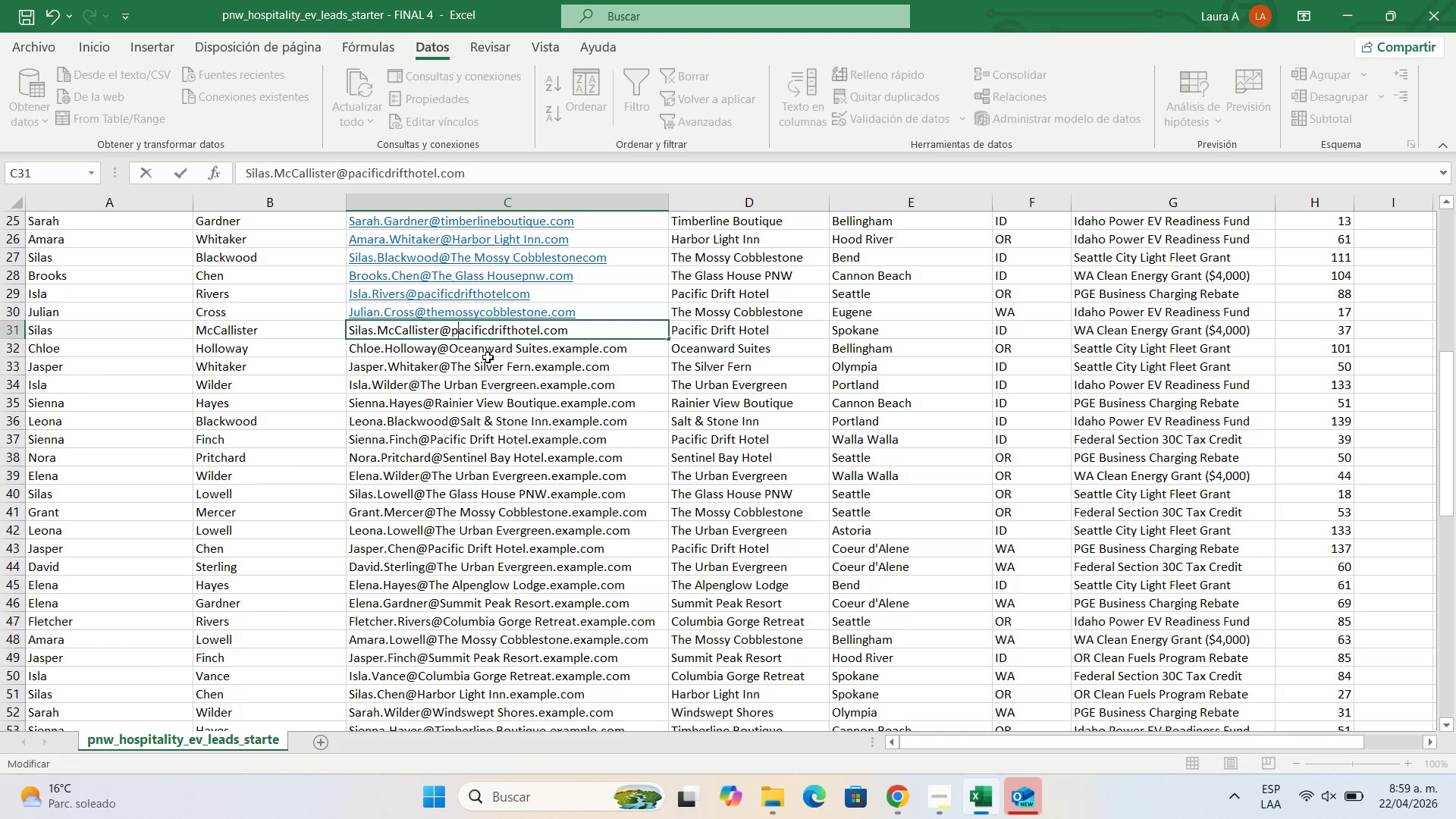 
double_click([488, 357])
 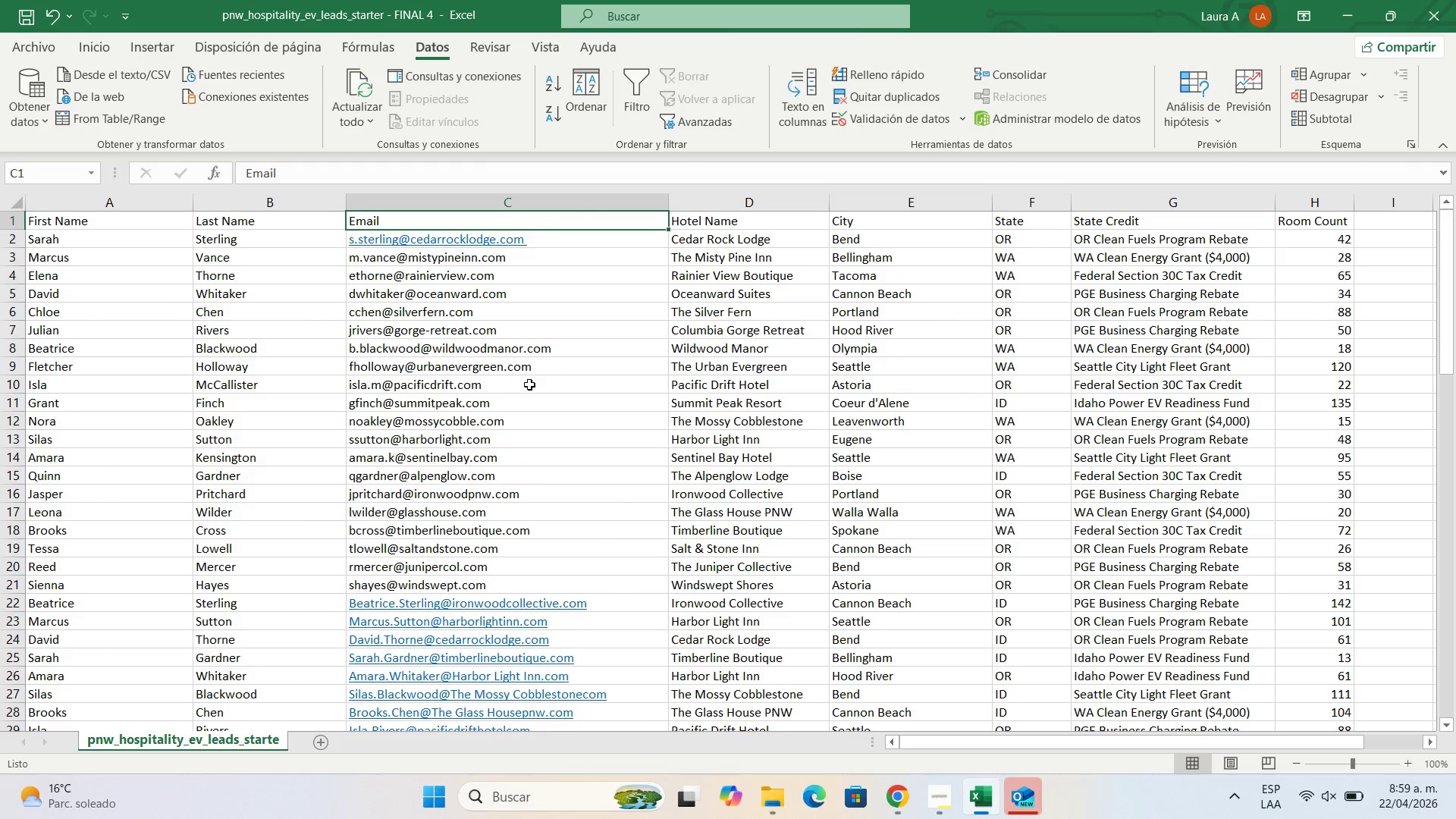 
scroll: coordinate [588, 488], scroll_direction: down, amount: 23.0
 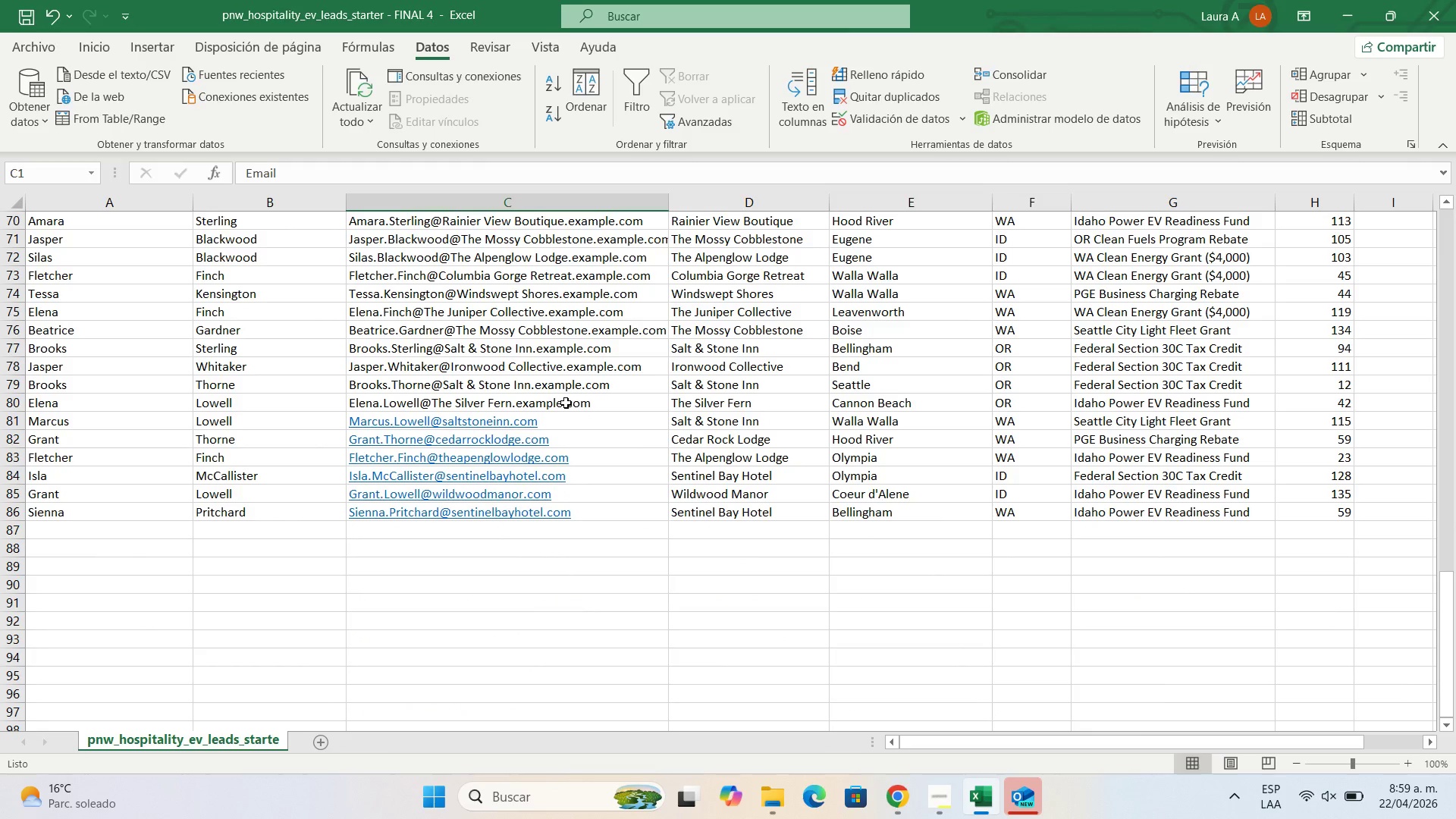 
left_click([563, 411])
 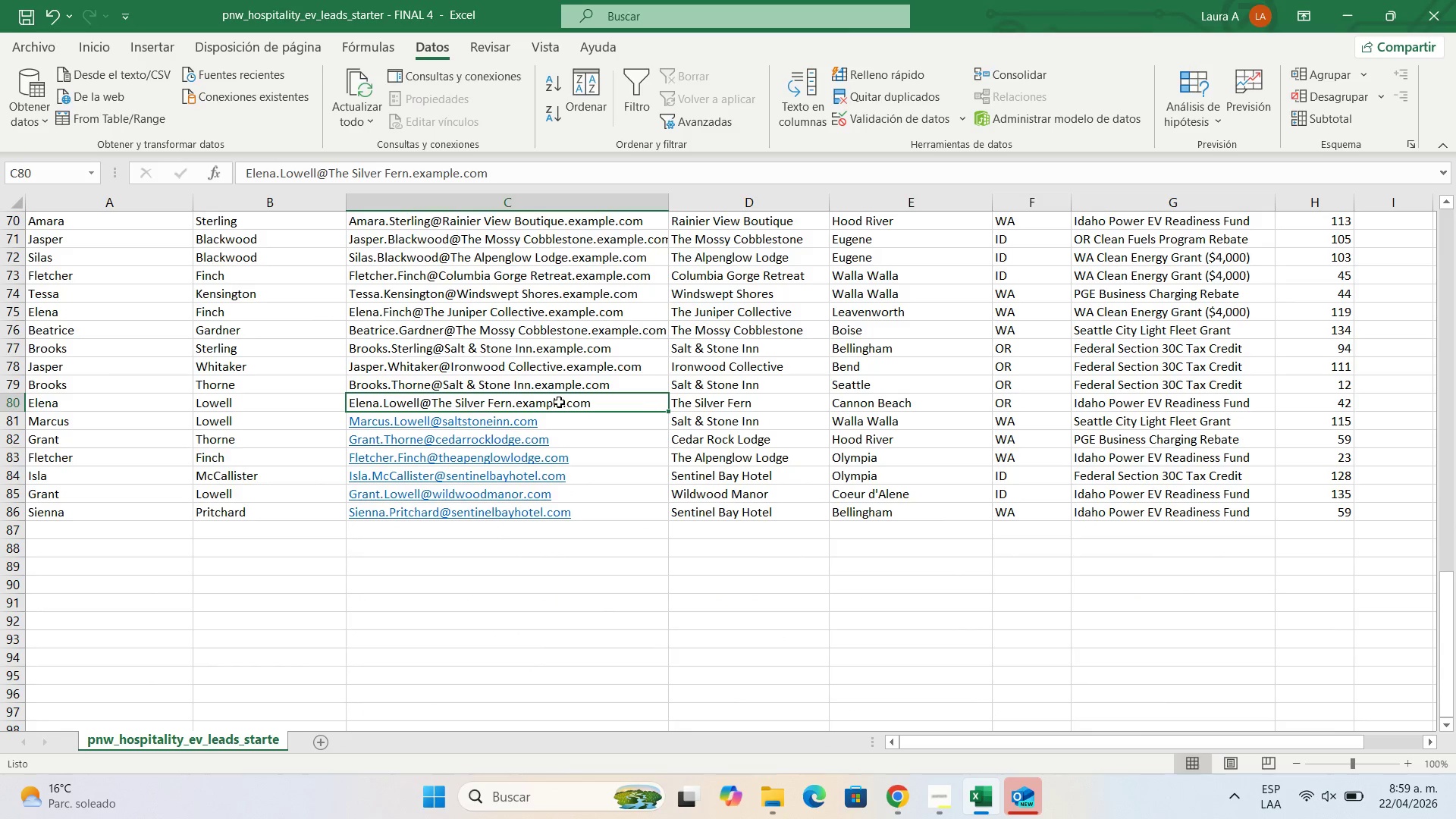 
double_click([559, 402])
 